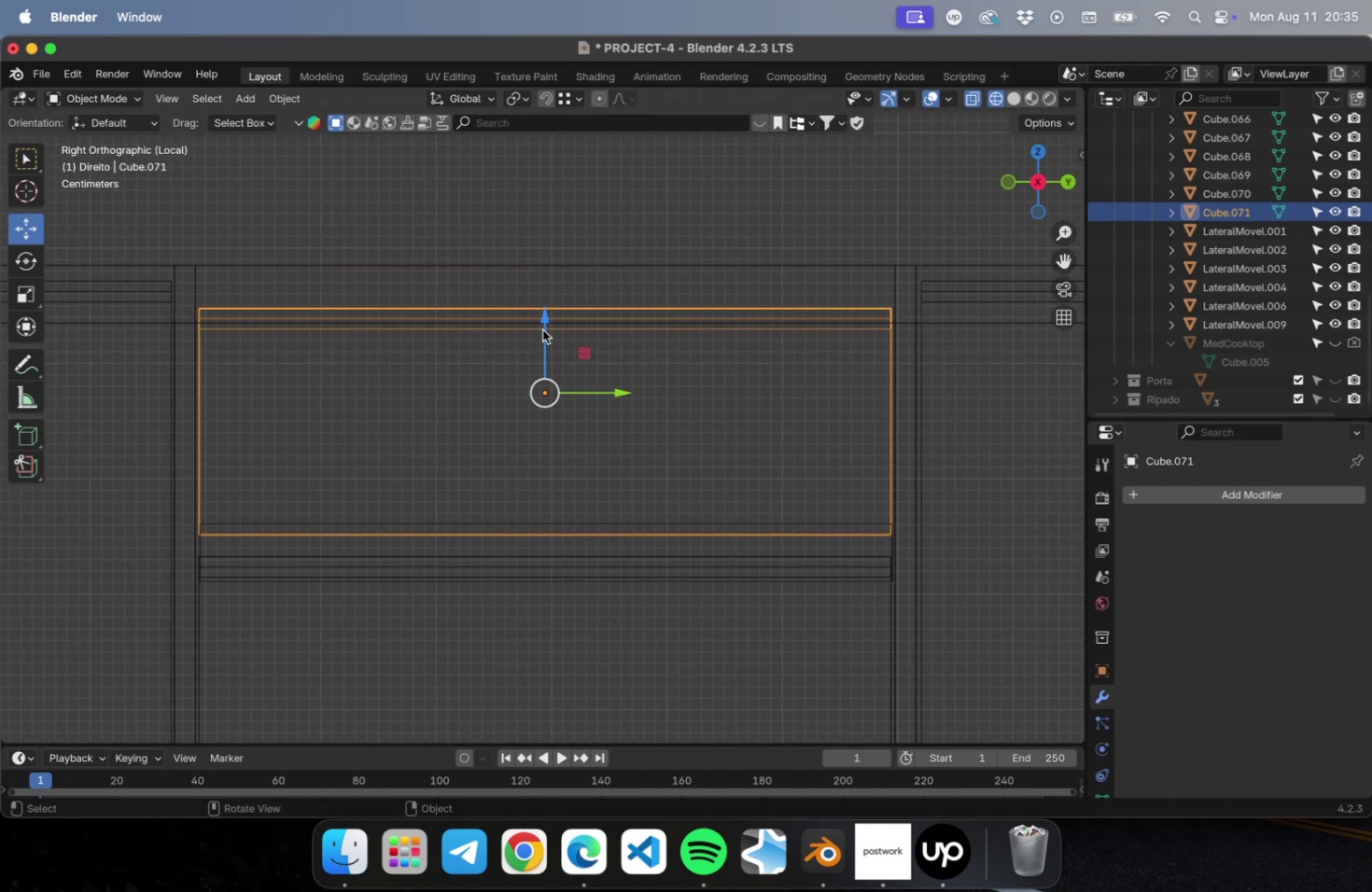 
left_click_drag(start_coordinate=[542, 329], to_coordinate=[545, 301])
 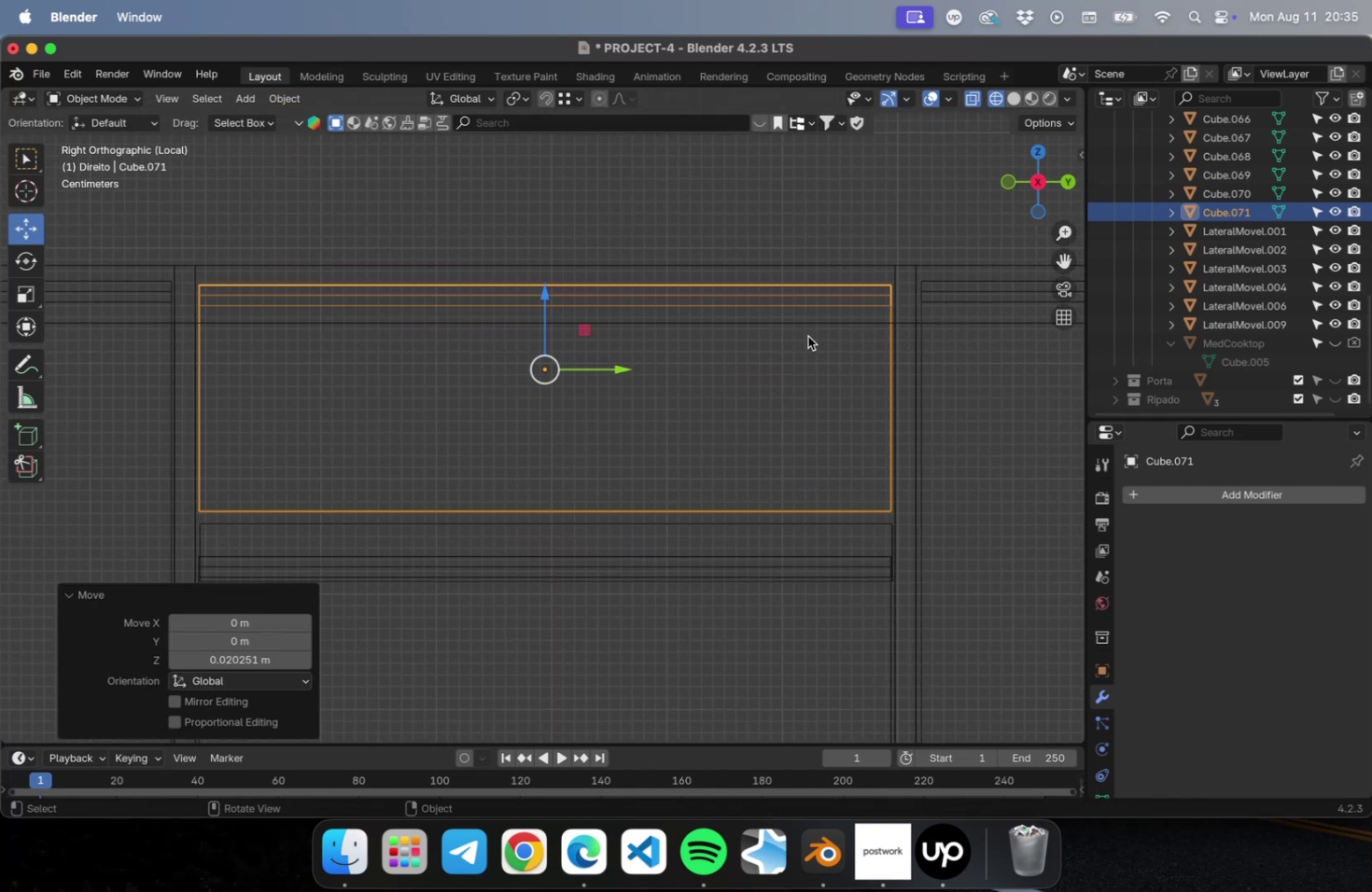 
scroll: coordinate [603, 392], scroll_direction: up, amount: 16.0
 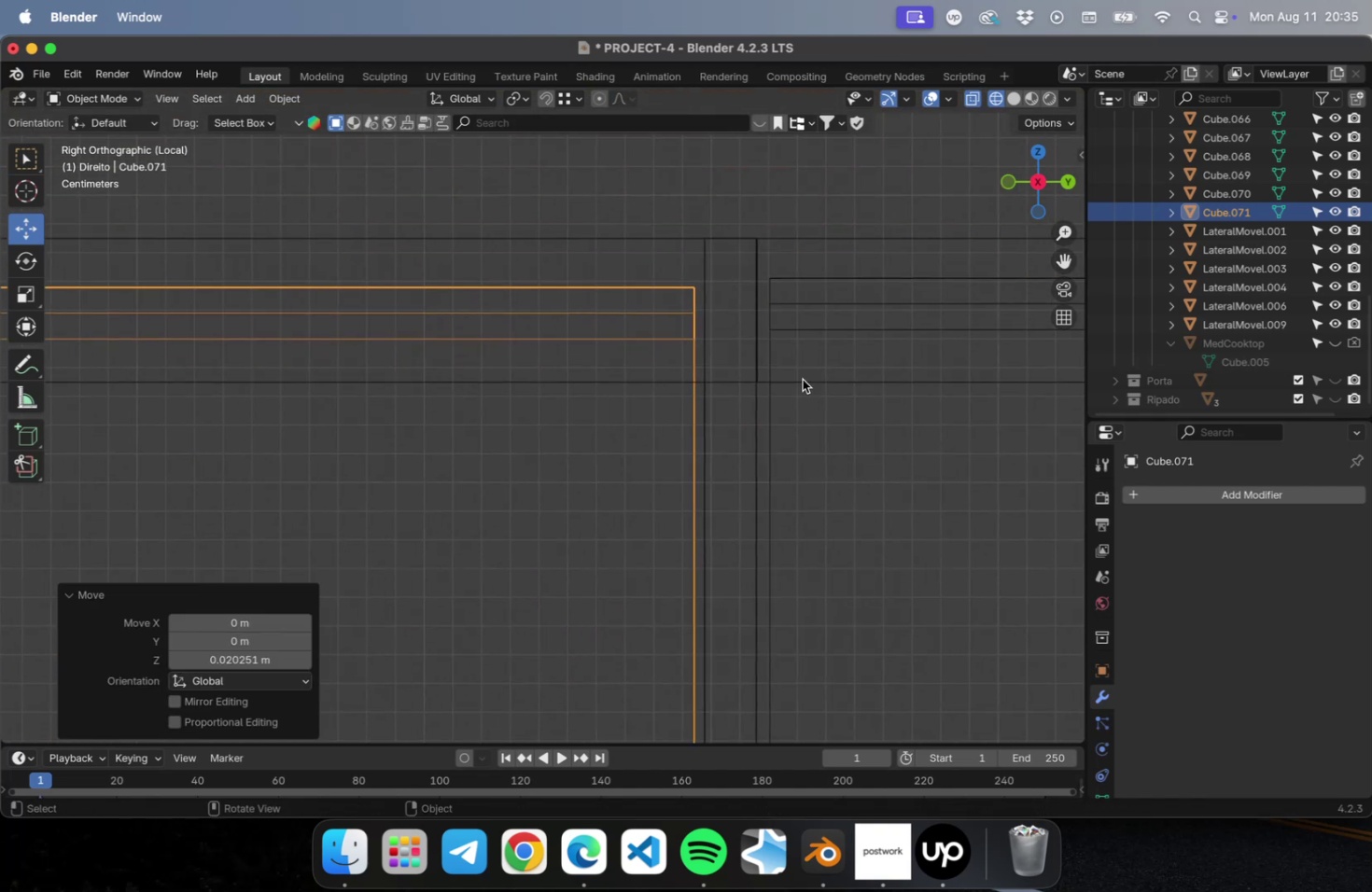 
hold_key(key=ShiftLeft, duration=0.49)
 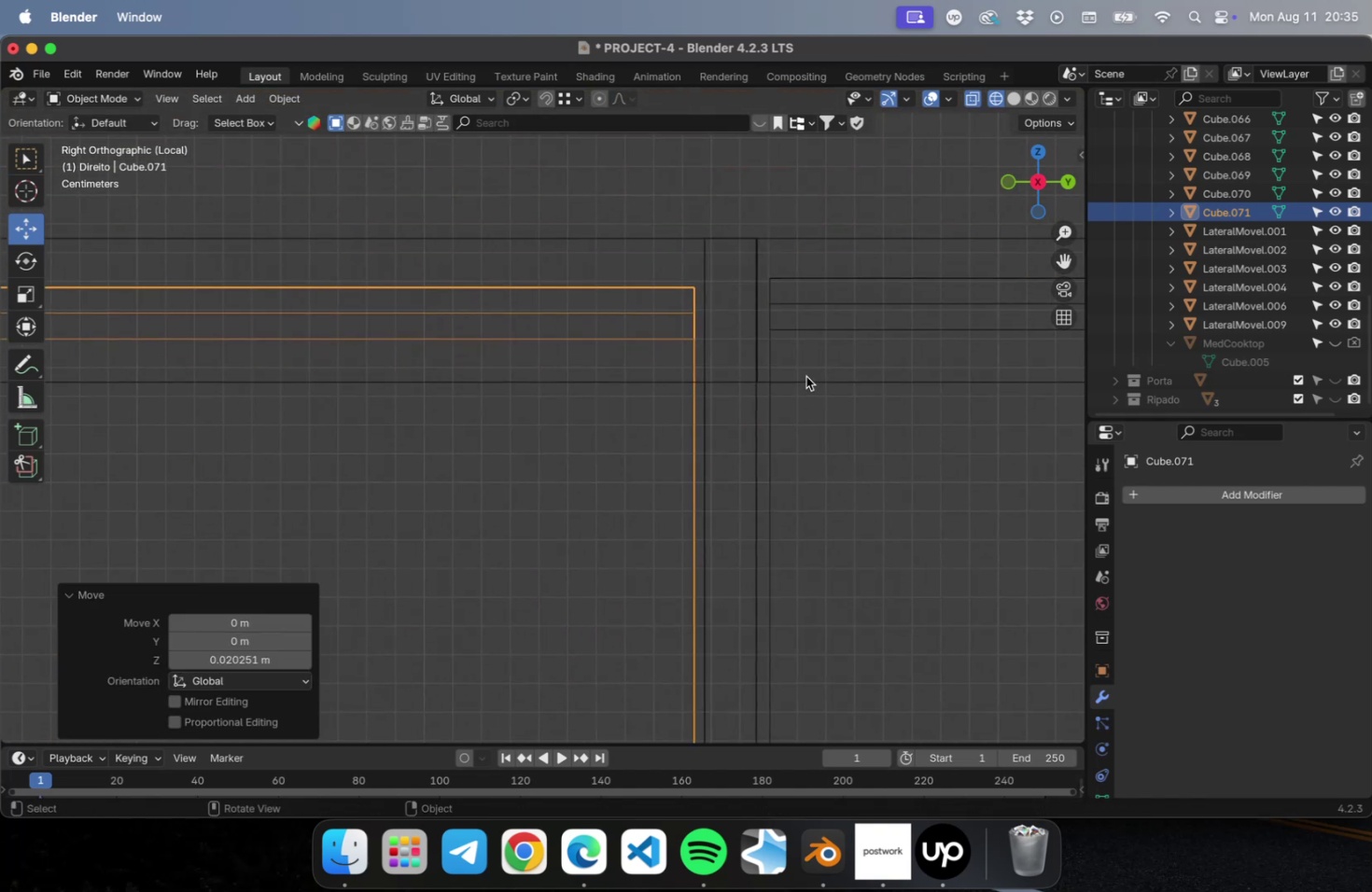 
scroll: coordinate [805, 376], scroll_direction: up, amount: 16.0
 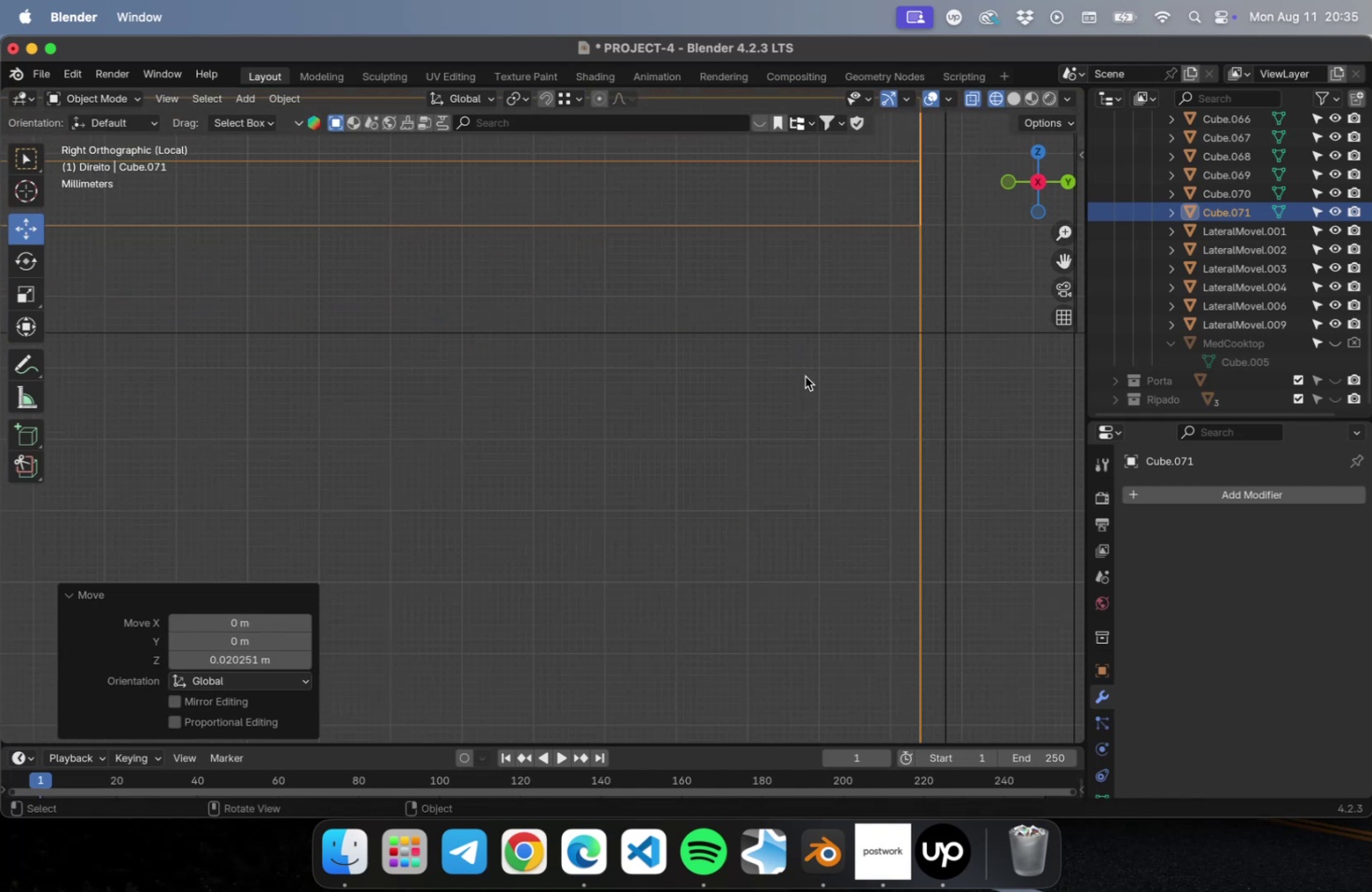 
hold_key(key=ShiftLeft, duration=0.53)
 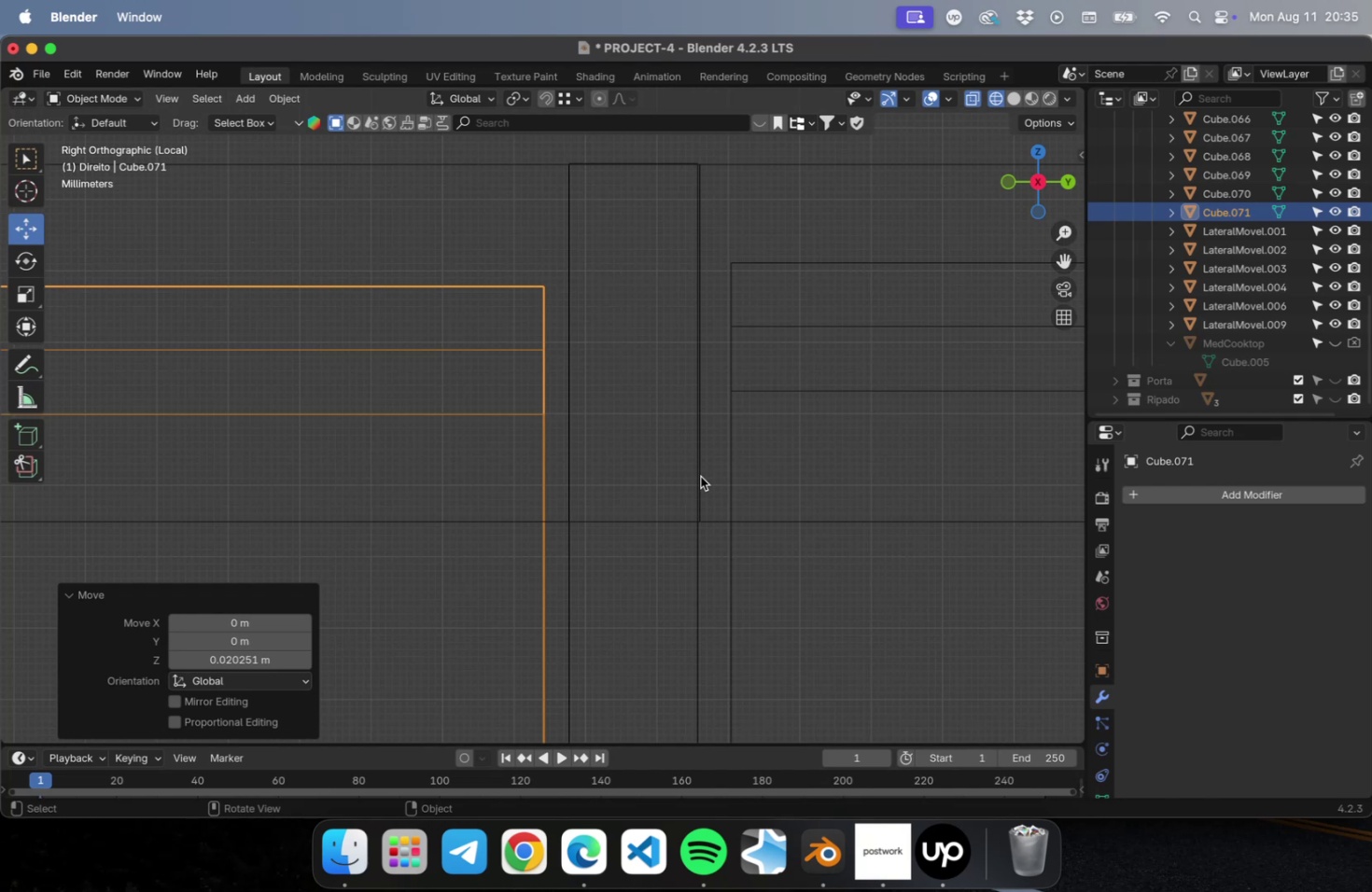 
type(zg)
key(Escape)
type(gz)
 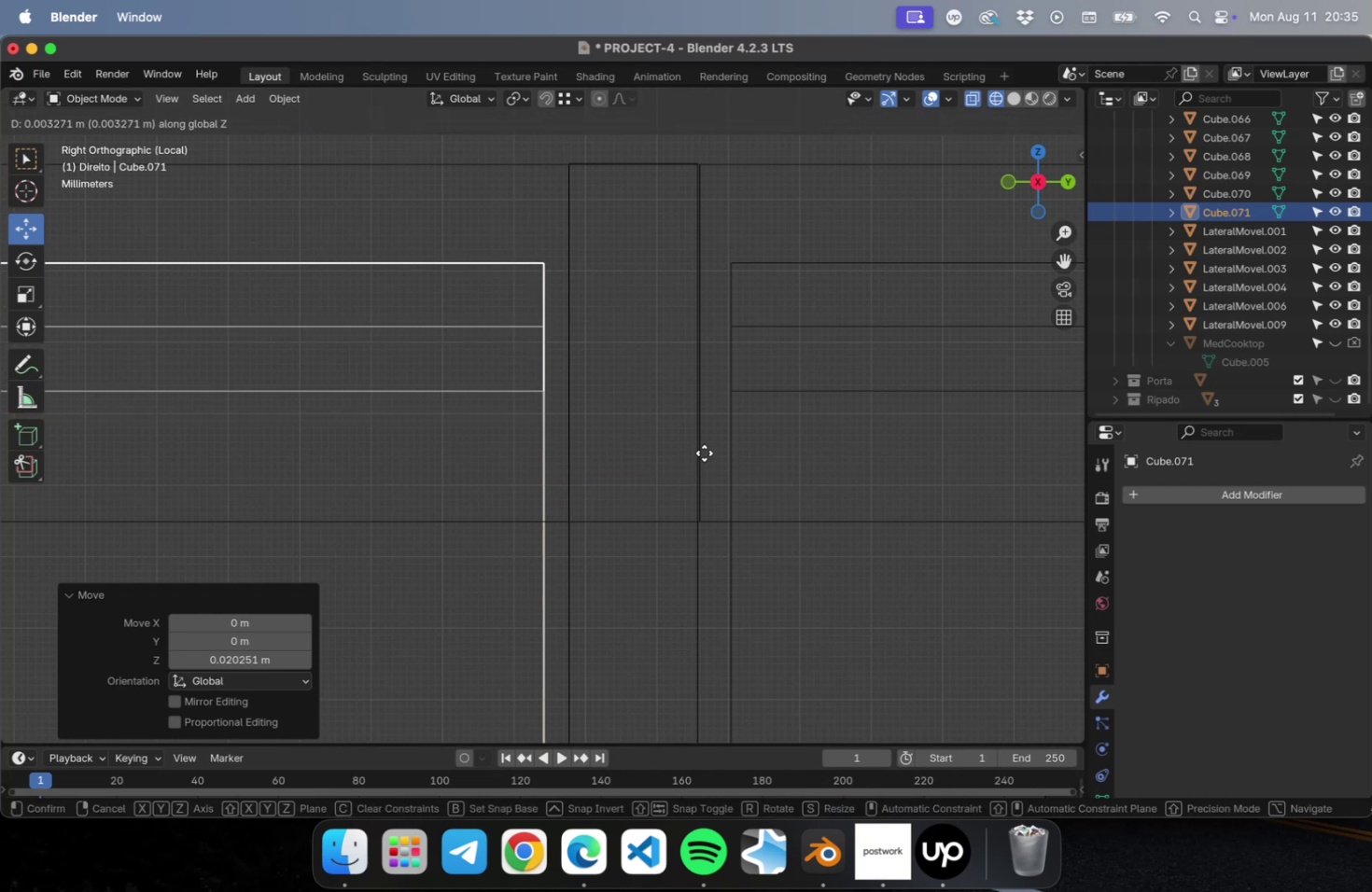 
left_click([704, 451])
 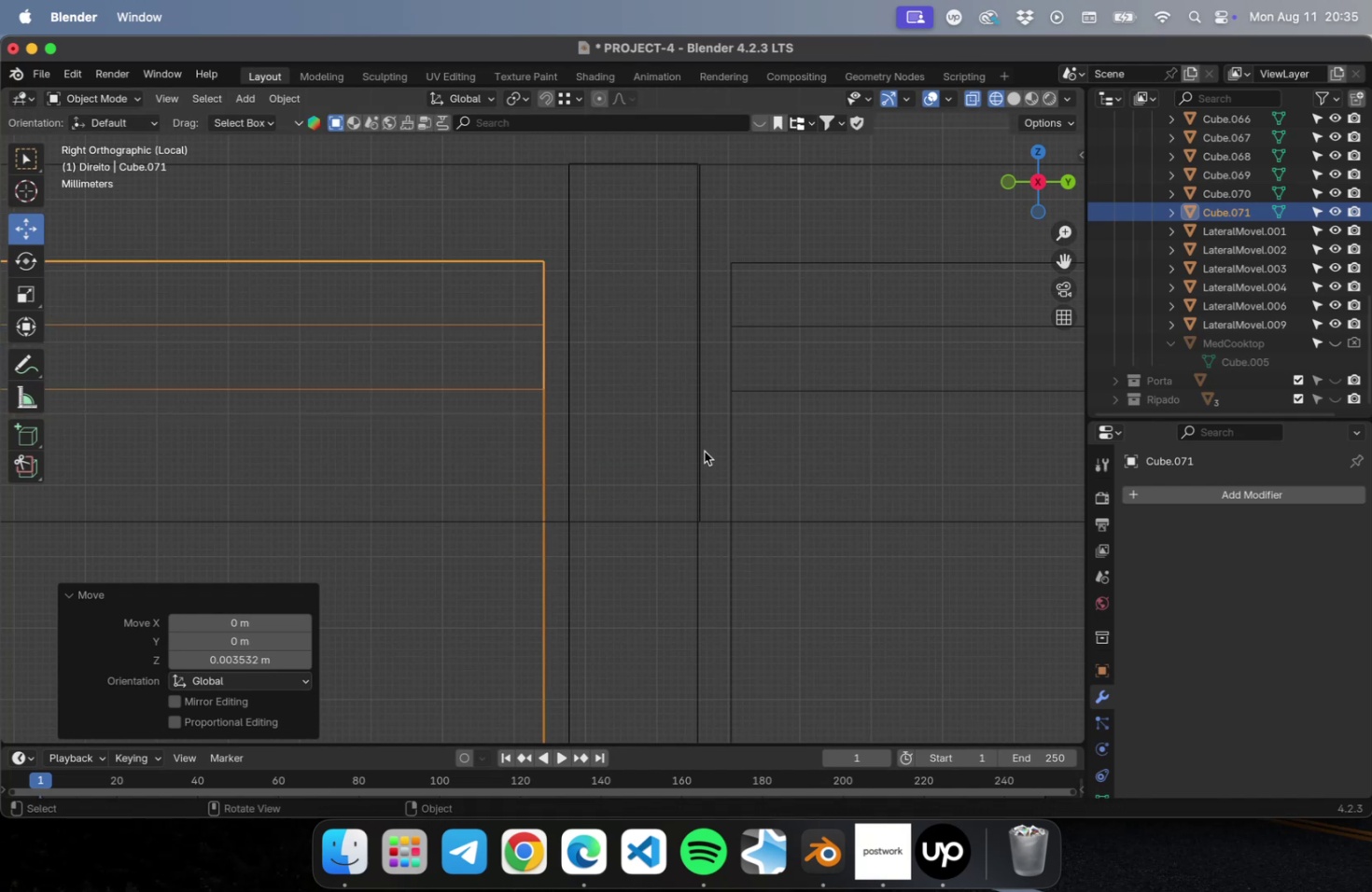 
scroll: coordinate [696, 524], scroll_direction: down, amount: 55.0
 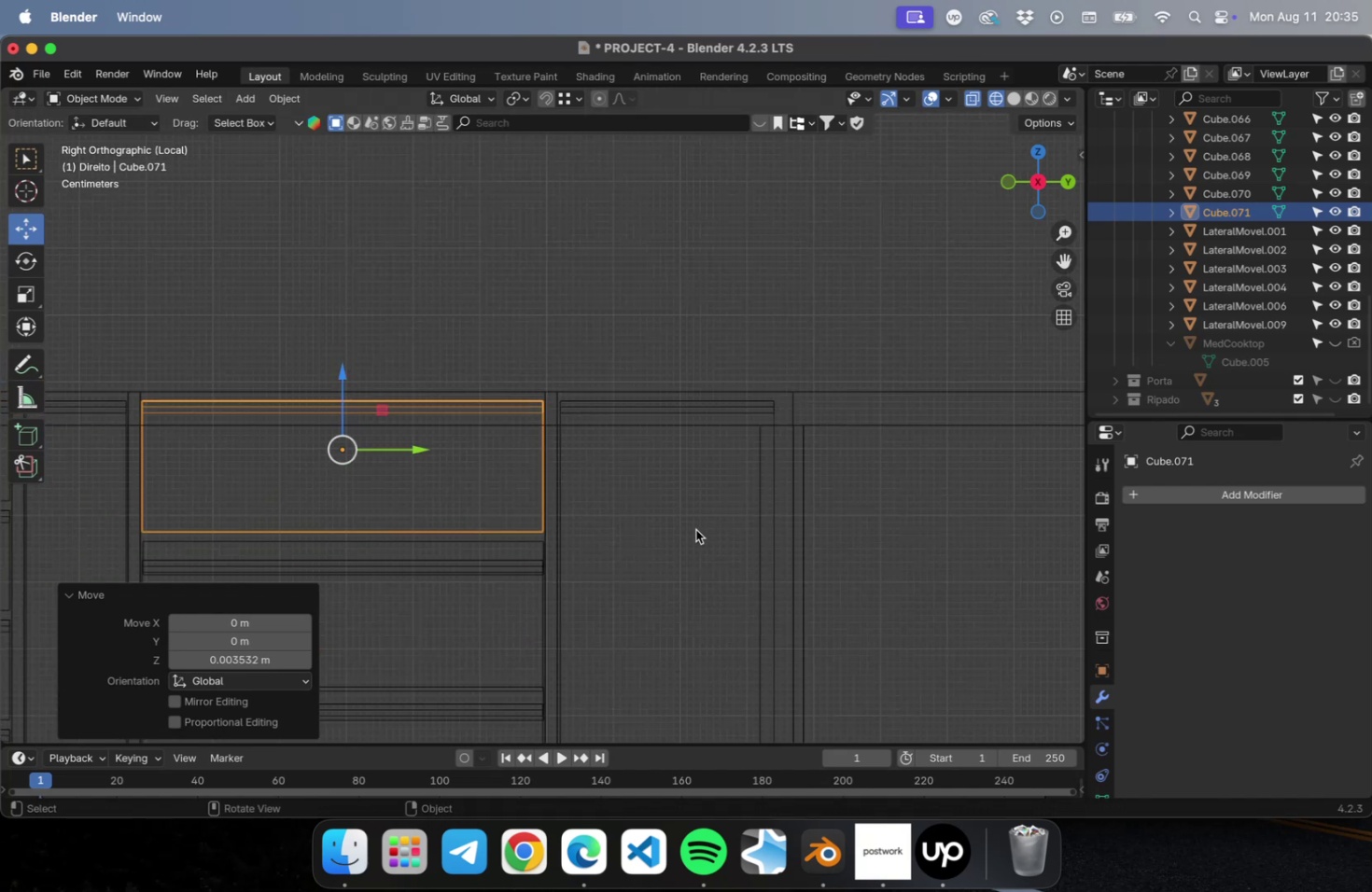 
hold_key(key=ShiftLeft, duration=0.71)
 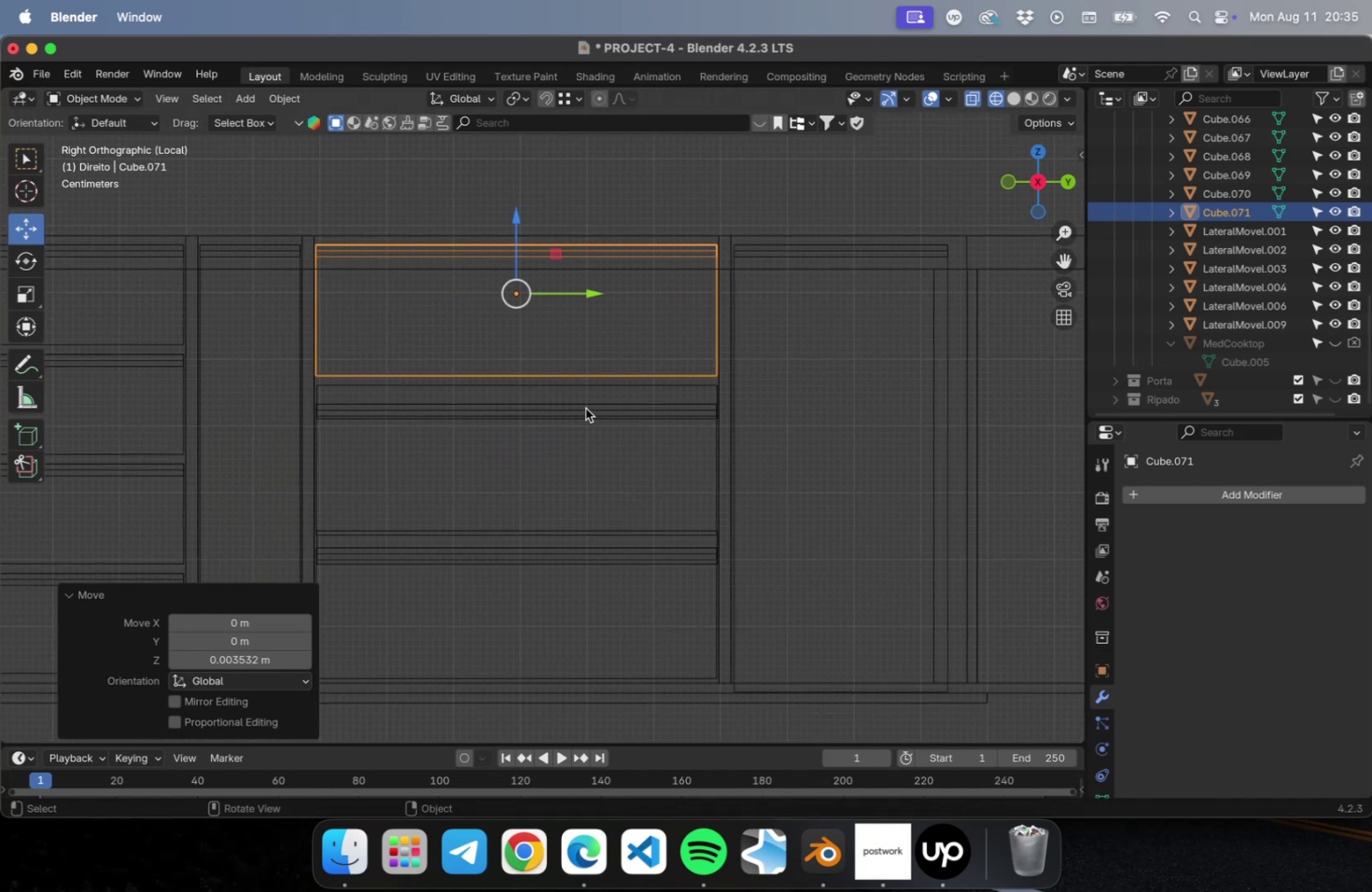 
left_click([586, 397])
 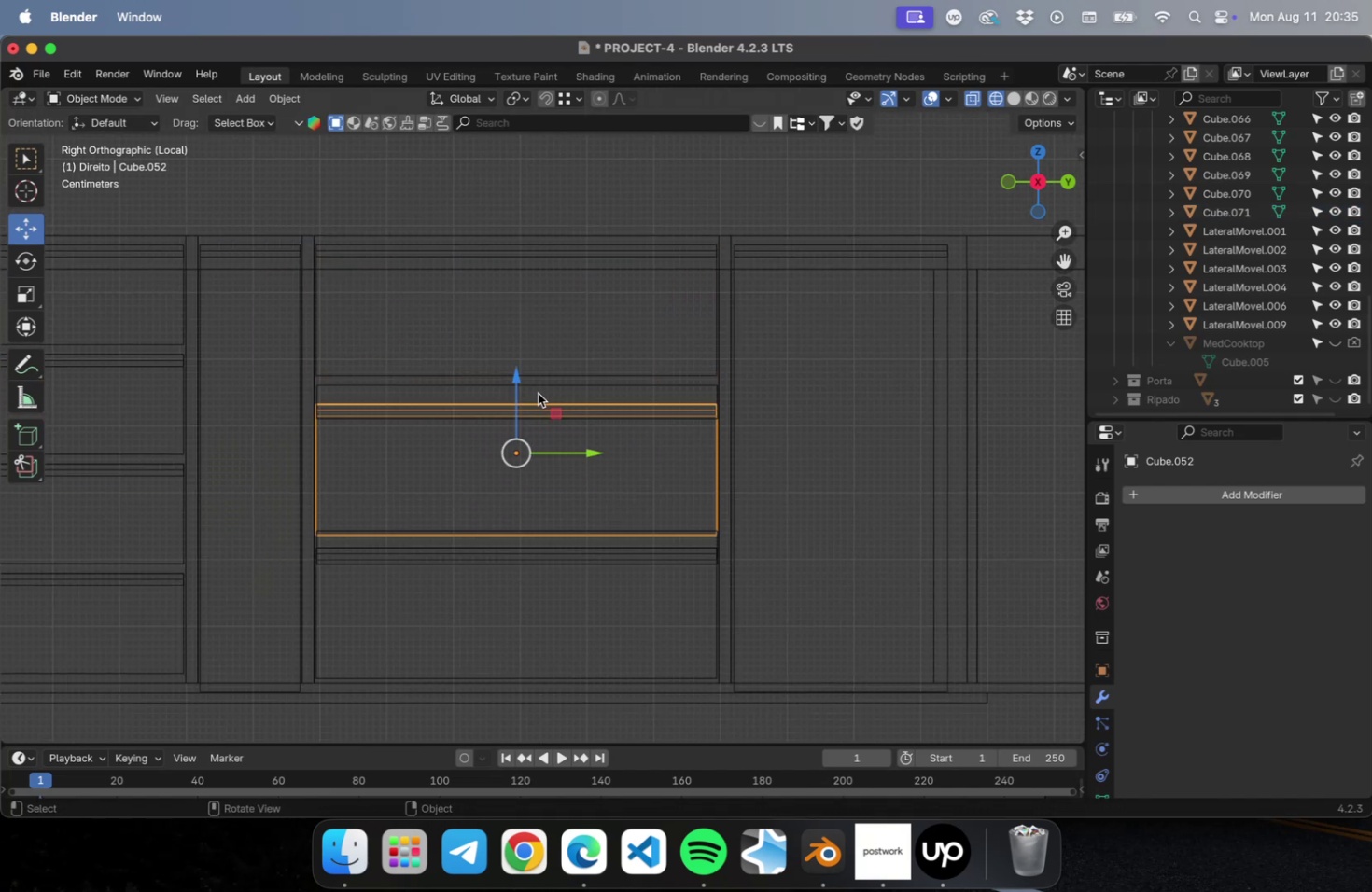 
left_click([534, 391])
 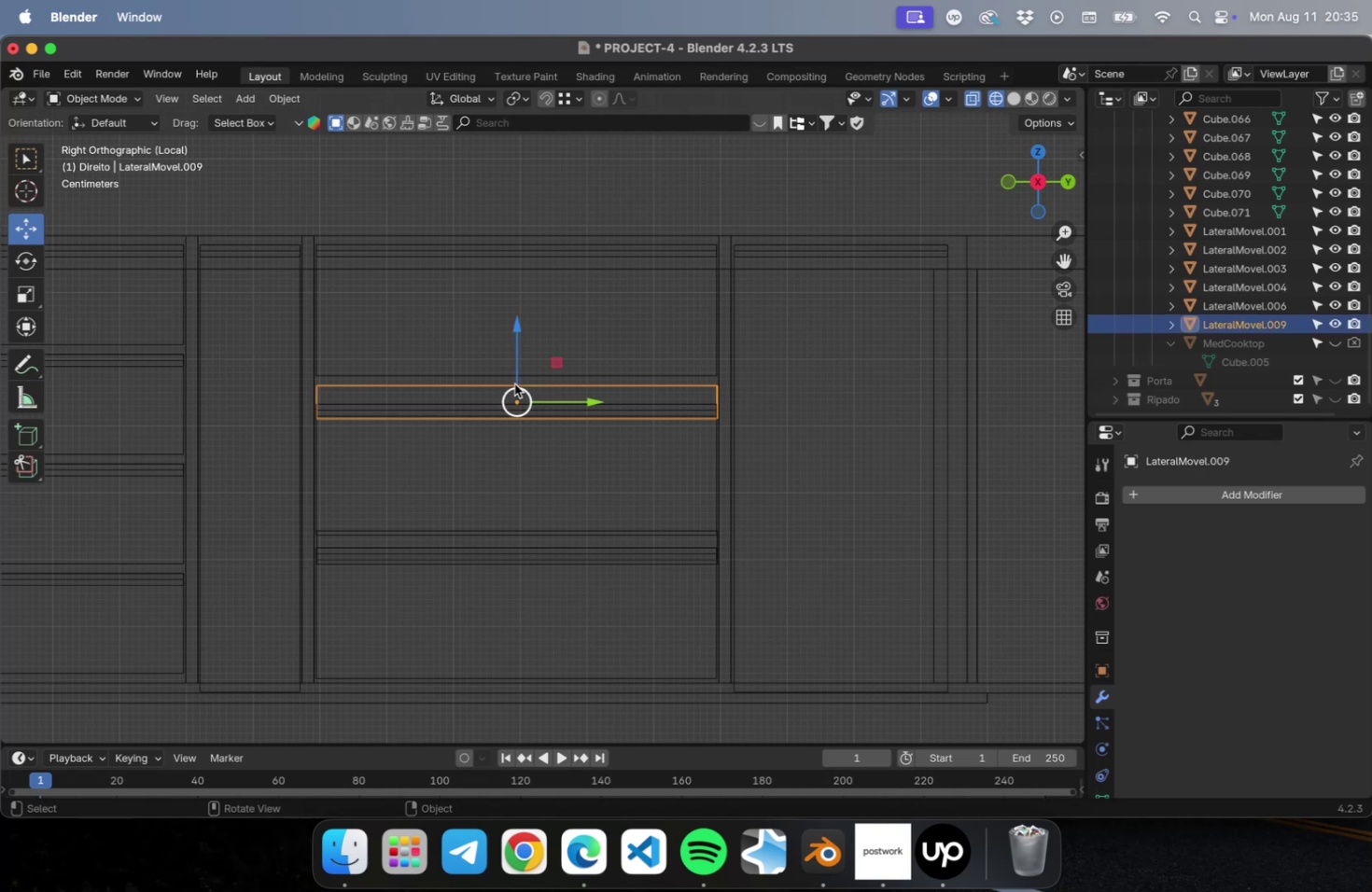 
scroll: coordinate [480, 382], scroll_direction: up, amount: 10.0
 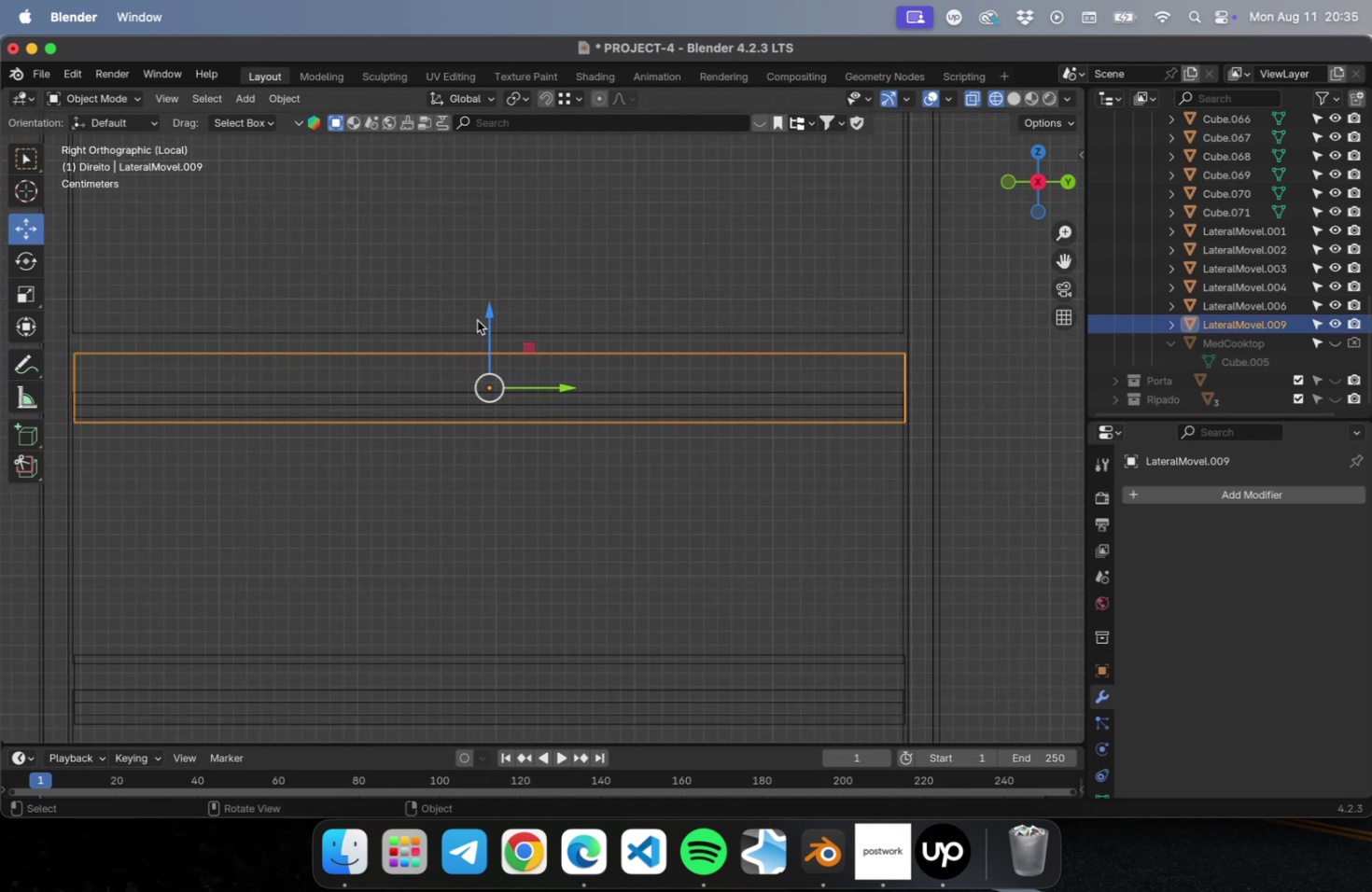 
left_click_drag(start_coordinate=[481, 314], to_coordinate=[488, 275])
 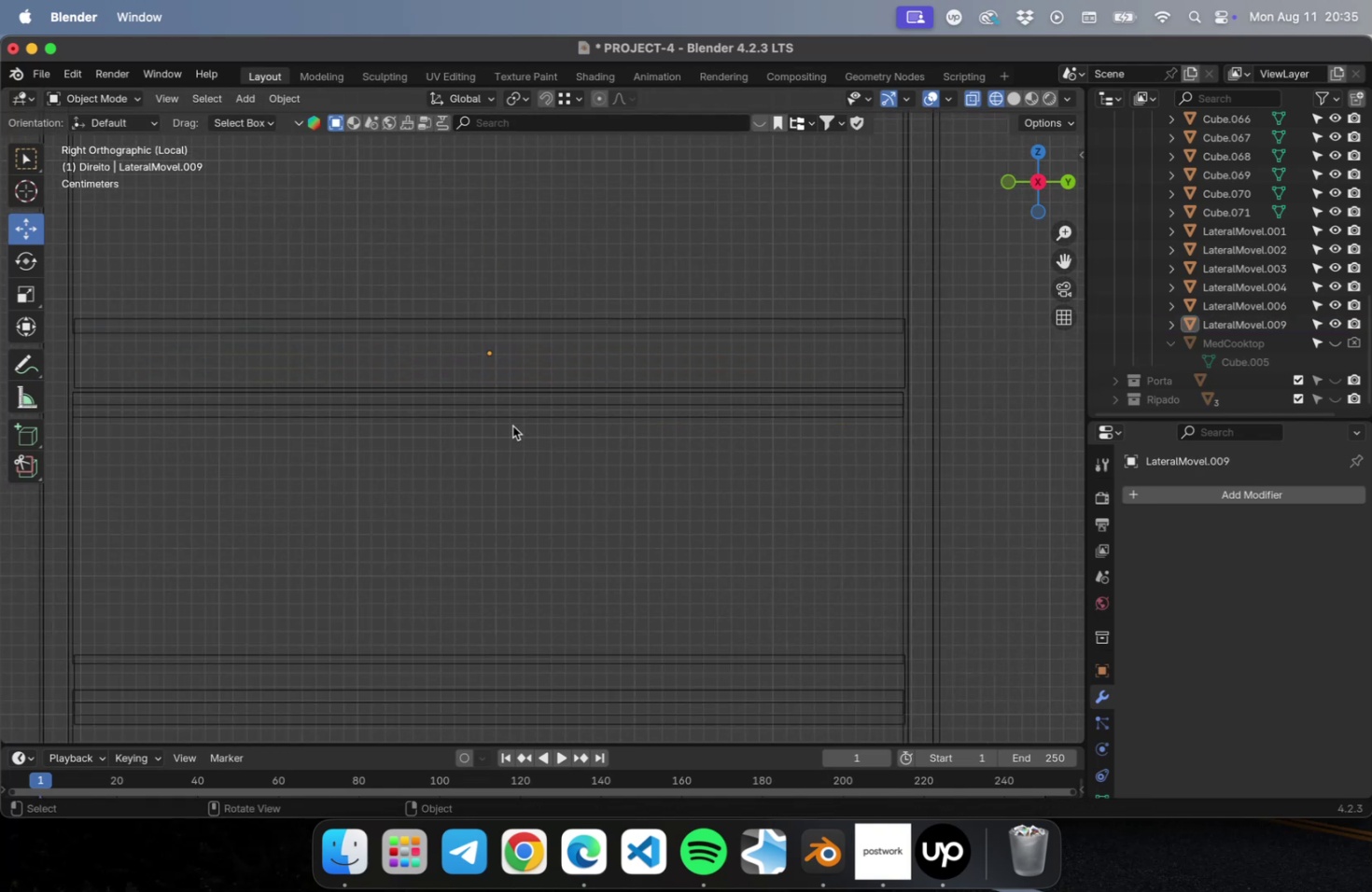 
double_click([510, 416])
 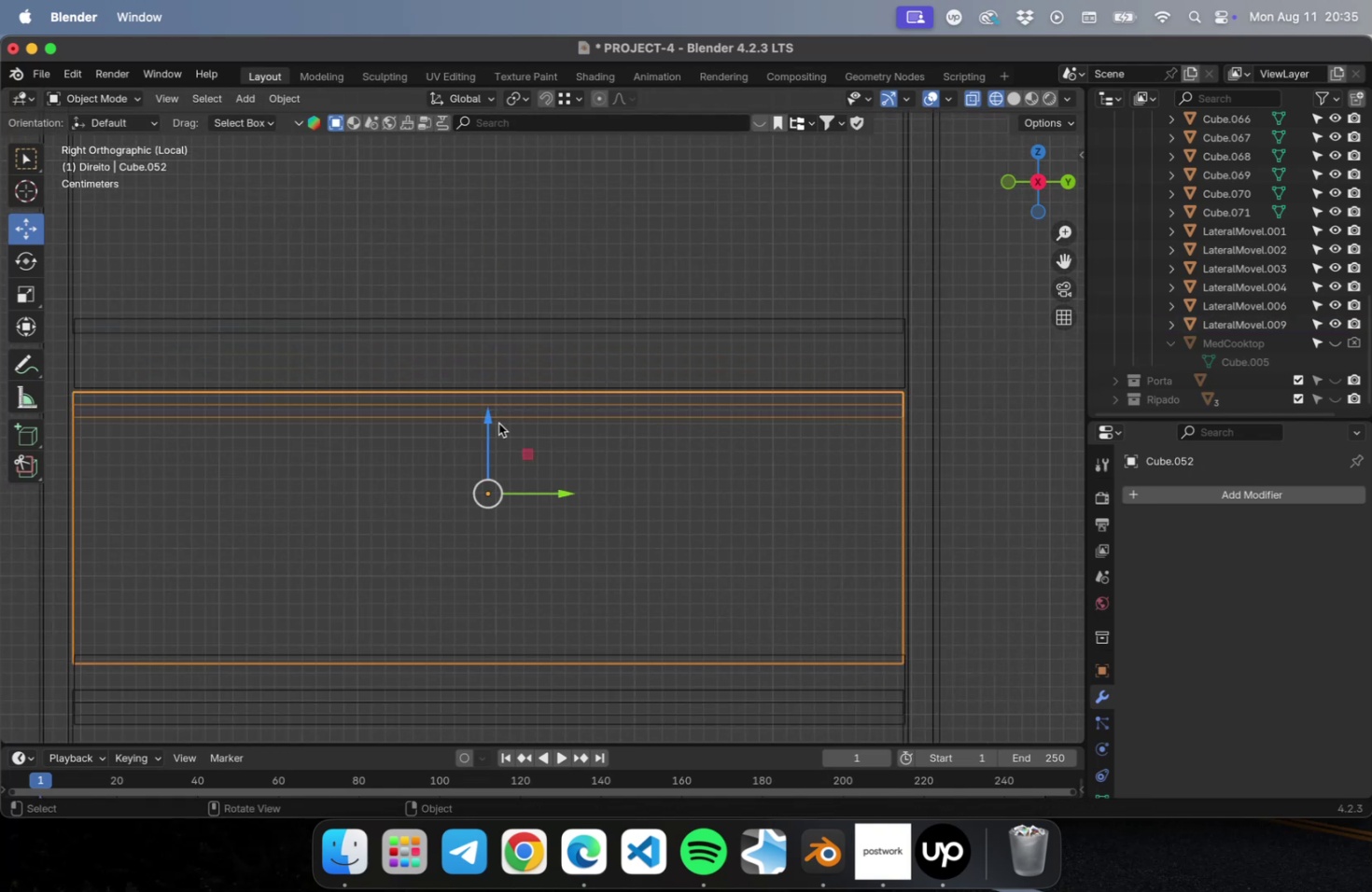 
left_click_drag(start_coordinate=[488, 419], to_coordinate=[490, 379])
 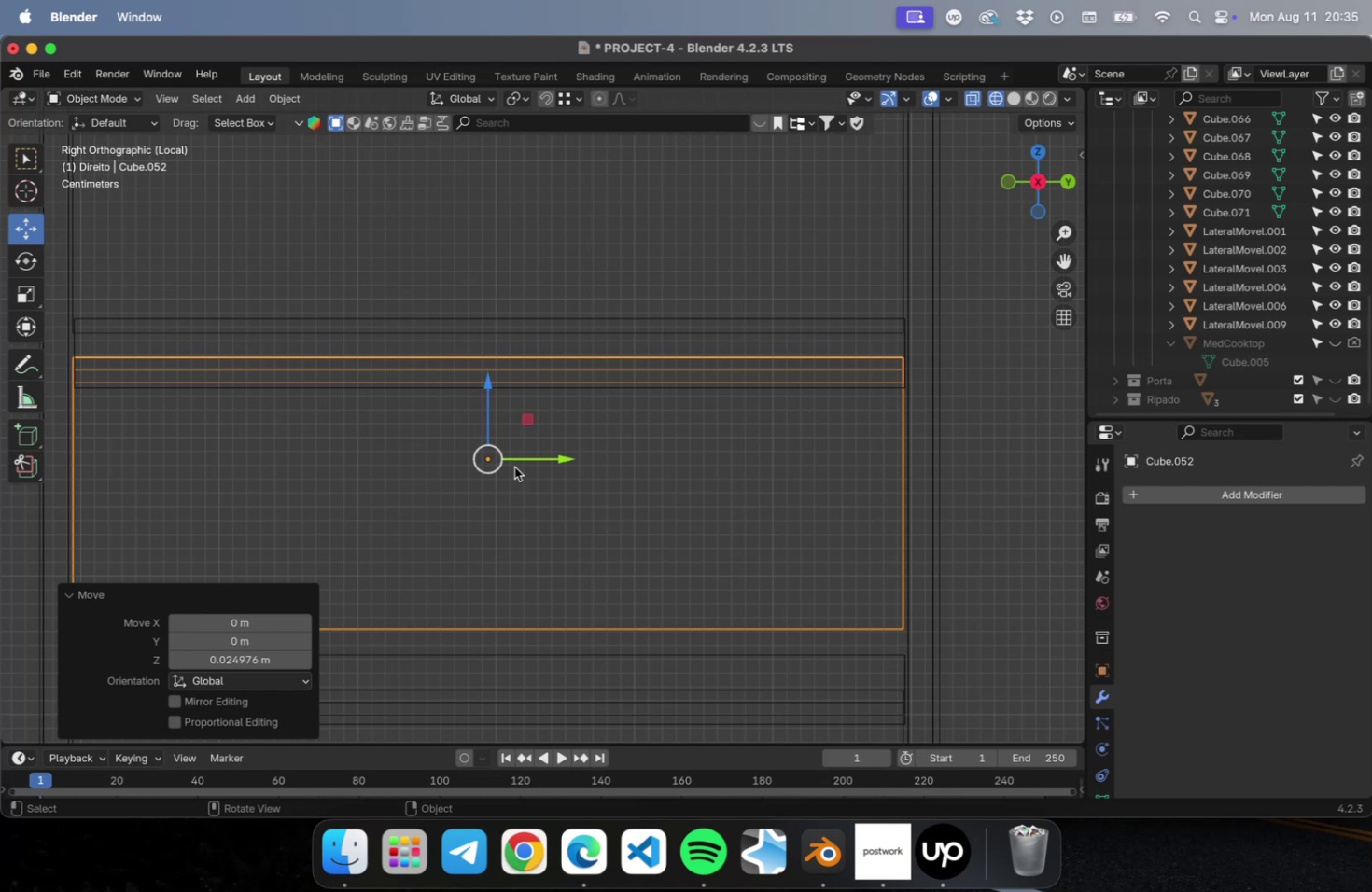 
hold_key(key=ShiftLeft, duration=0.56)
 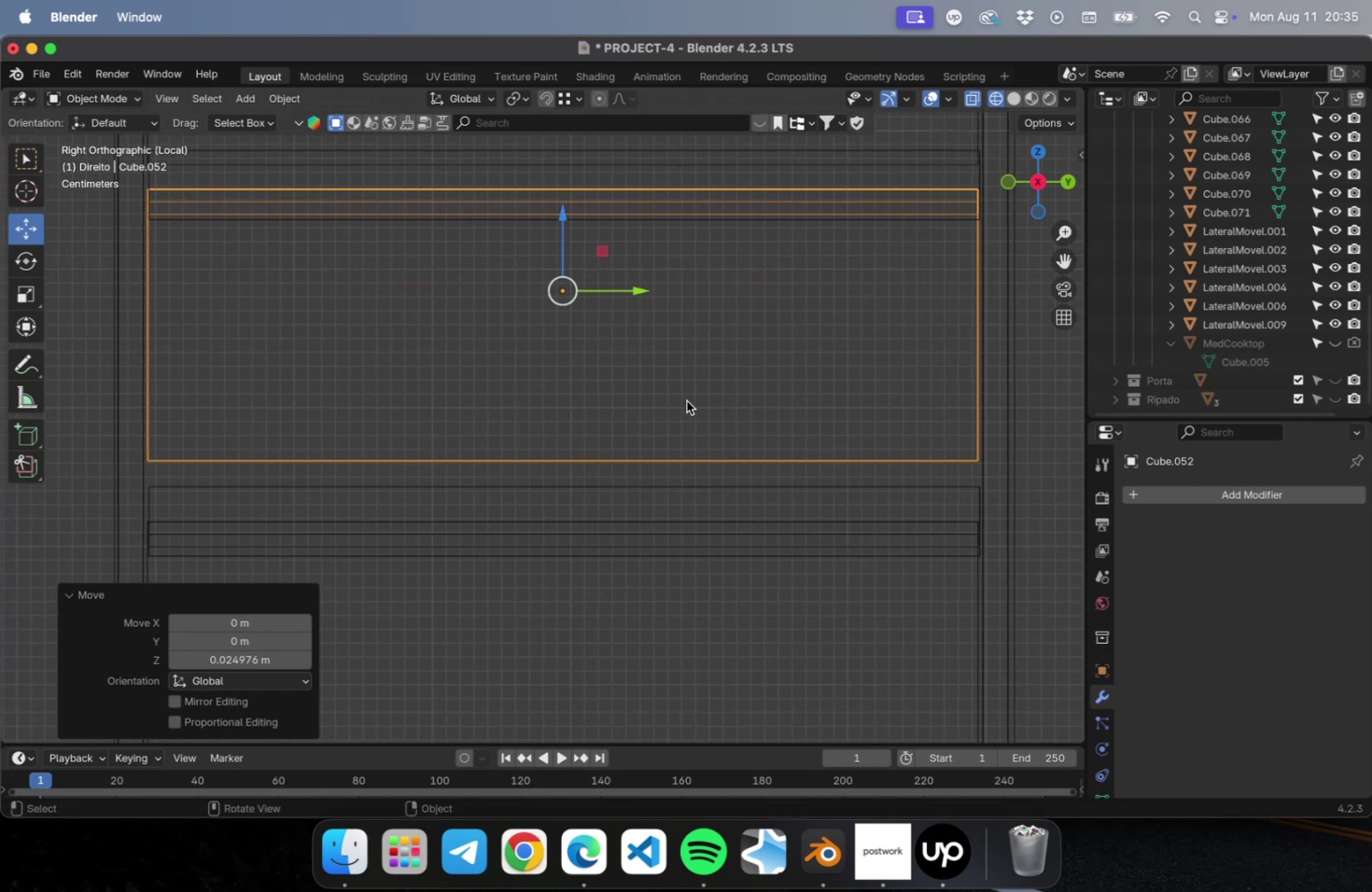 
key(Delete)
 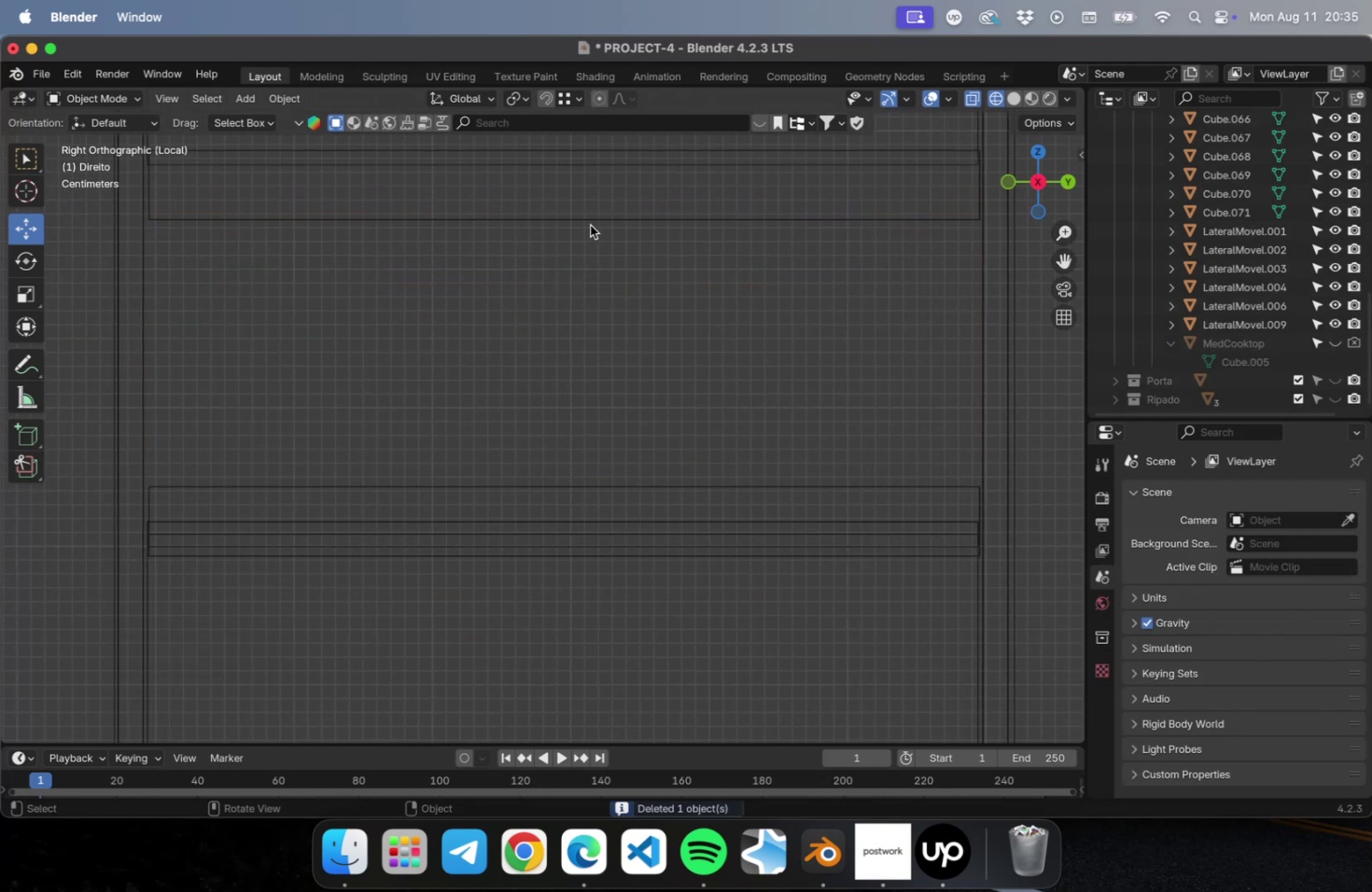 
hold_key(key=ShiftLeft, duration=0.48)
 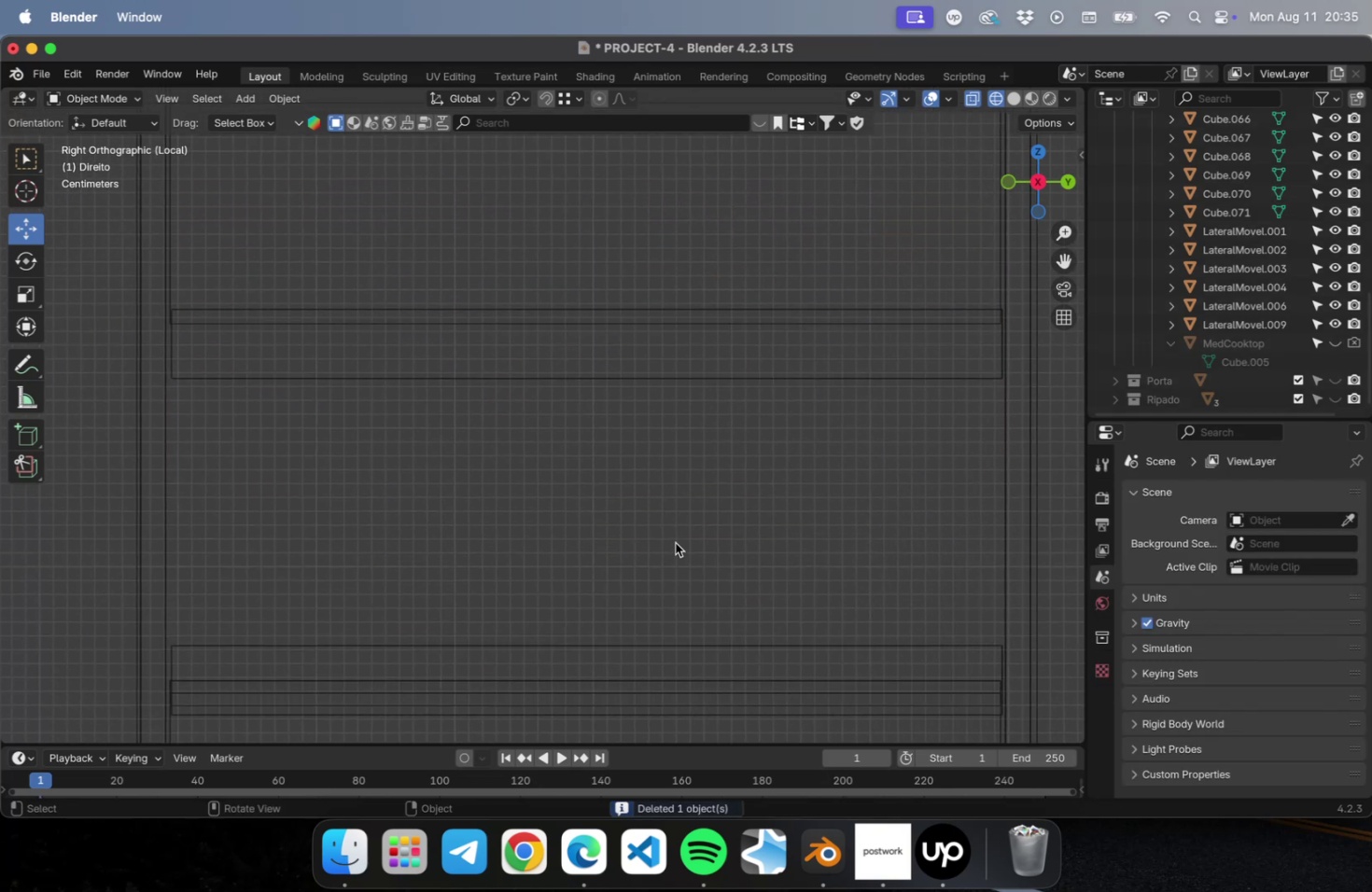 
scroll: coordinate [714, 493], scroll_direction: down, amount: 5.0
 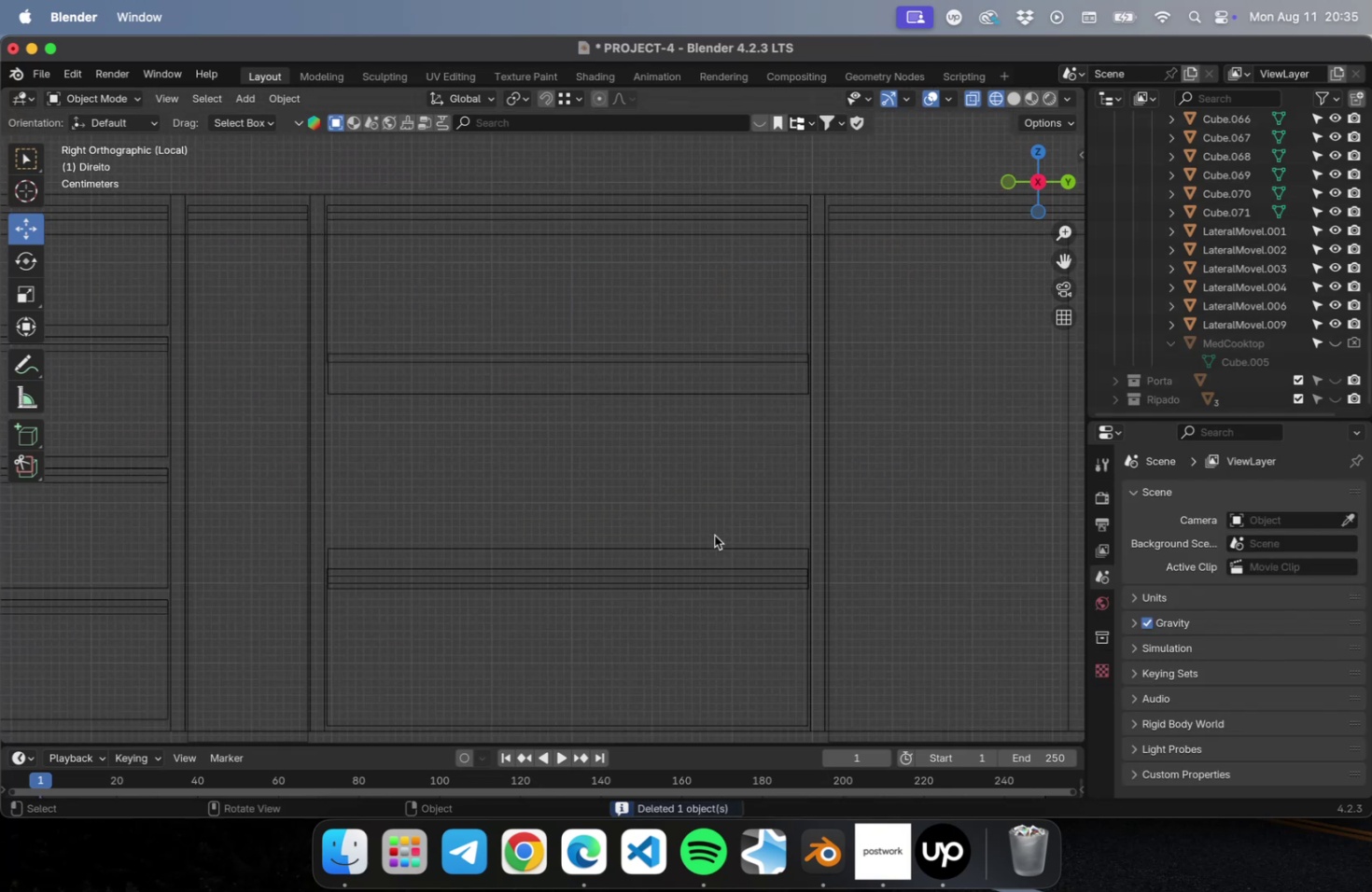 
hold_key(key=ShiftLeft, duration=0.69)
 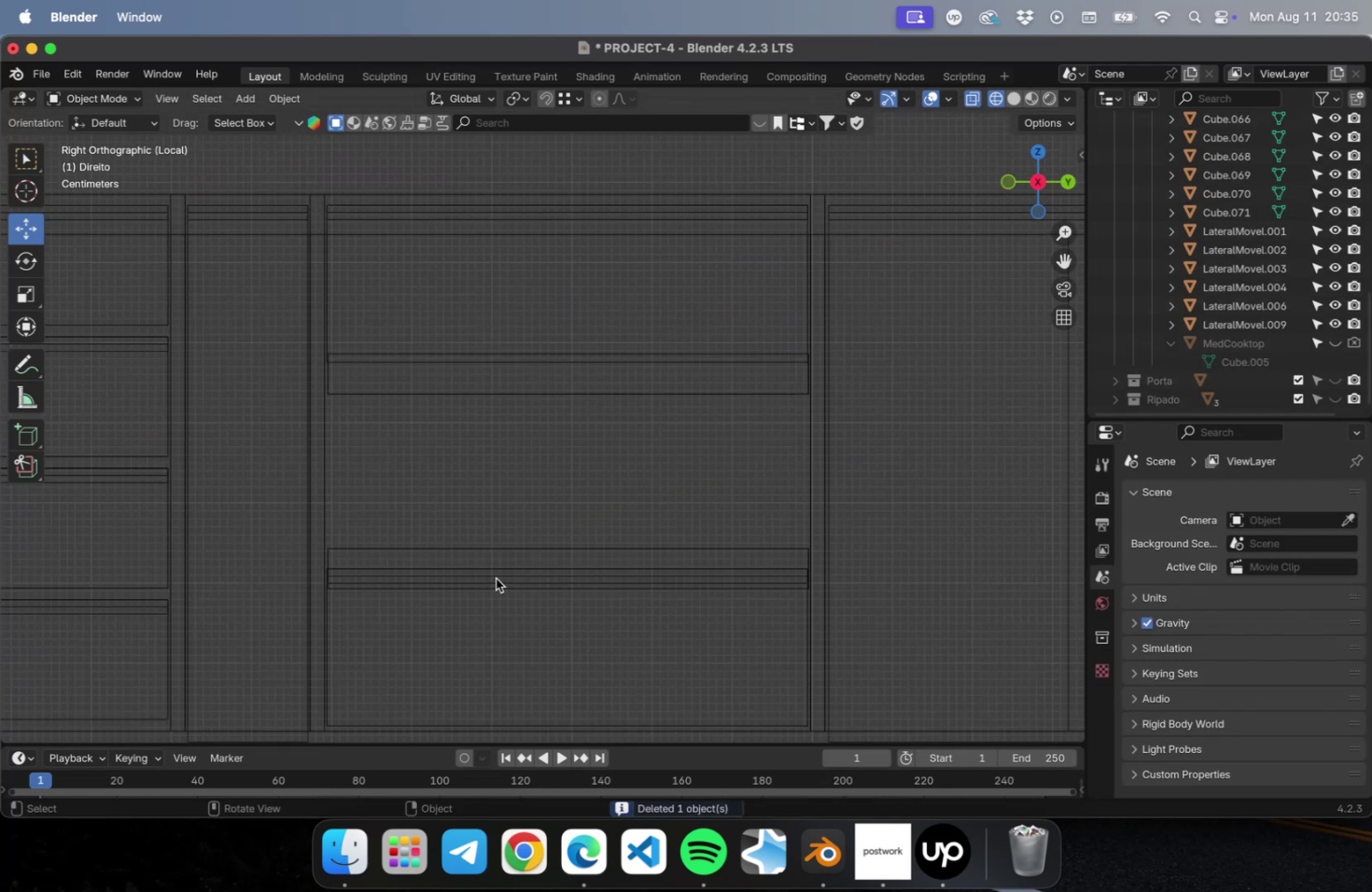 
left_click([496, 578])
 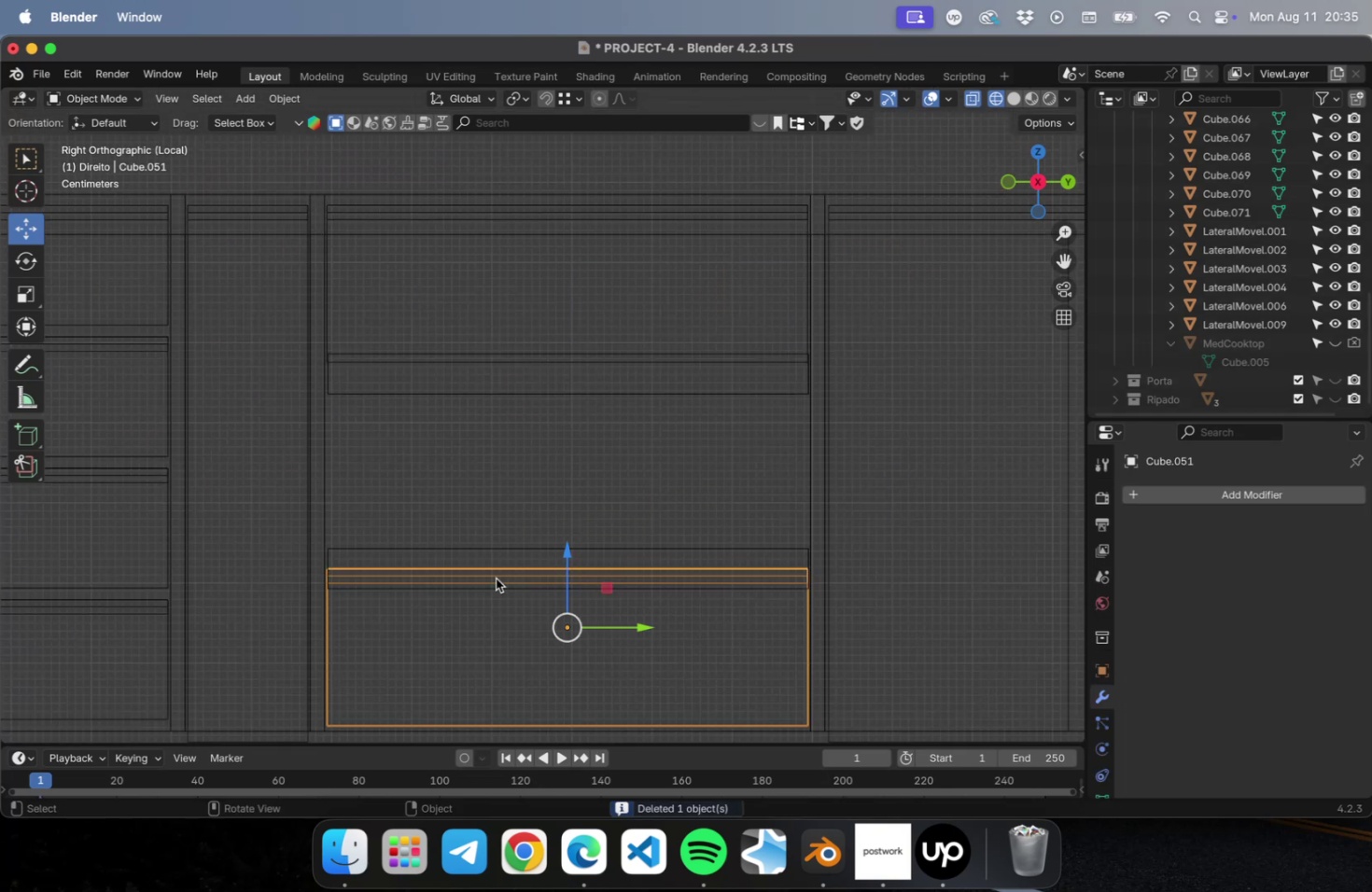 
key(Delete)
 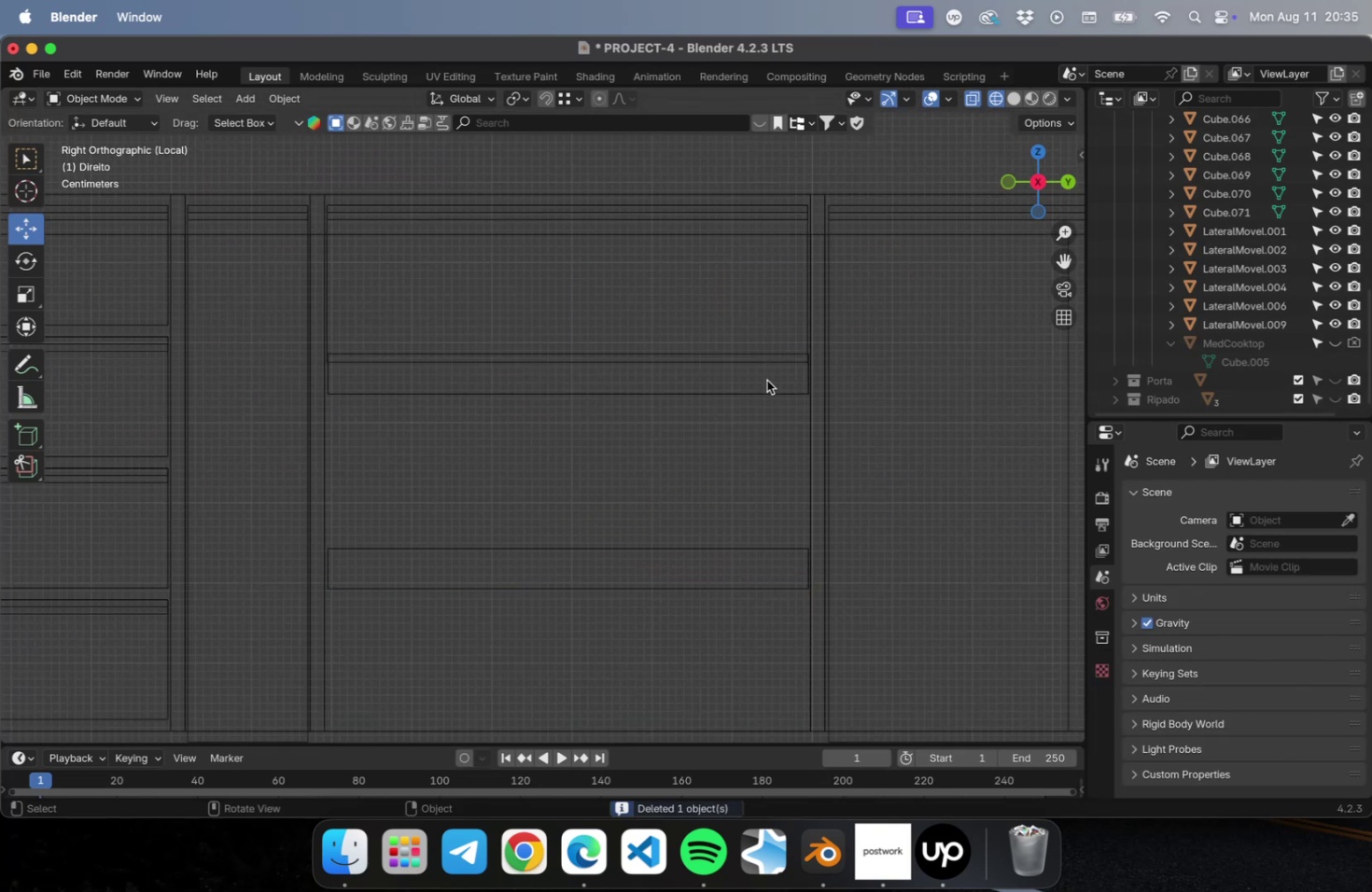 
left_click_drag(start_coordinate=[684, 506], to_coordinate=[636, 608])
 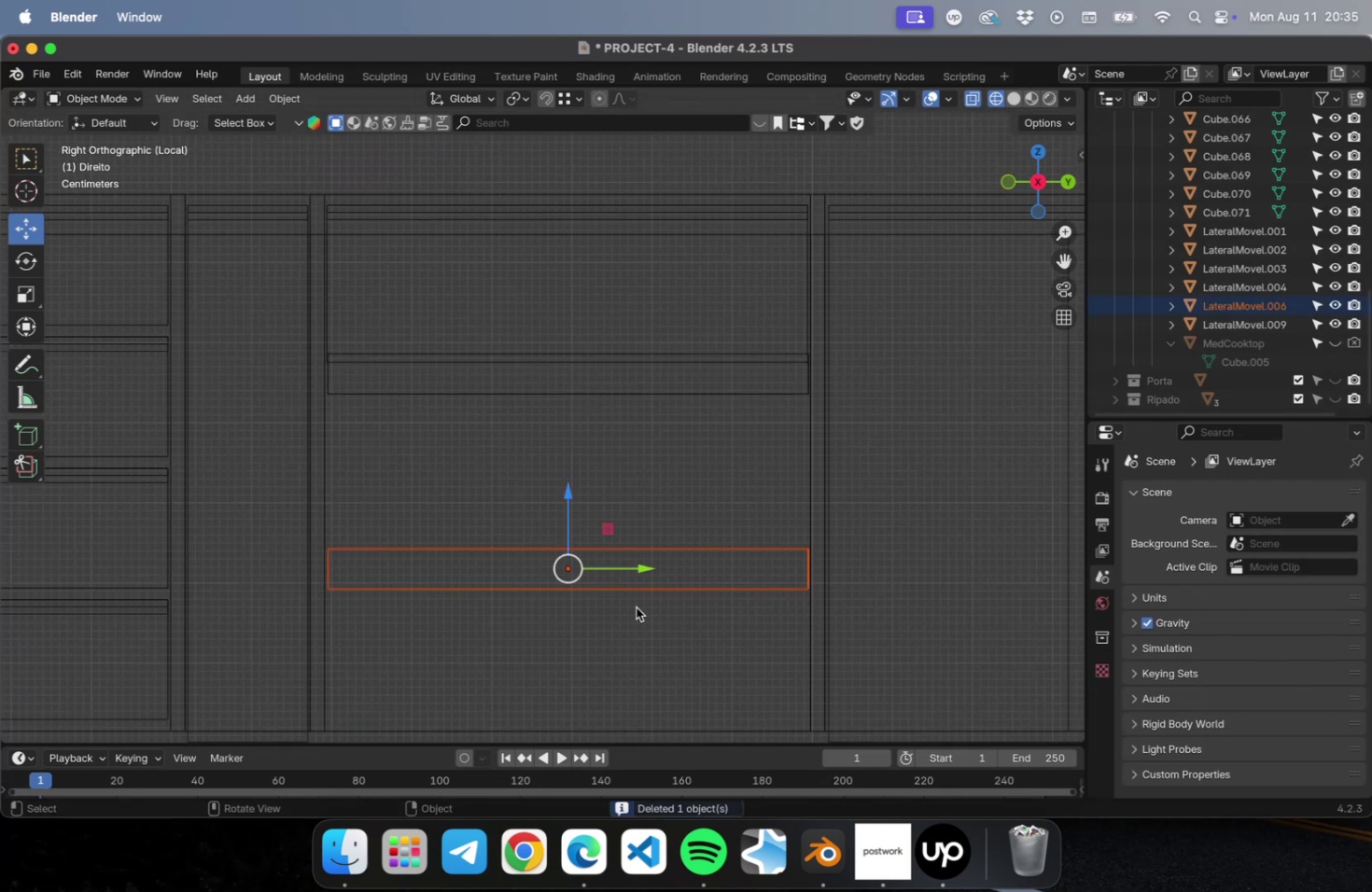 
key(Delete)
 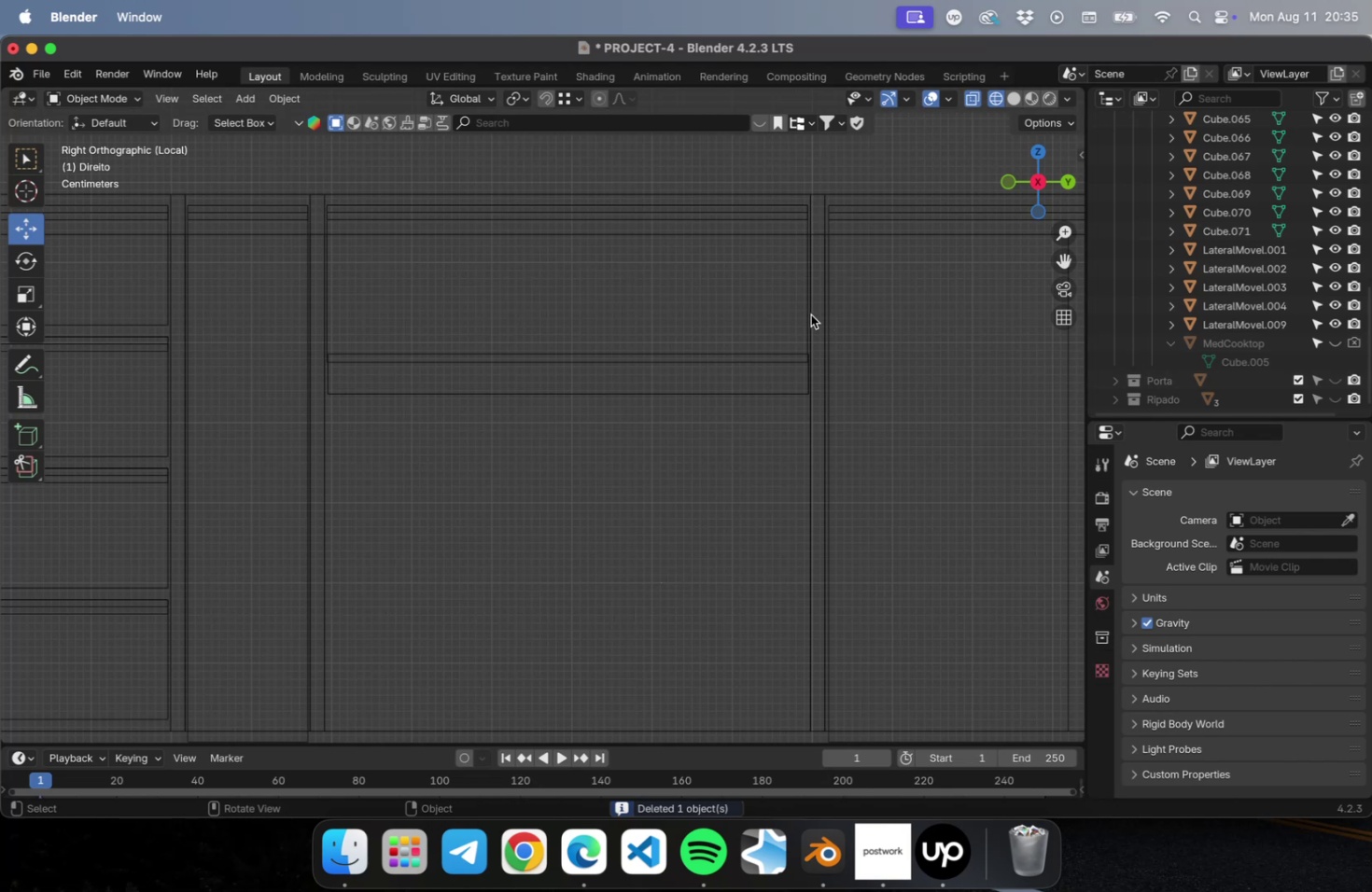 
left_click([804, 314])
 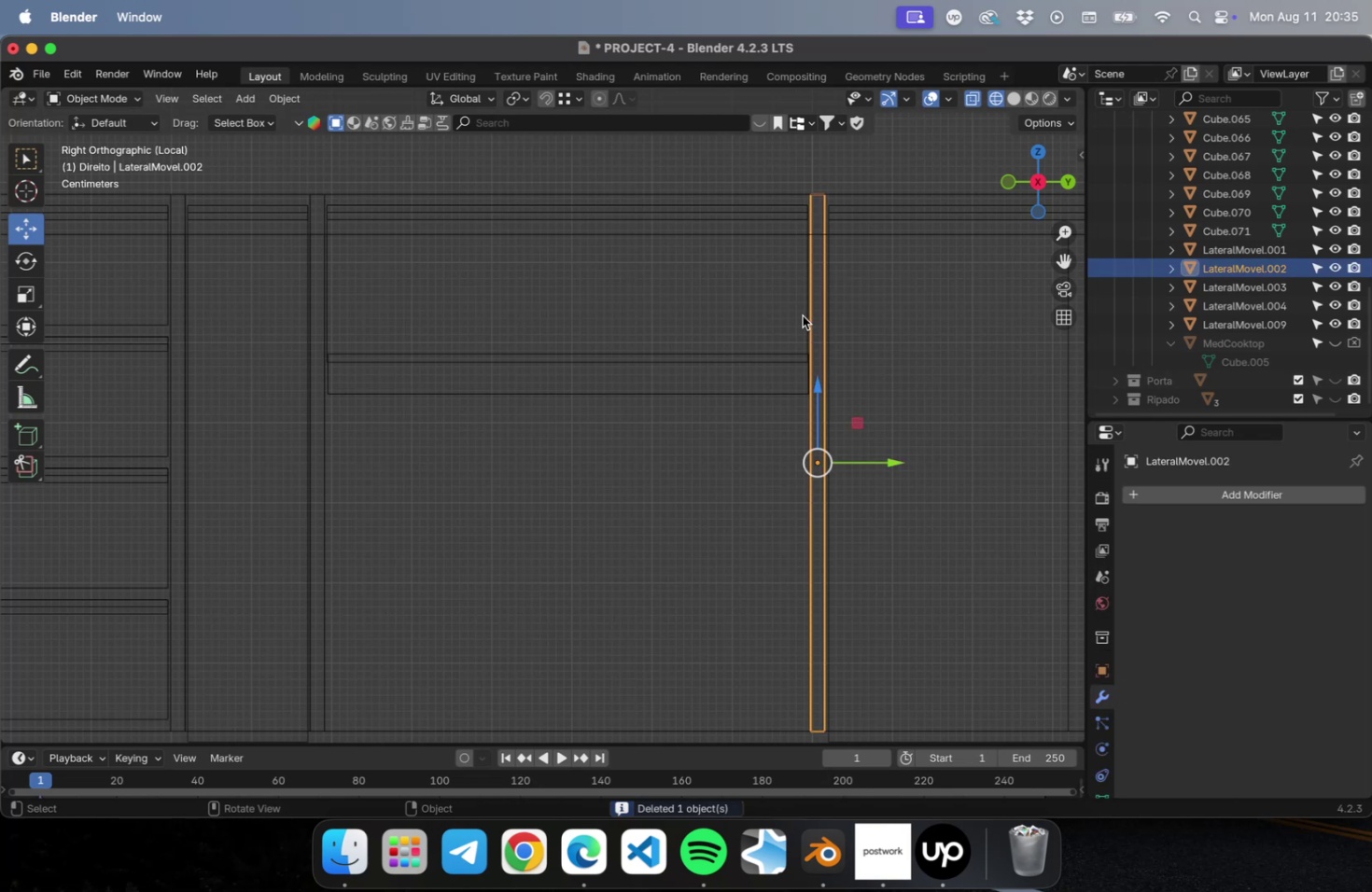 
left_click([802, 315])
 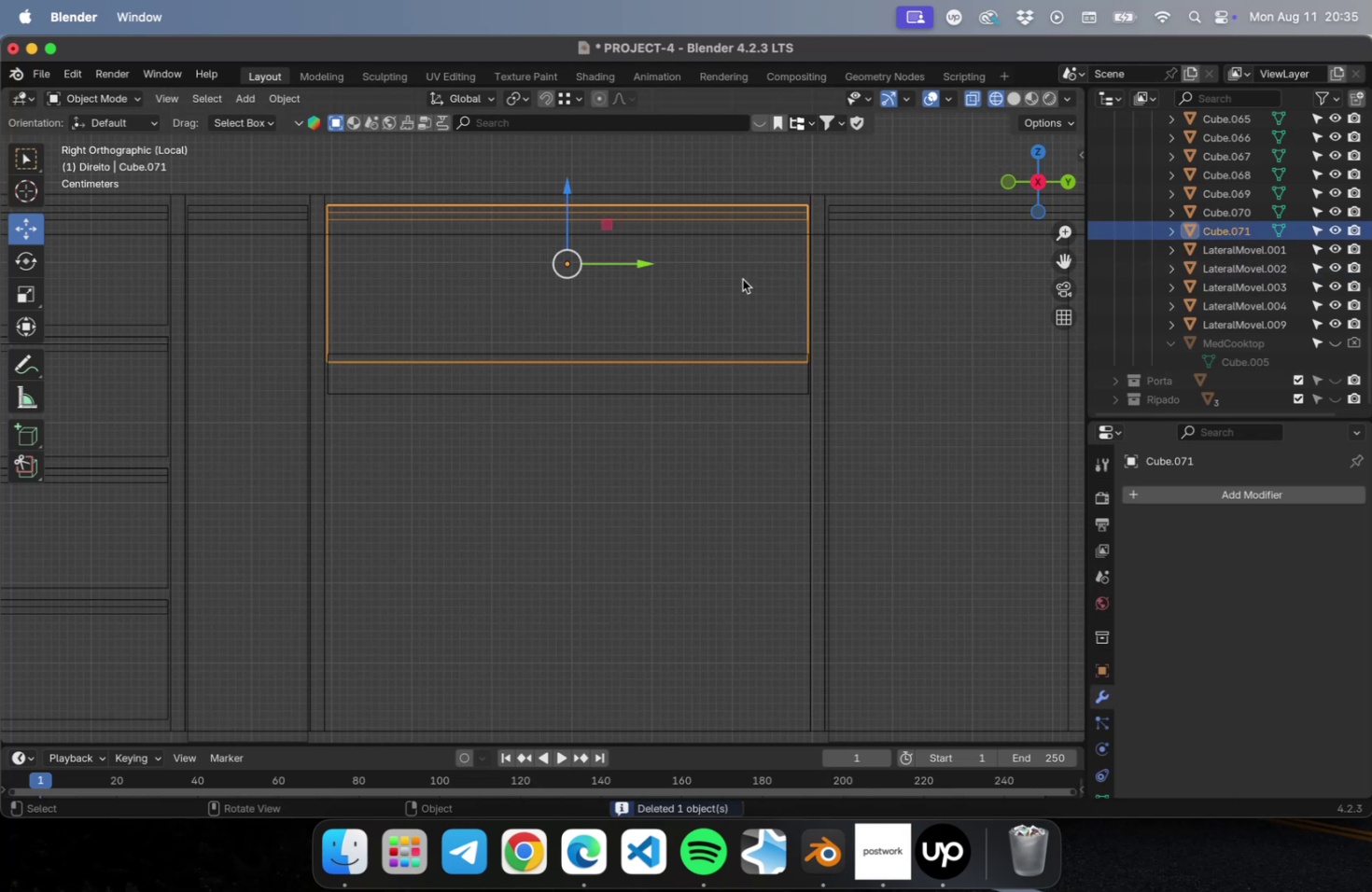 
key(Tab)
key(Tab)
type(Dz)
 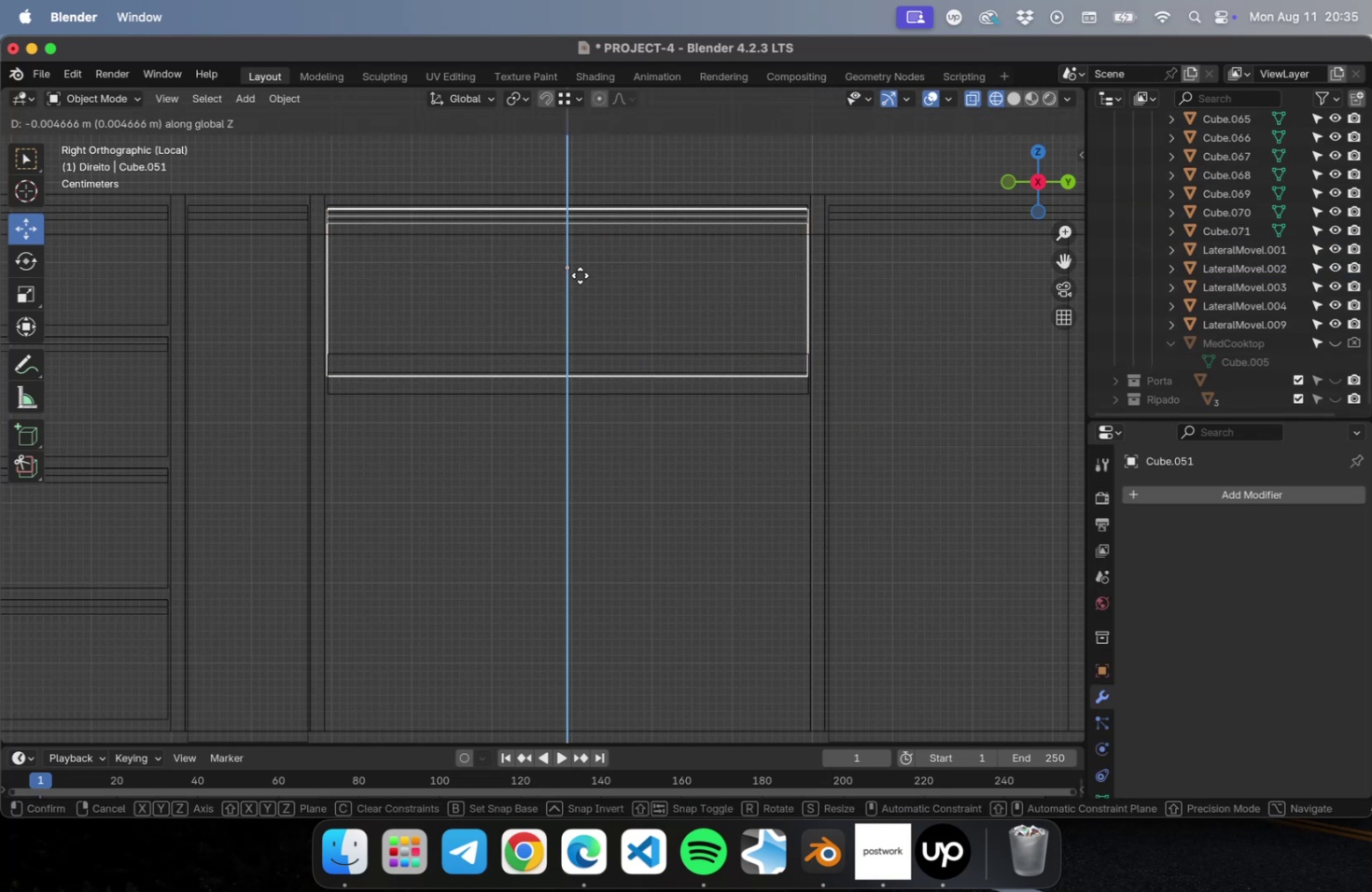 
left_click_drag(start_coordinate=[568, 286], to_coordinate=[564, 300])
 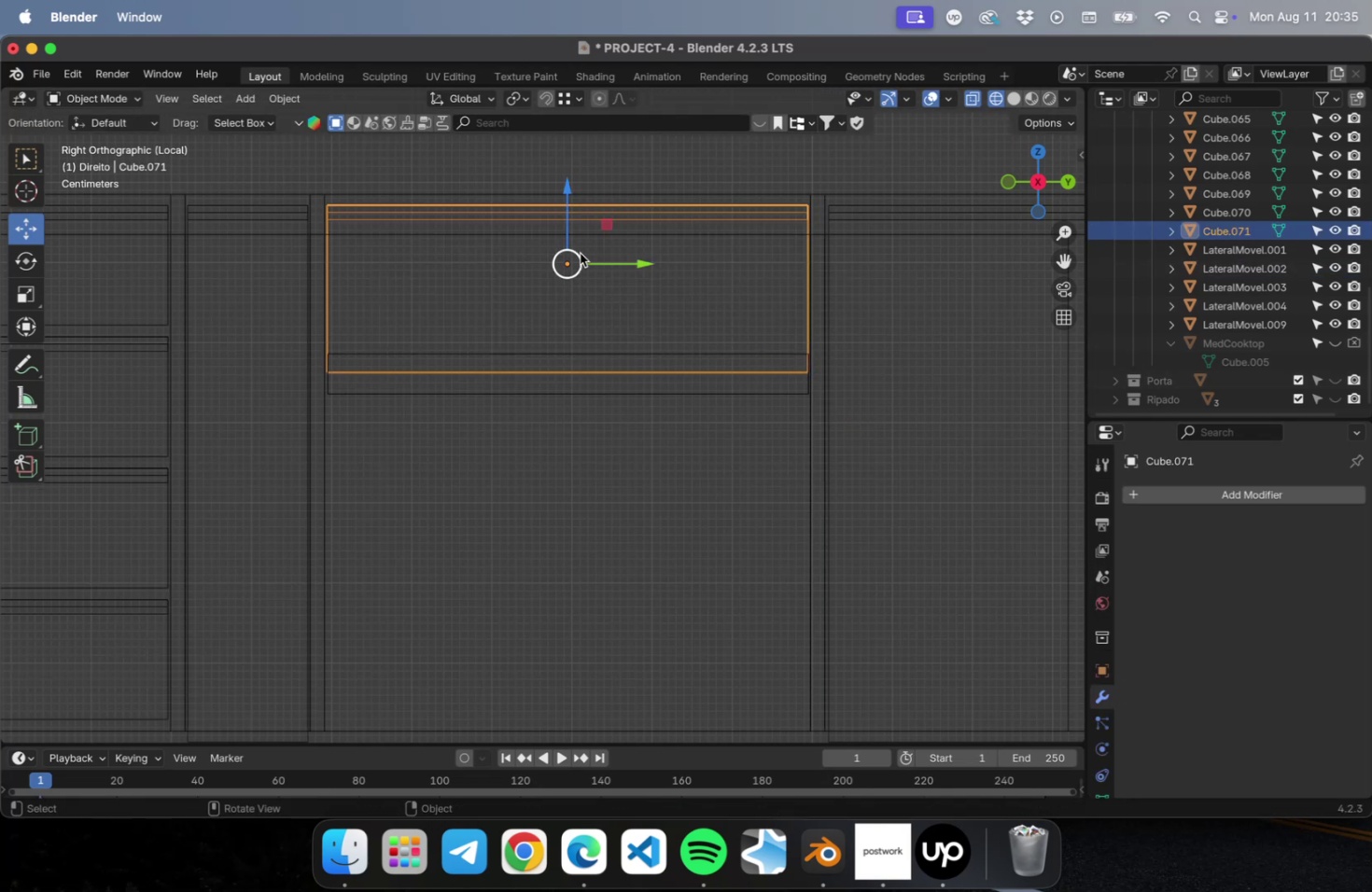 
wait(6.46)
 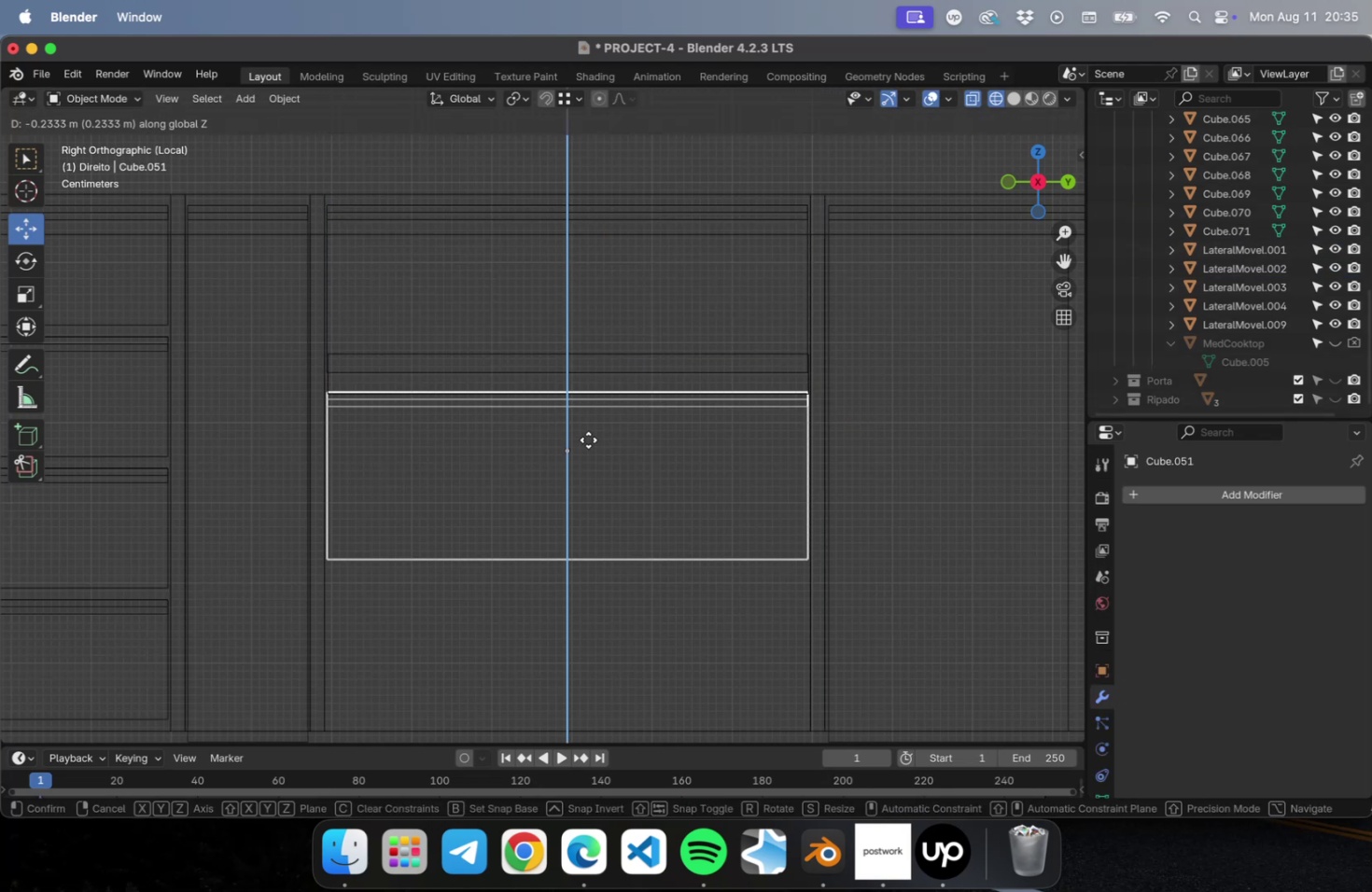 
left_click([587, 438])
 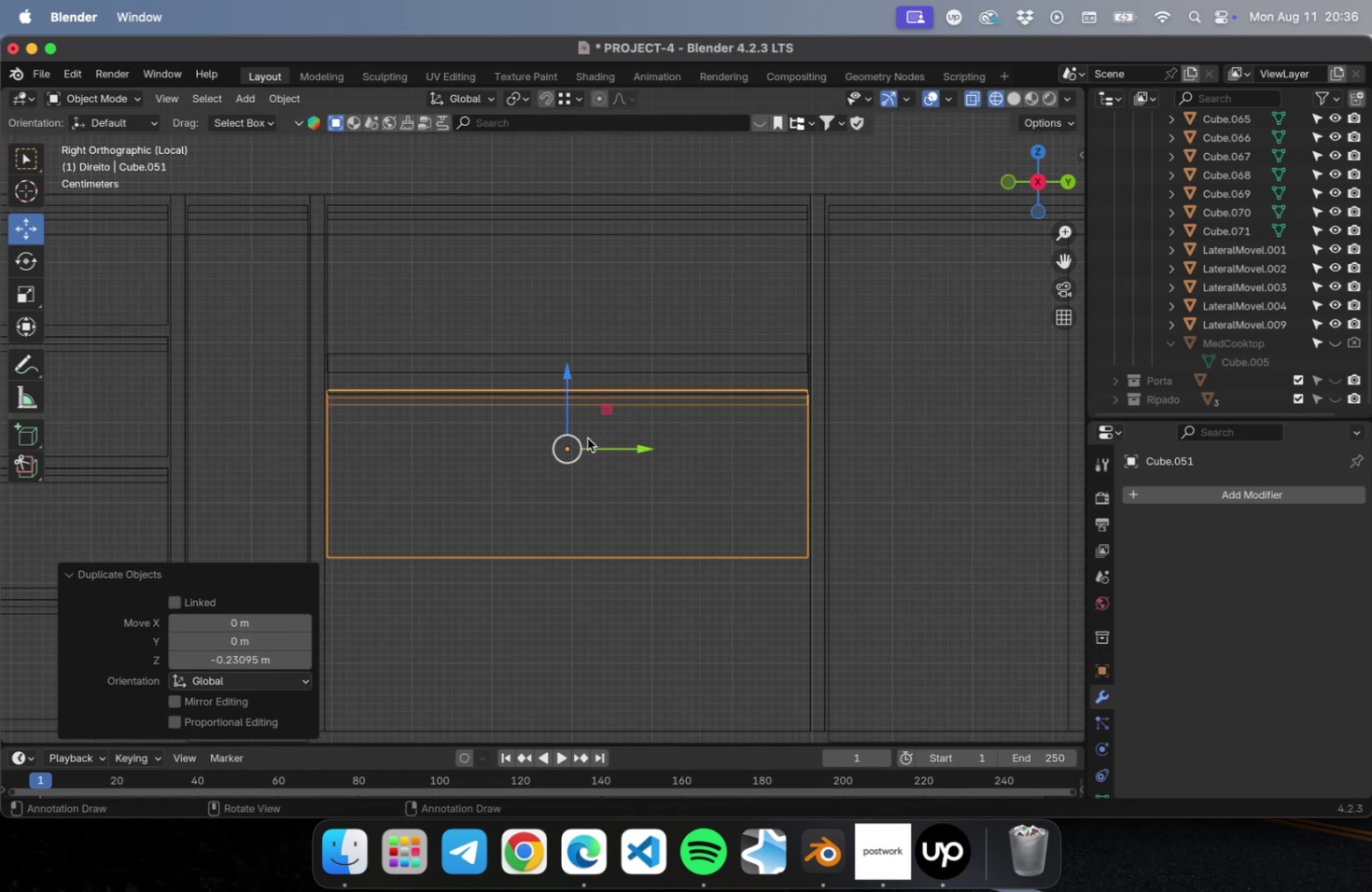 
key(Shift+R)
 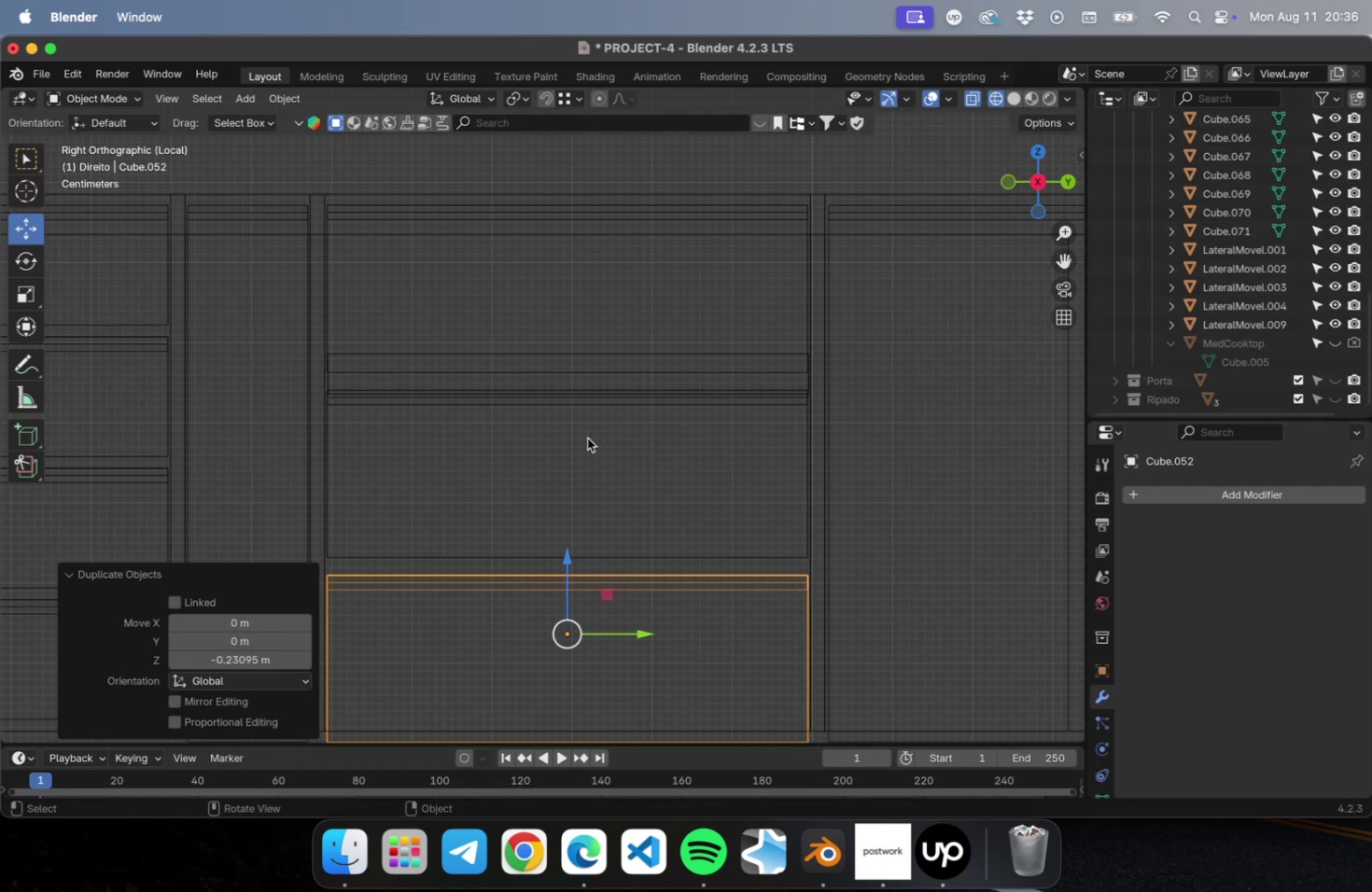 
scroll: coordinate [588, 433], scroll_direction: down, amount: 2.0
 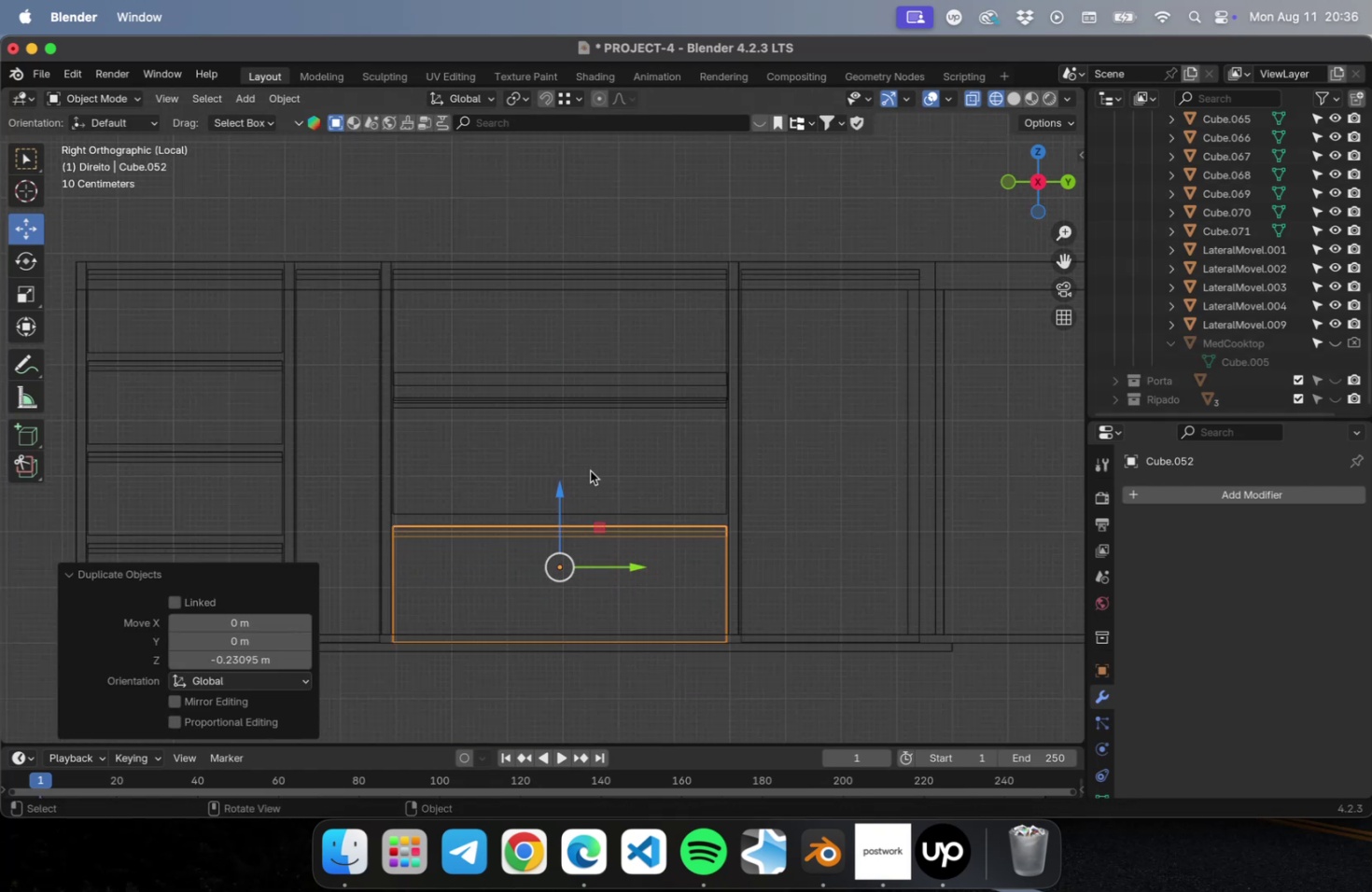 
hold_key(key=ShiftLeft, duration=0.32)
 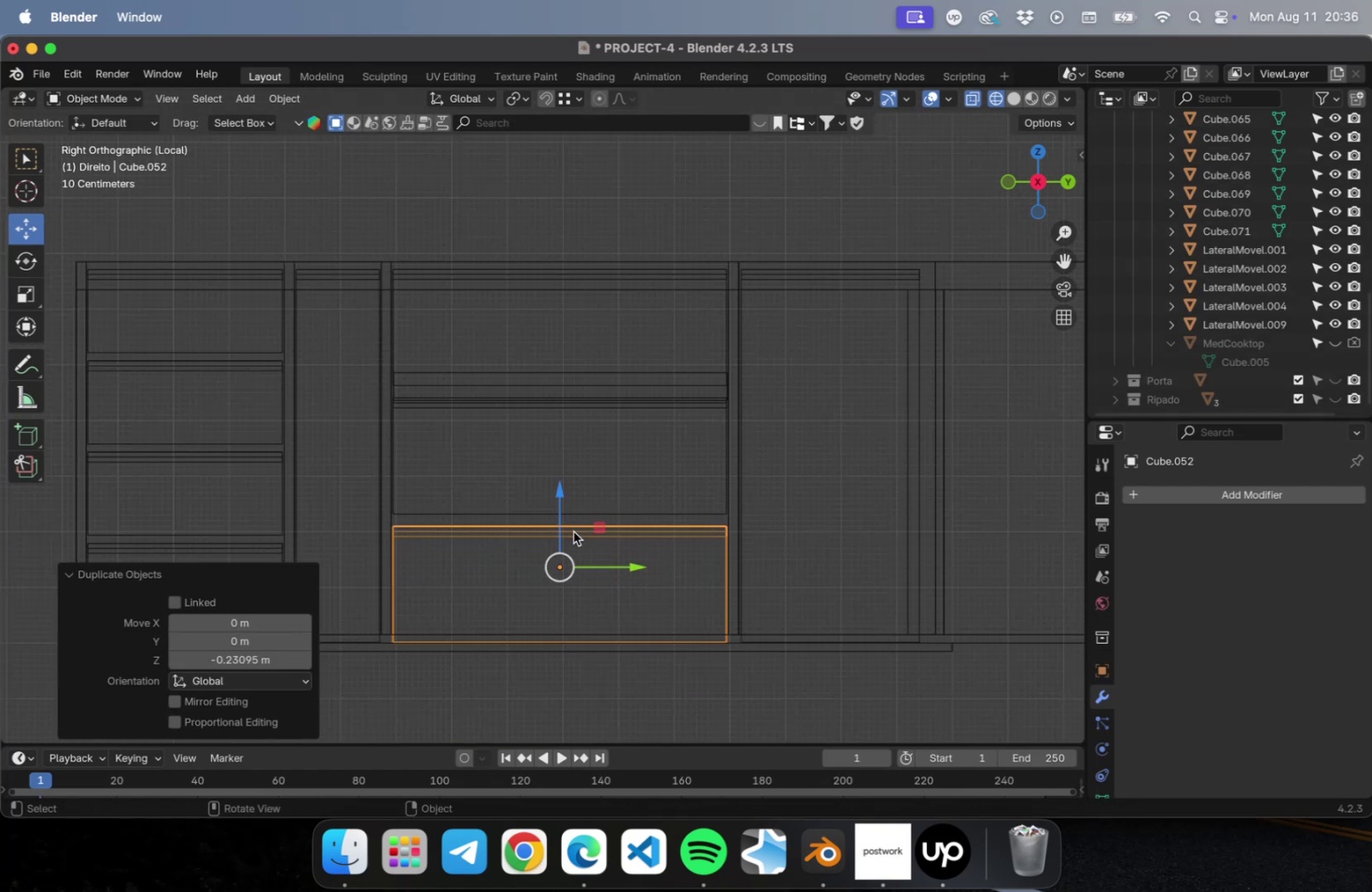 
scroll: coordinate [550, 551], scroll_direction: up, amount: 2.0
 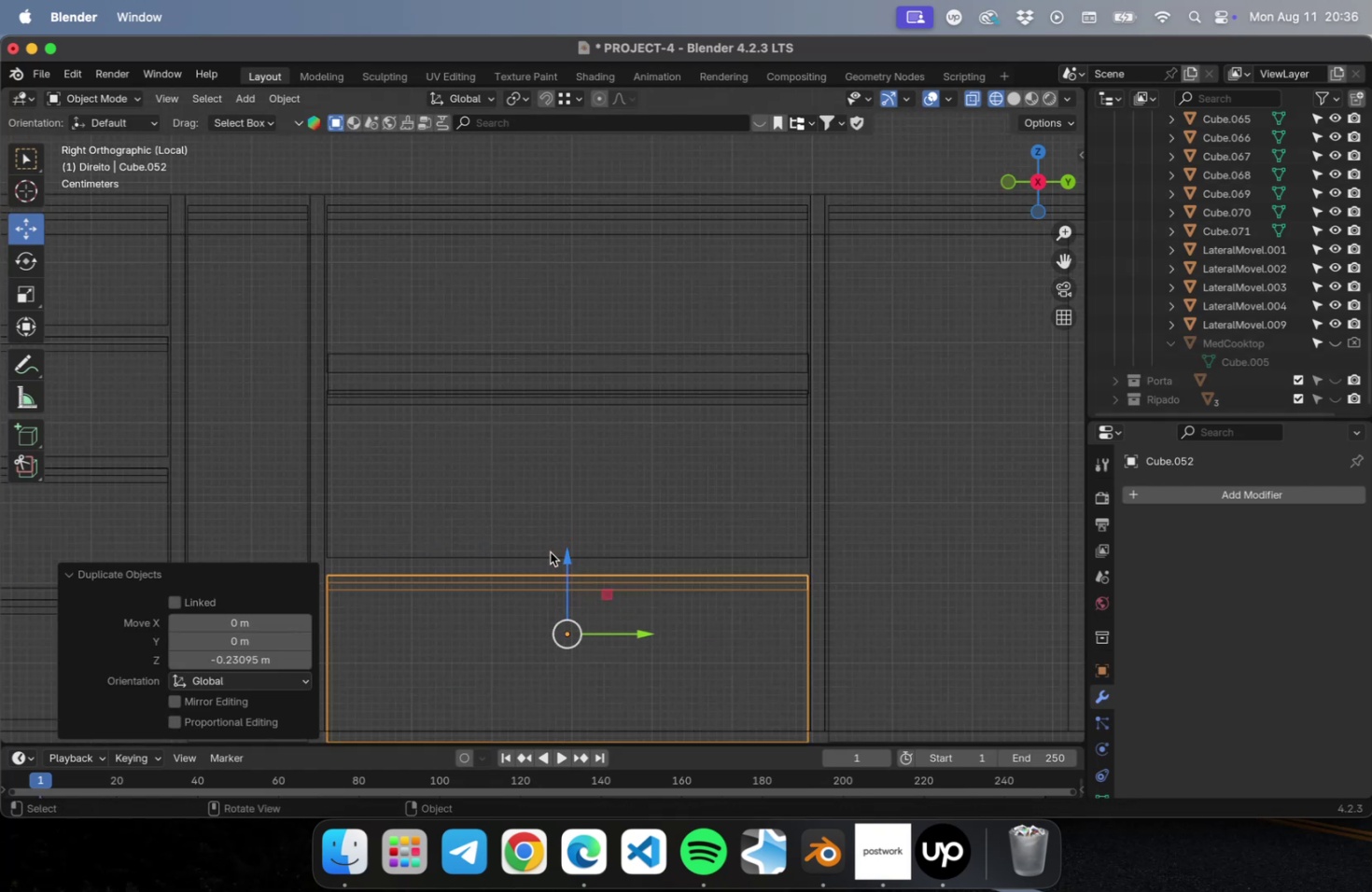 
hold_key(key=ShiftLeft, duration=0.57)
 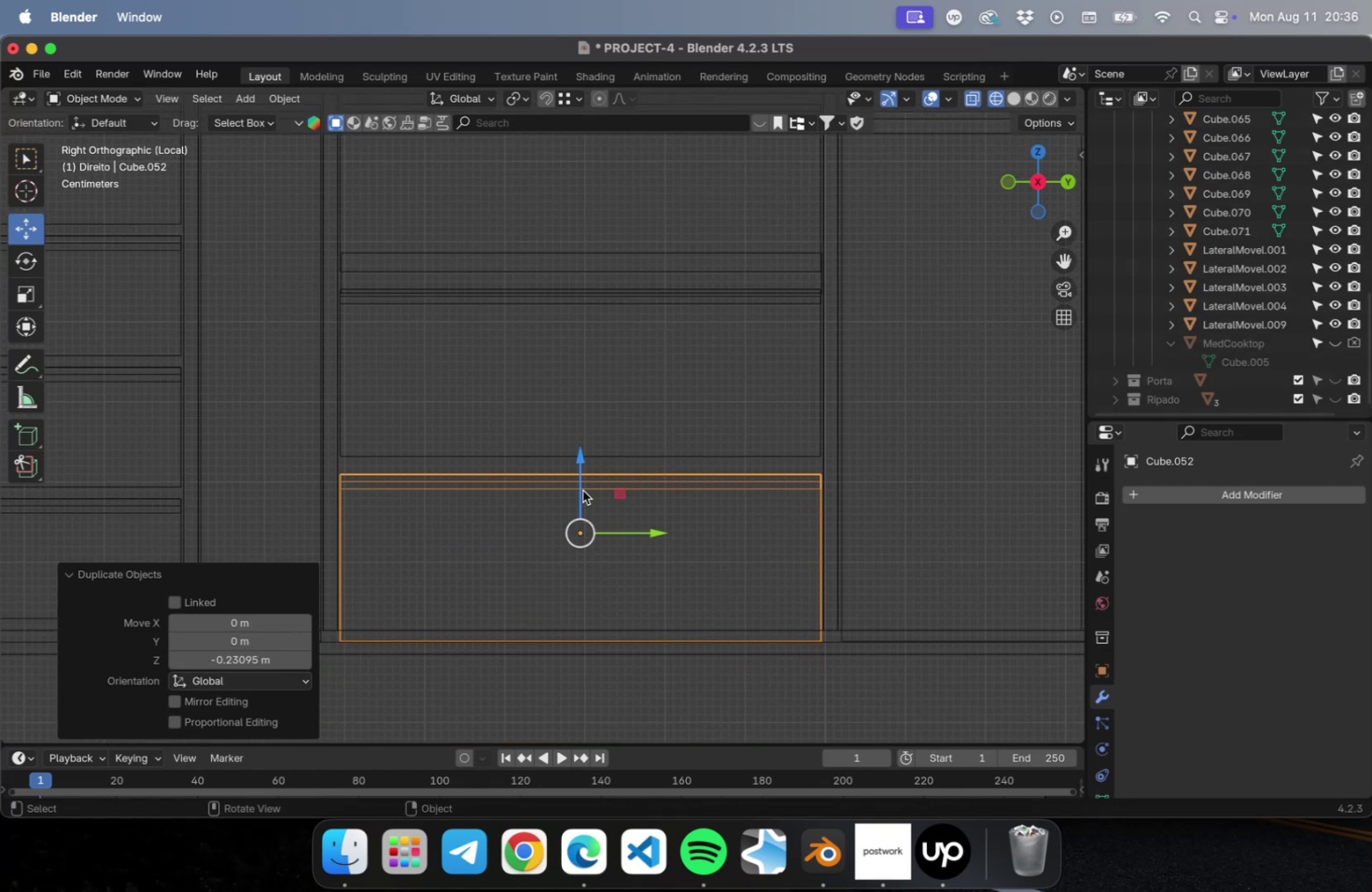 
left_click_drag(start_coordinate=[581, 471], to_coordinate=[584, 451])
 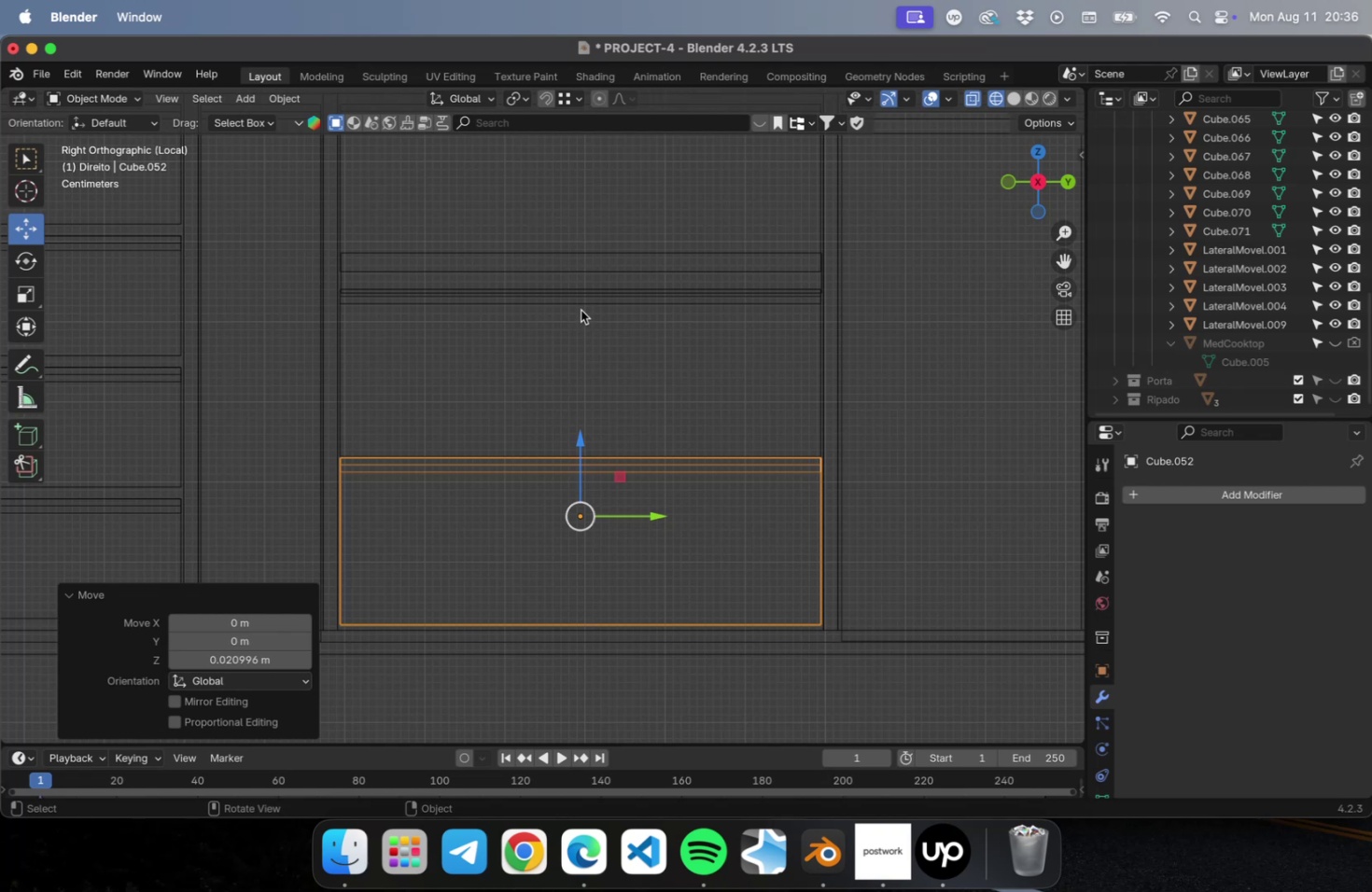 
left_click([581, 307])
 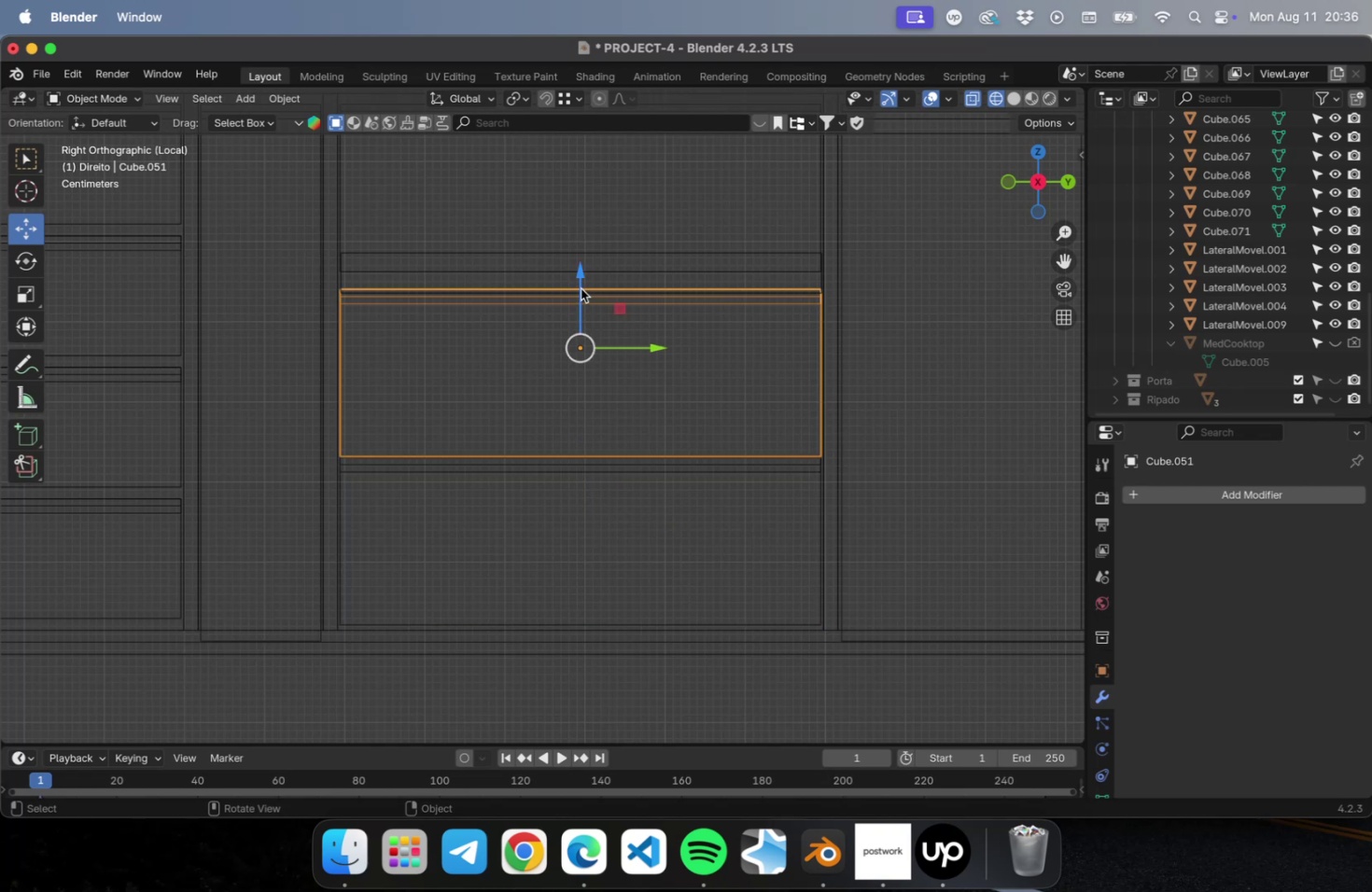 
left_click_drag(start_coordinate=[581, 282], to_coordinate=[582, 268])
 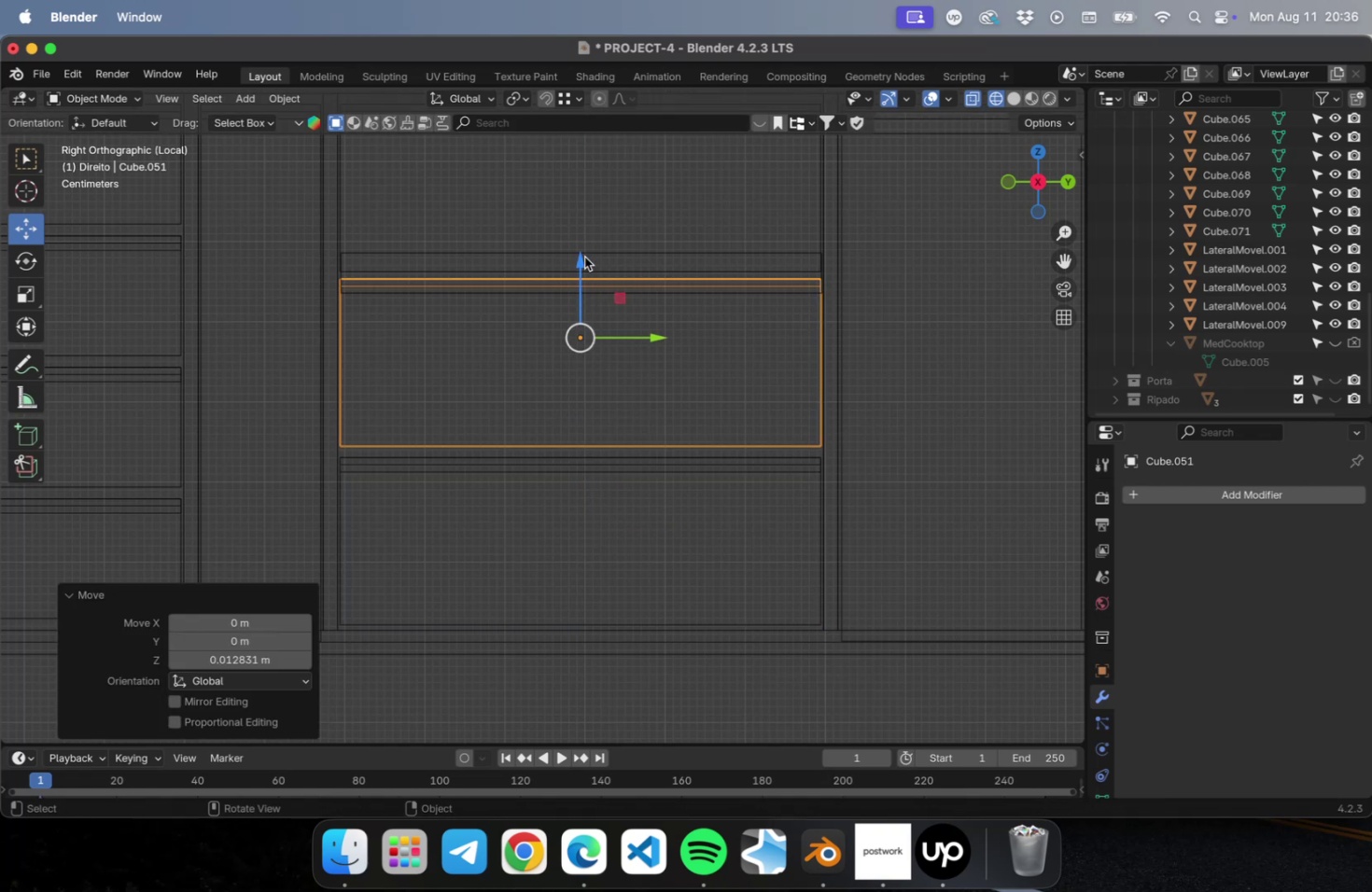 
left_click([584, 257])
 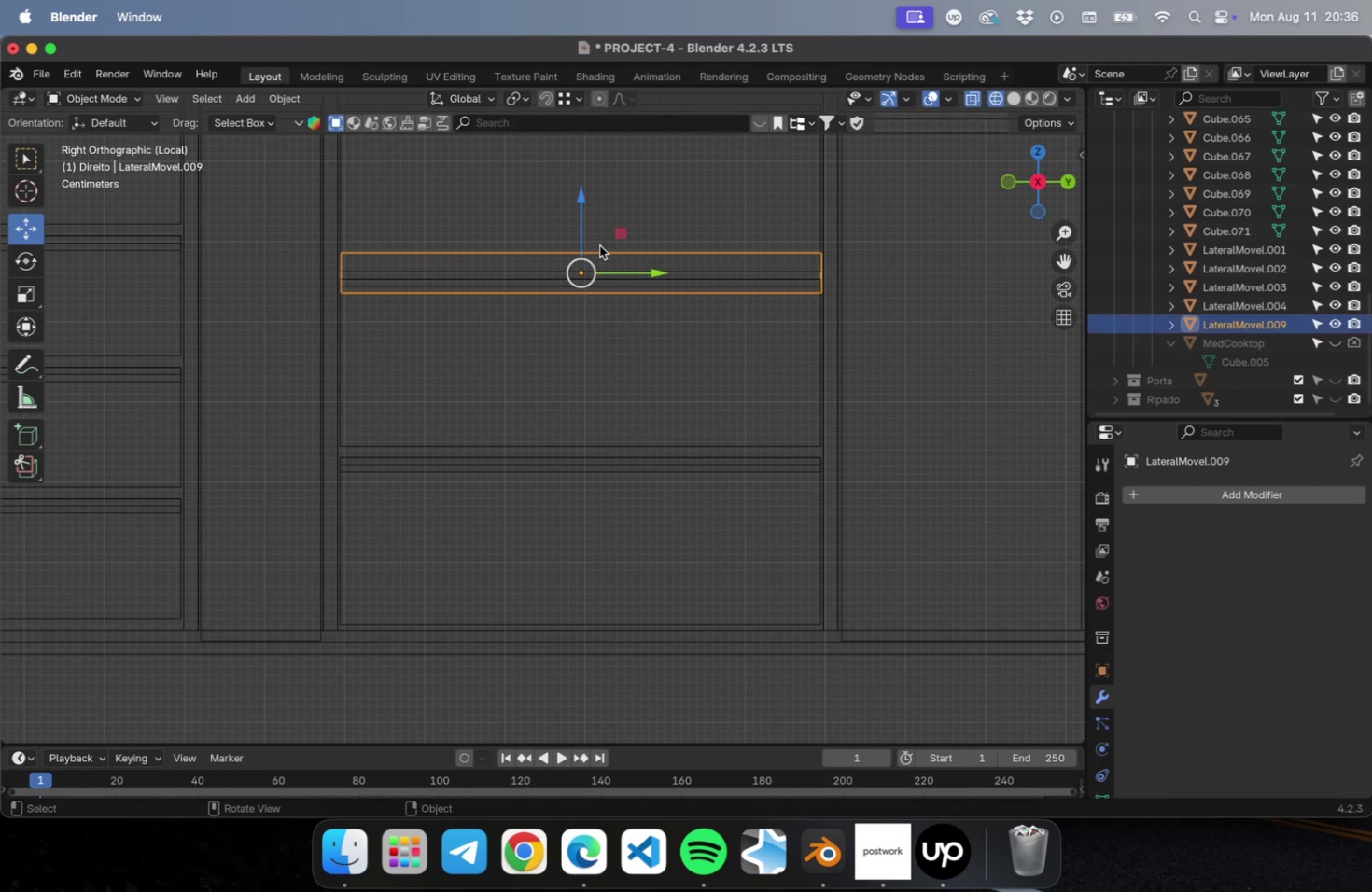 
scroll: coordinate [581, 243], scroll_direction: up, amount: 10.0
 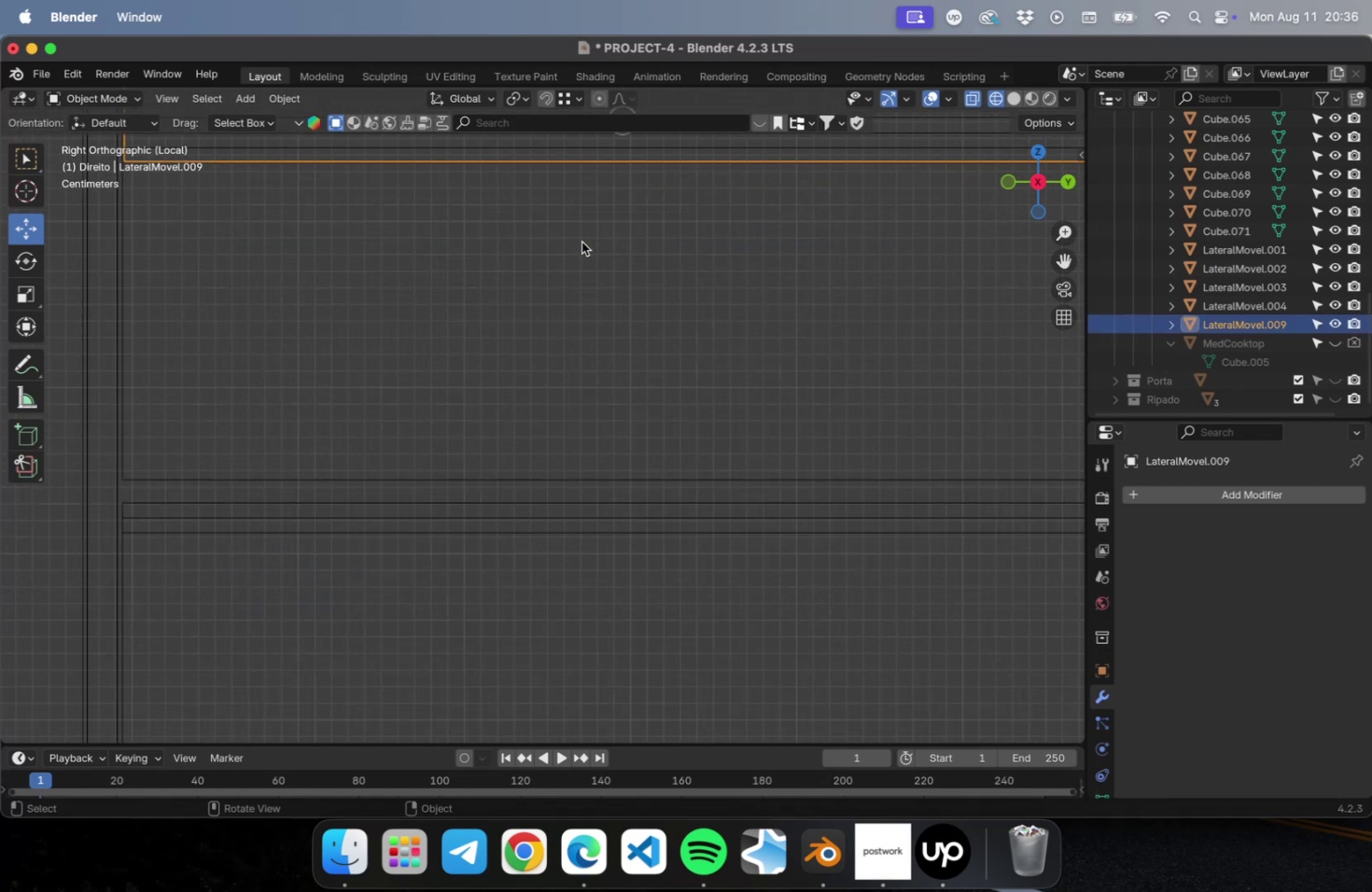 
hold_key(key=ShiftLeft, duration=0.56)
 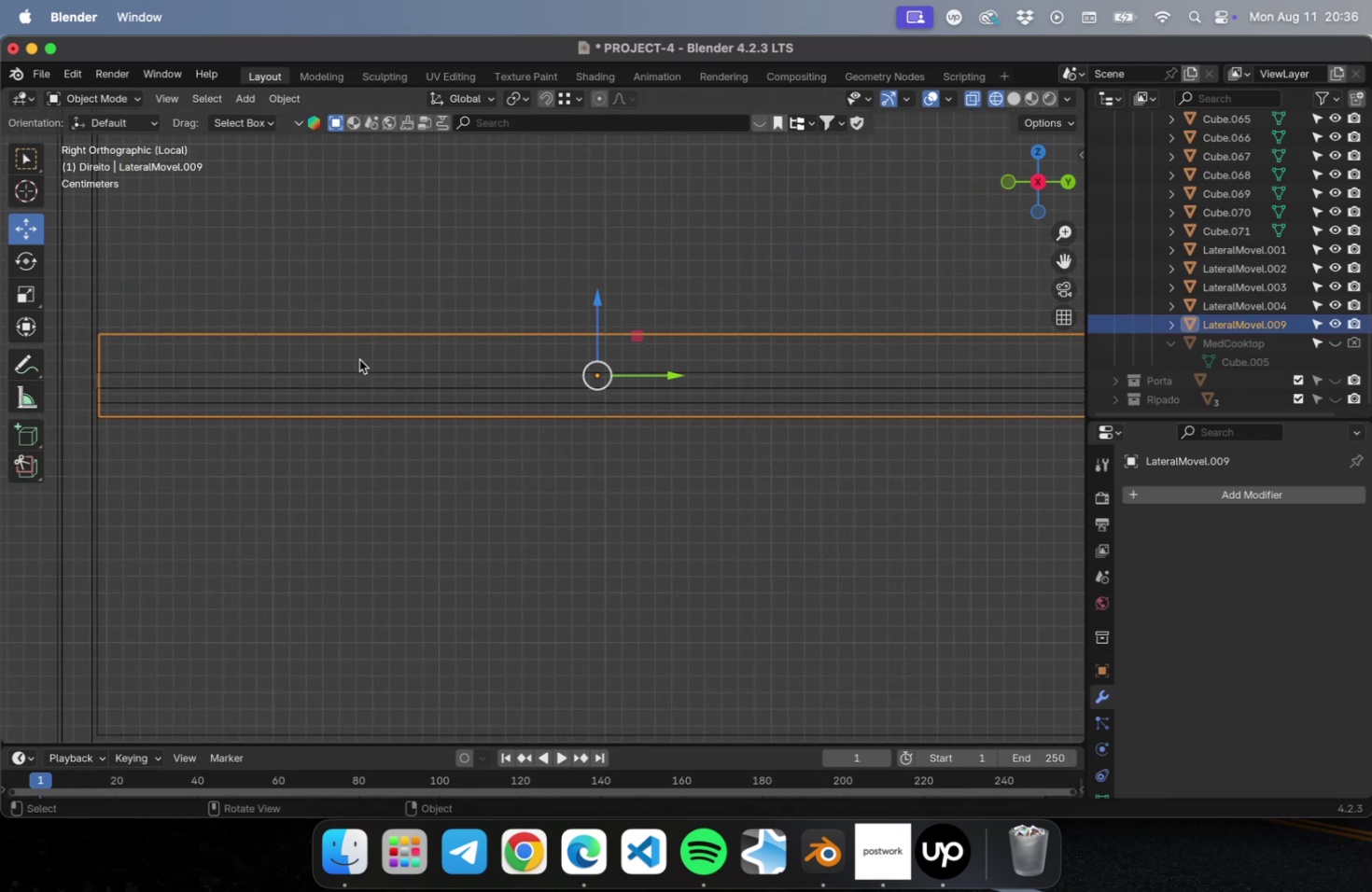 
left_click([357, 367])
 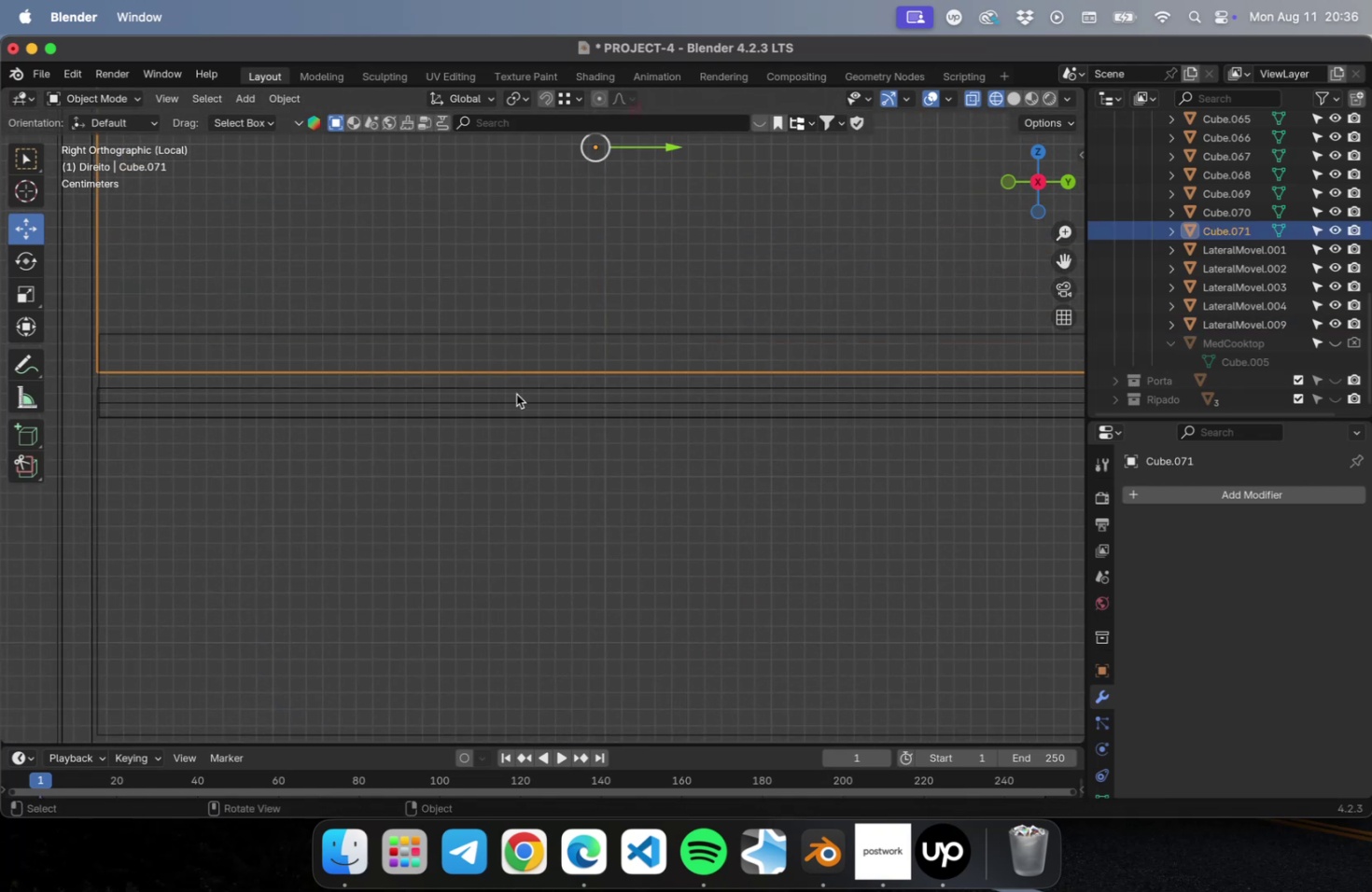 
scroll: coordinate [664, 420], scroll_direction: down, amount: 2.0
 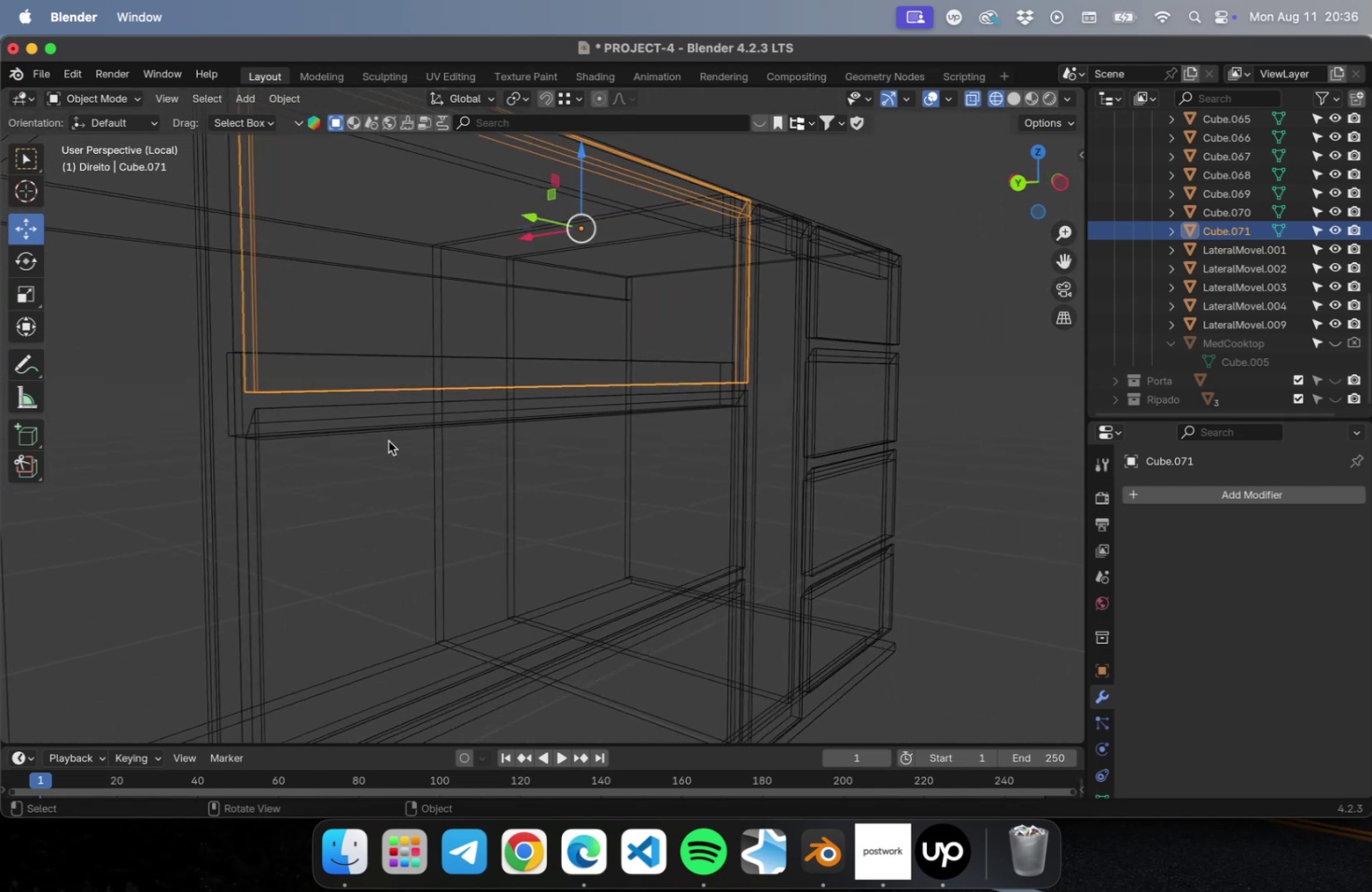 
hold_key(key=ShiftLeft, duration=0.58)
 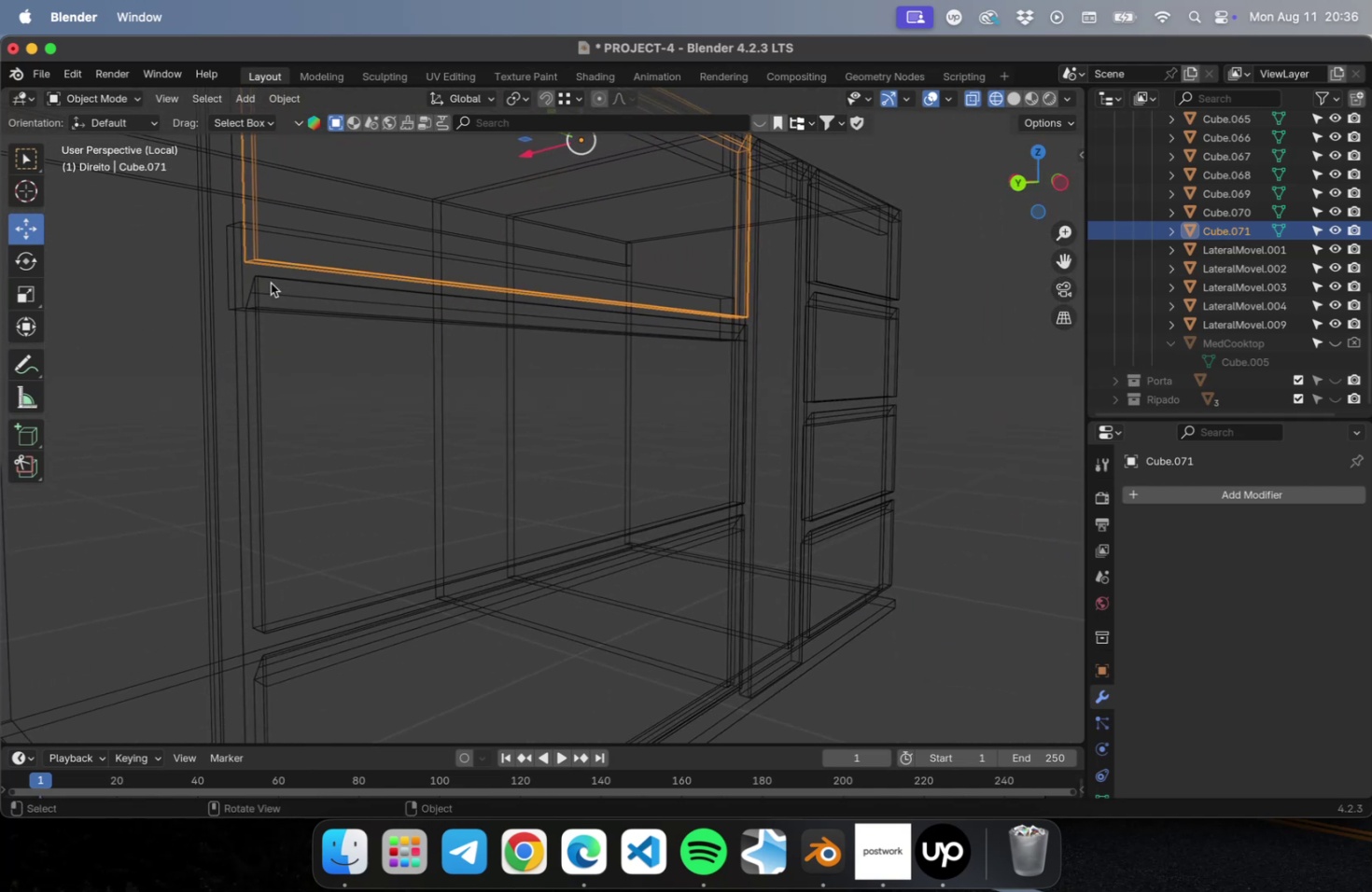 
left_click([269, 287])
 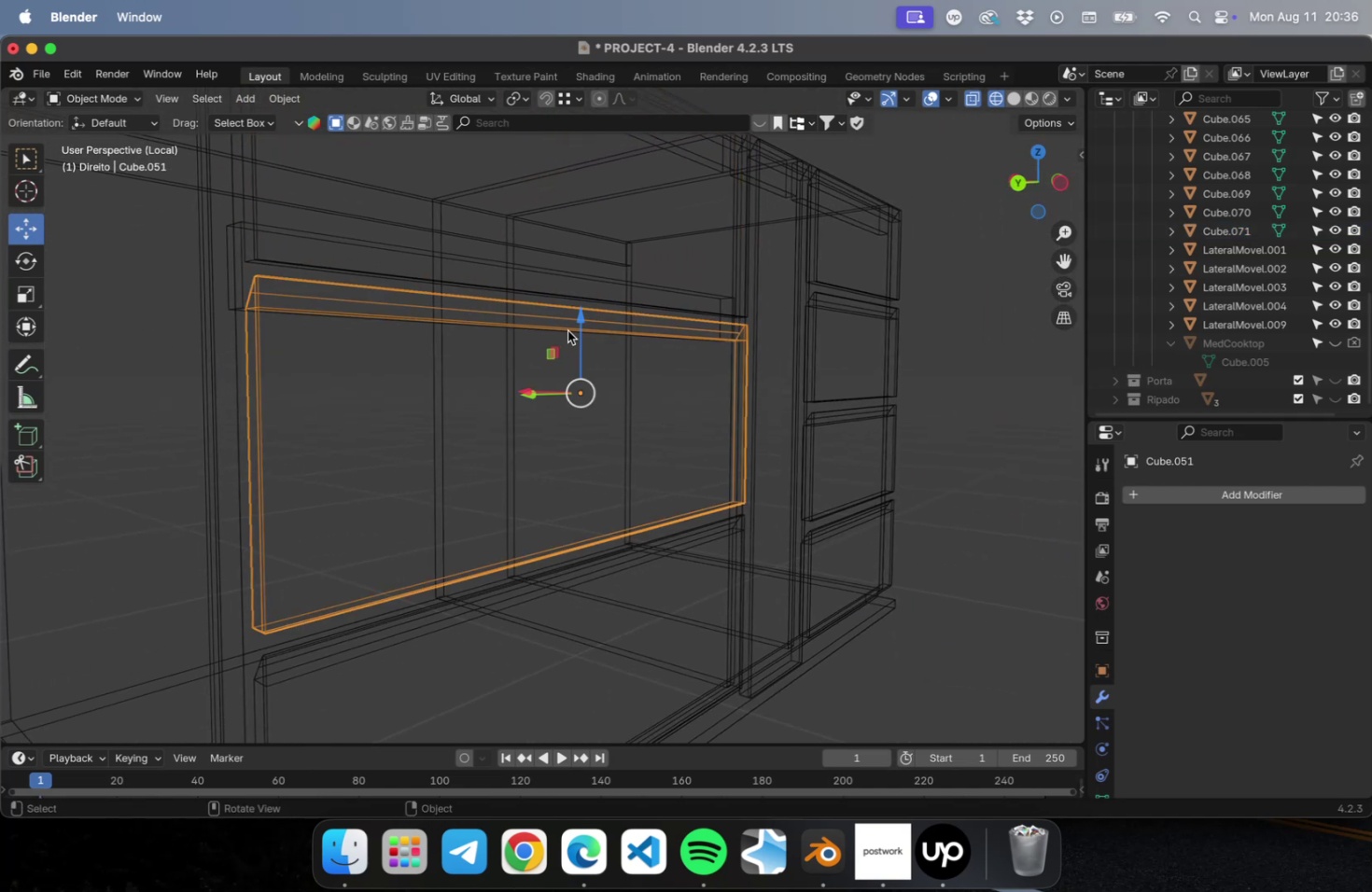 
left_click_drag(start_coordinate=[579, 329], to_coordinate=[571, 336])
 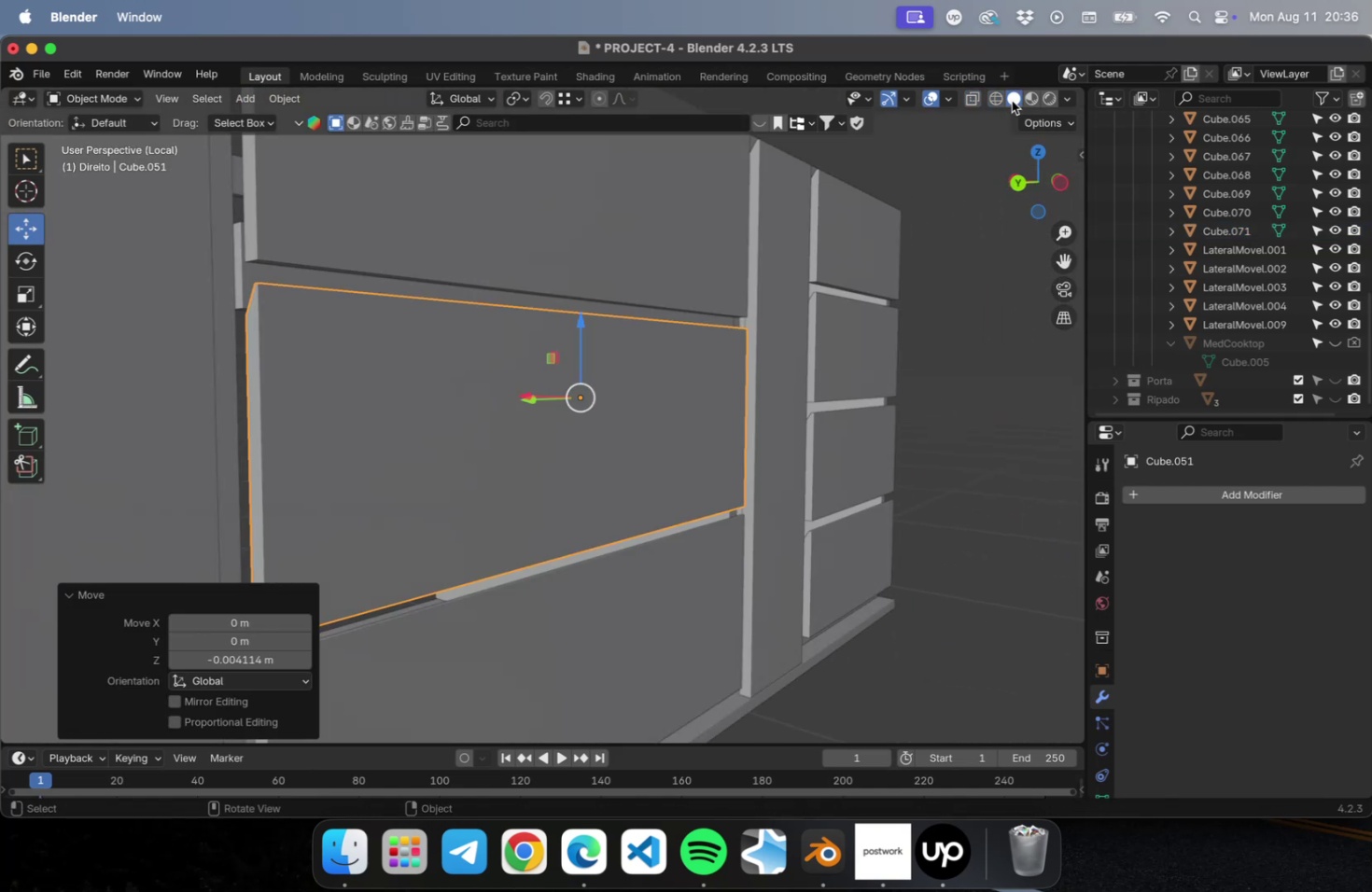 
left_click([971, 405])
 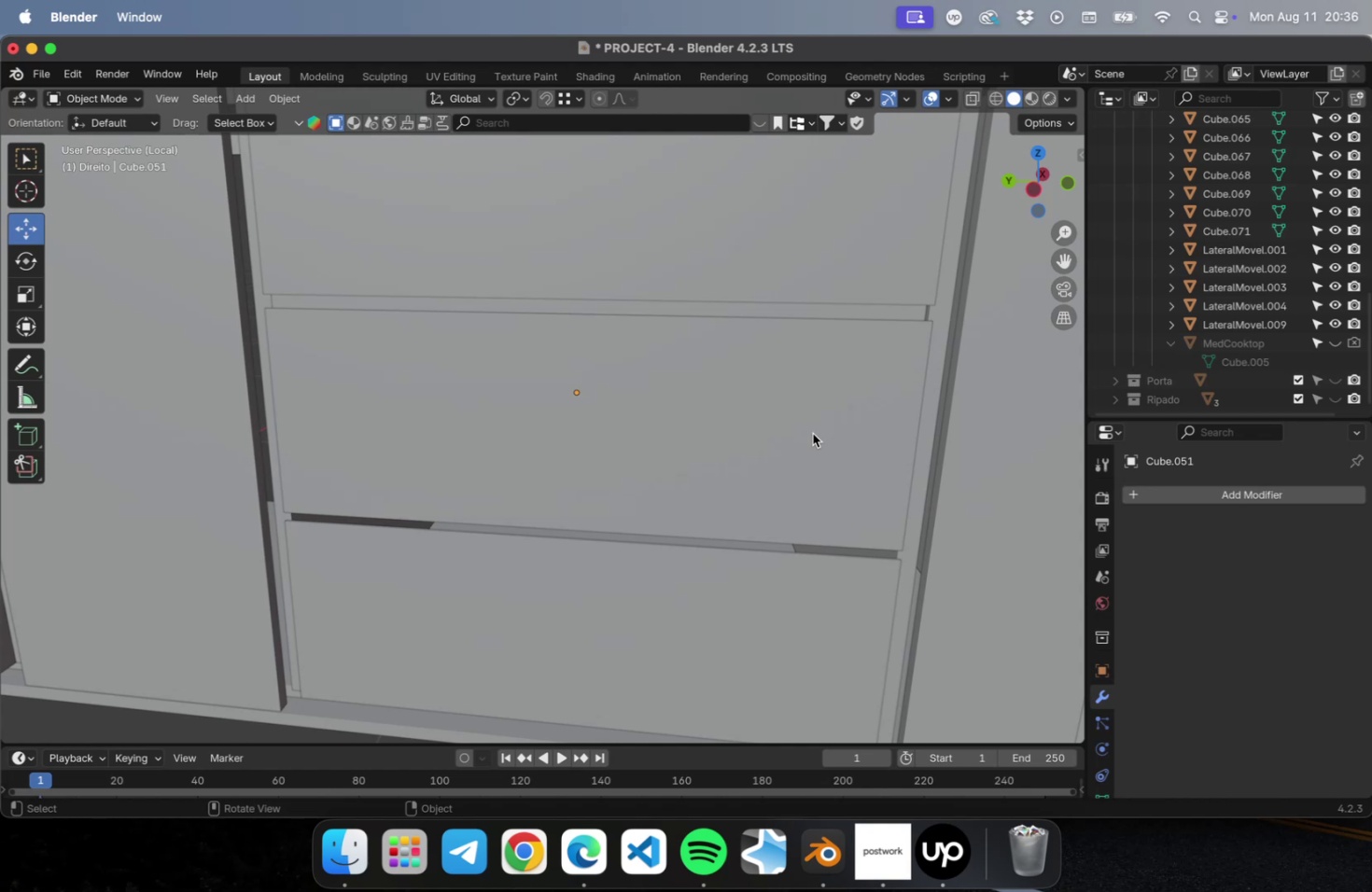 
scroll: coordinate [803, 421], scroll_direction: down, amount: 4.0
 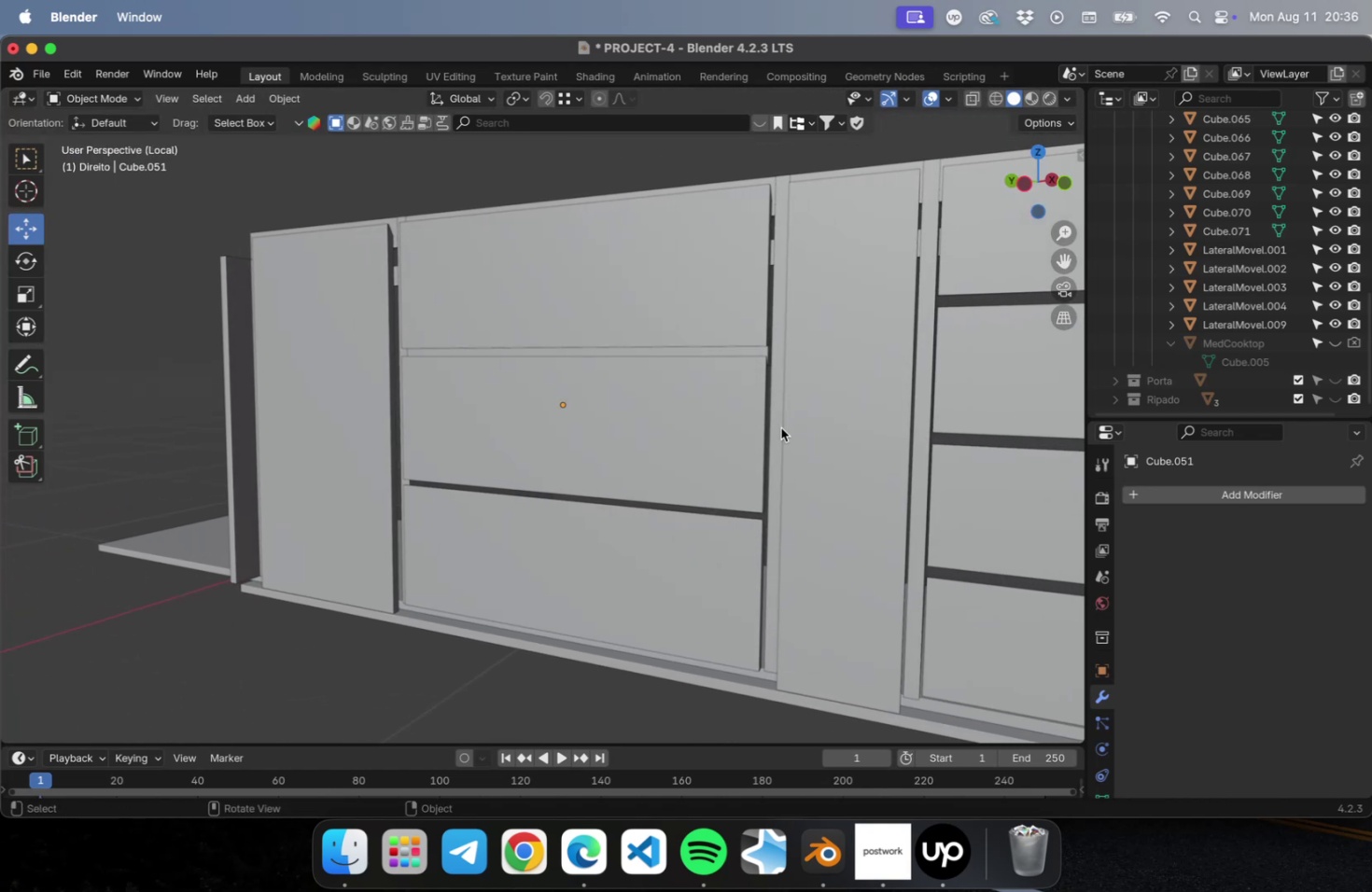 
wait(5.87)
 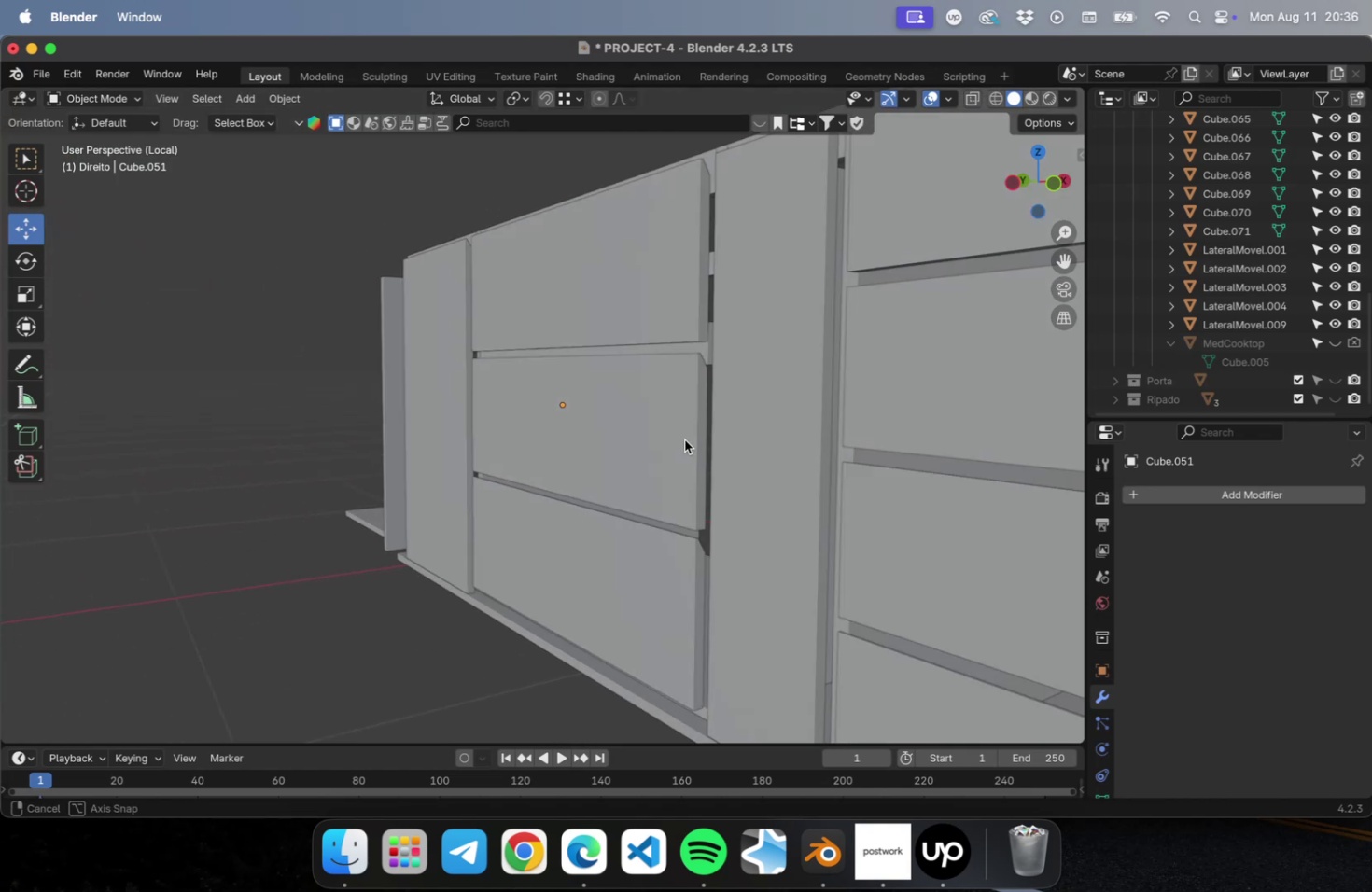 
left_click([732, 364])
 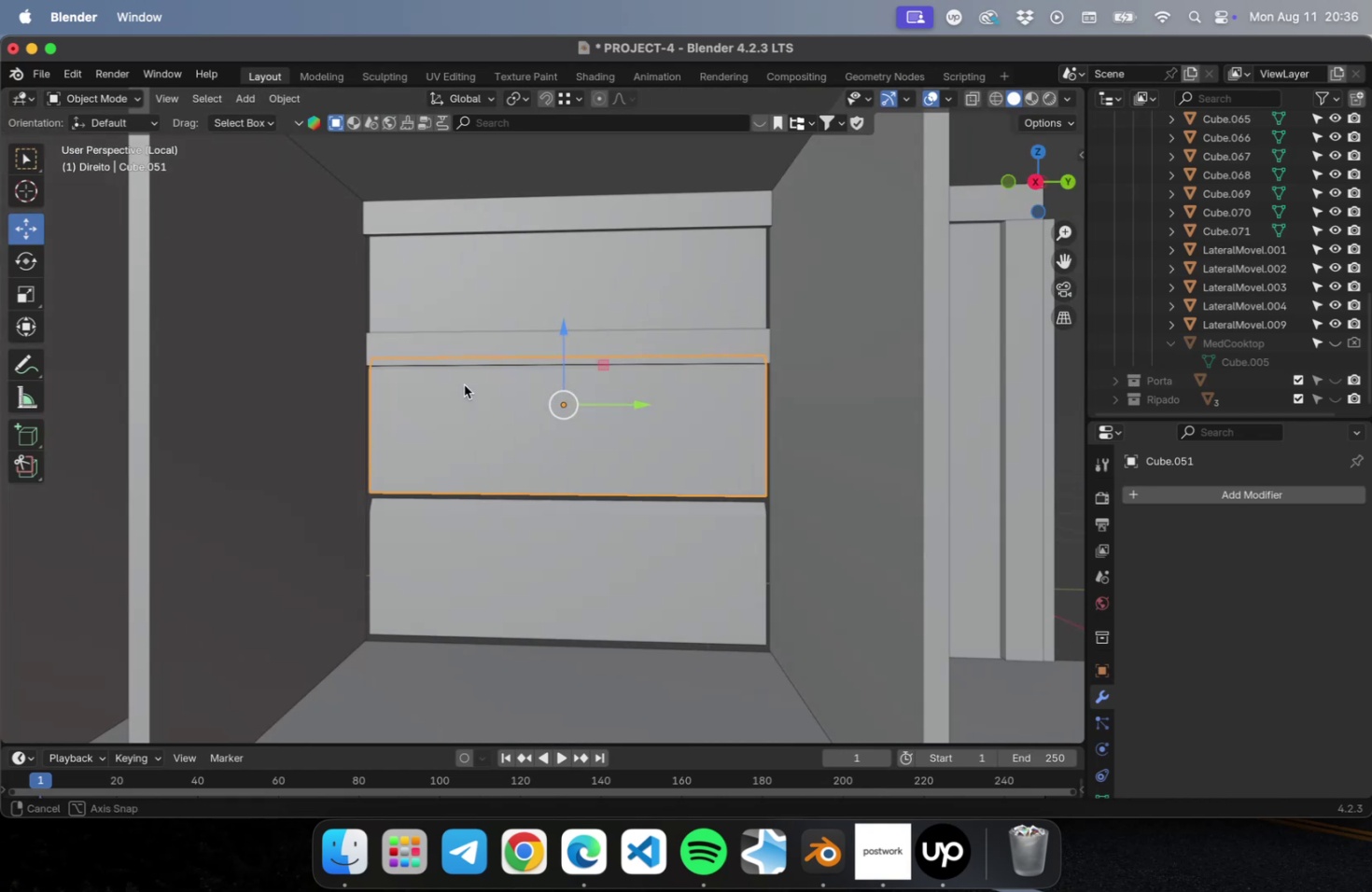 
hold_key(key=ShiftLeft, duration=1.09)
 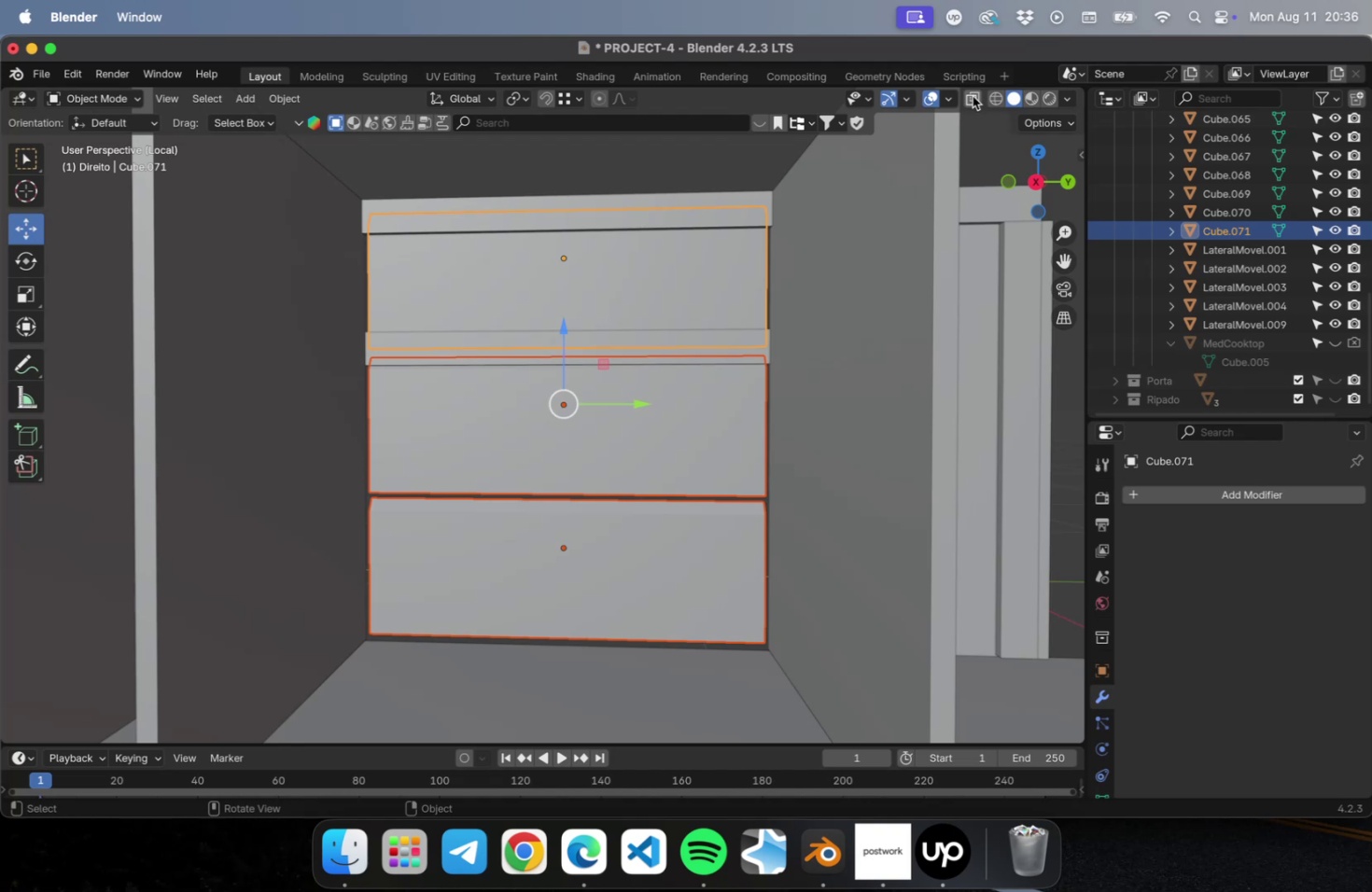 
left_click([993, 97])
 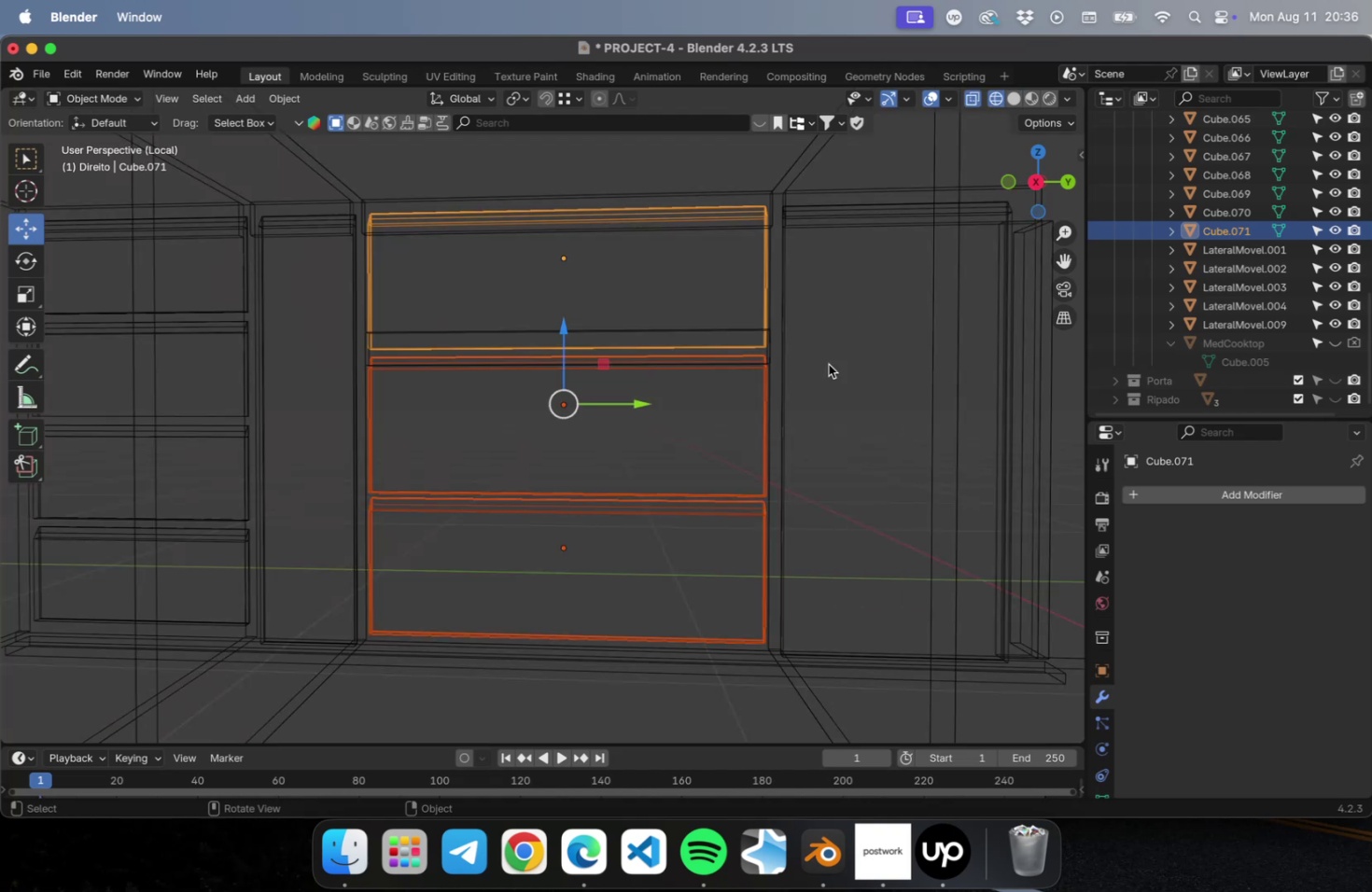 
key(Tab)
 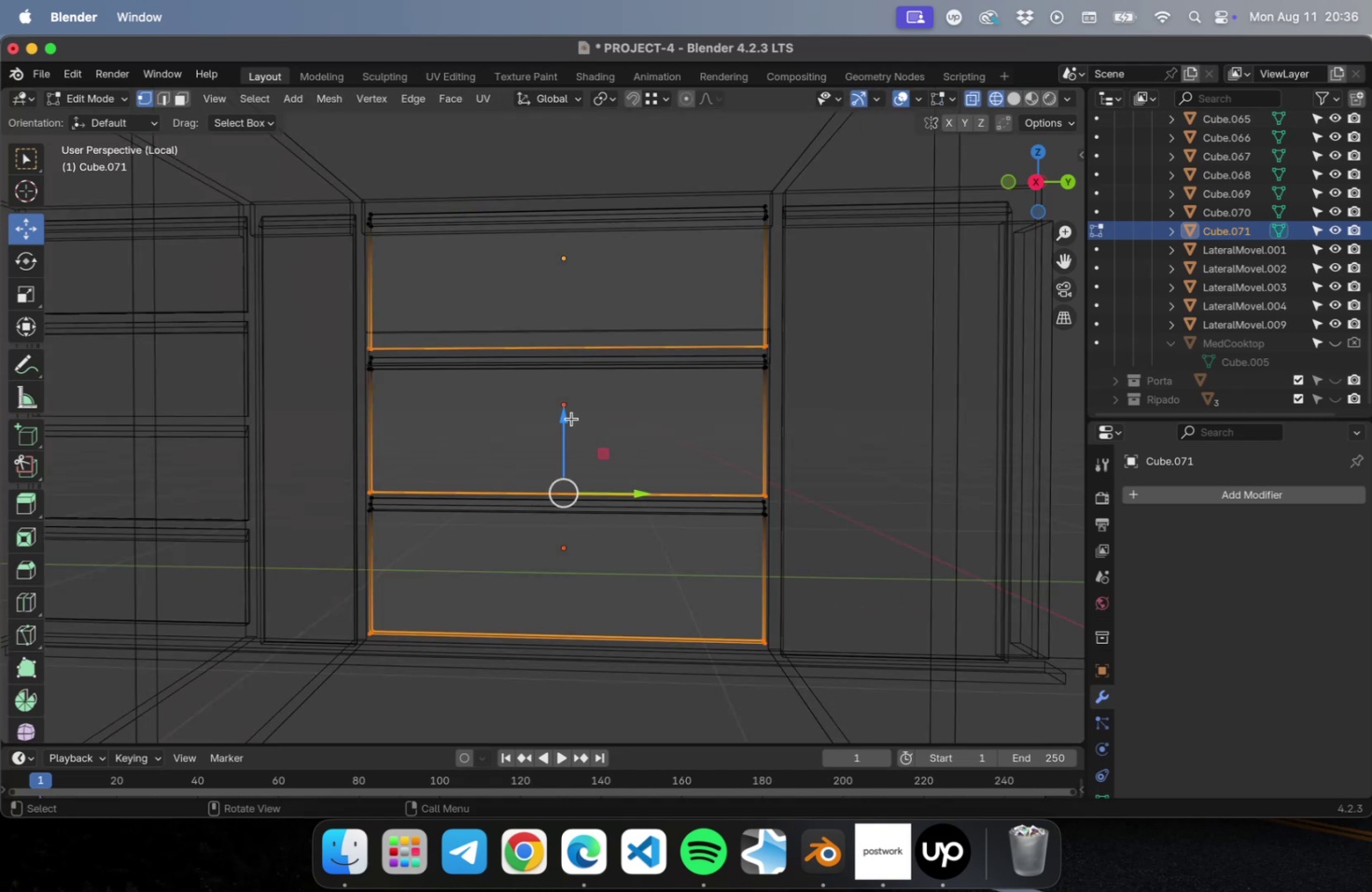 
left_click_drag(start_coordinate=[565, 416], to_coordinate=[570, 407])
 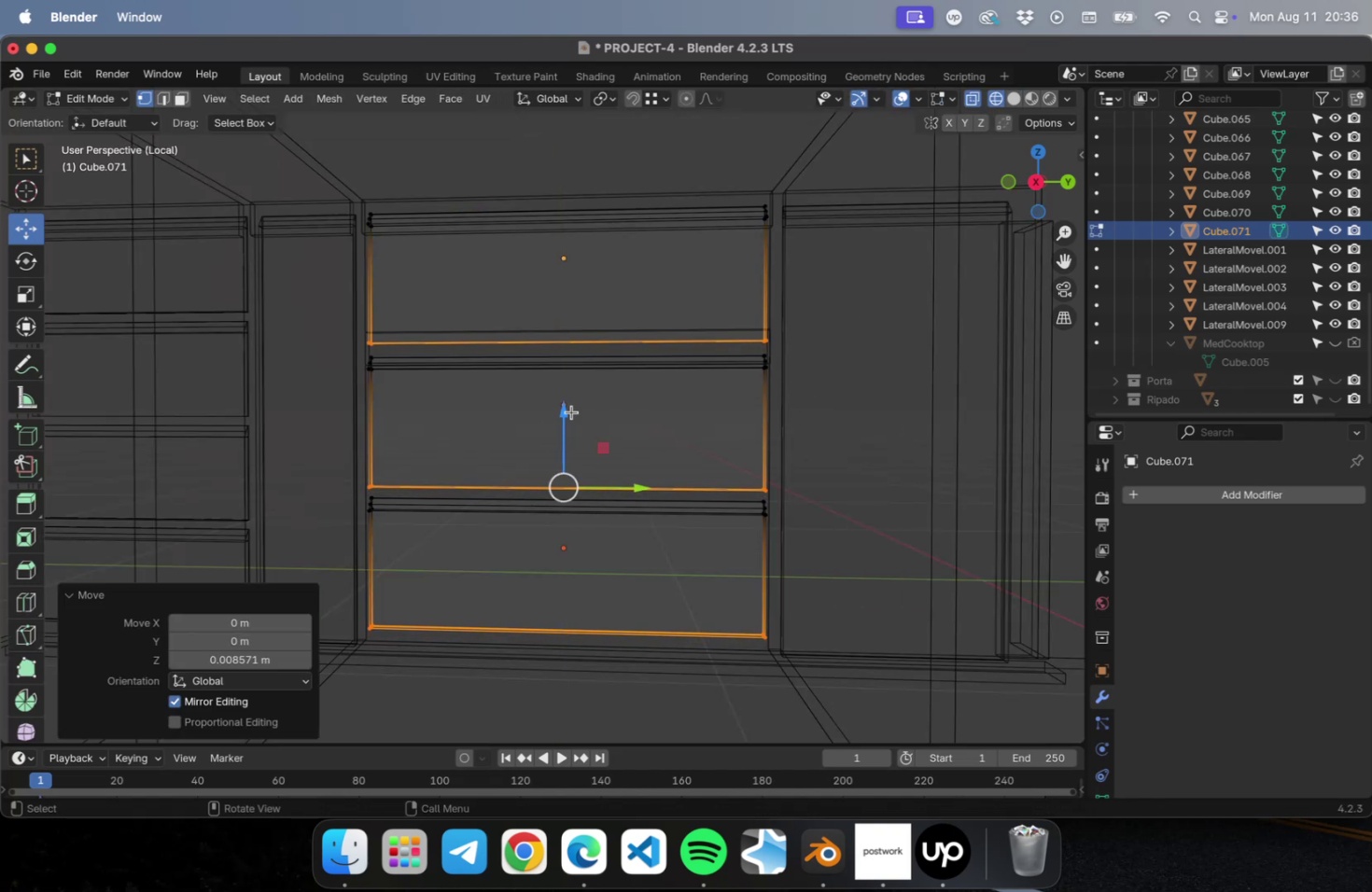 
key(Tab)
 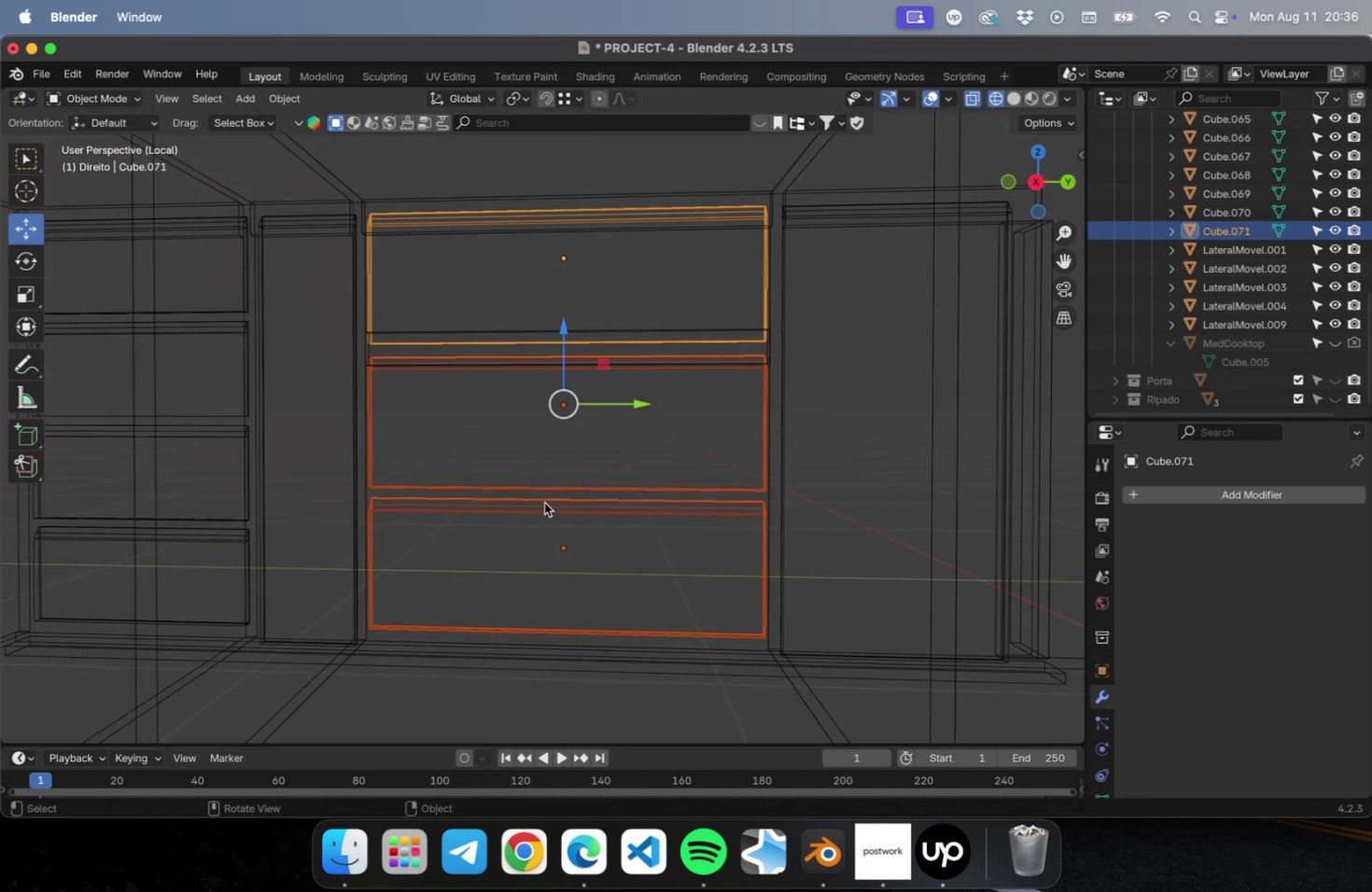 
left_click([544, 496])
 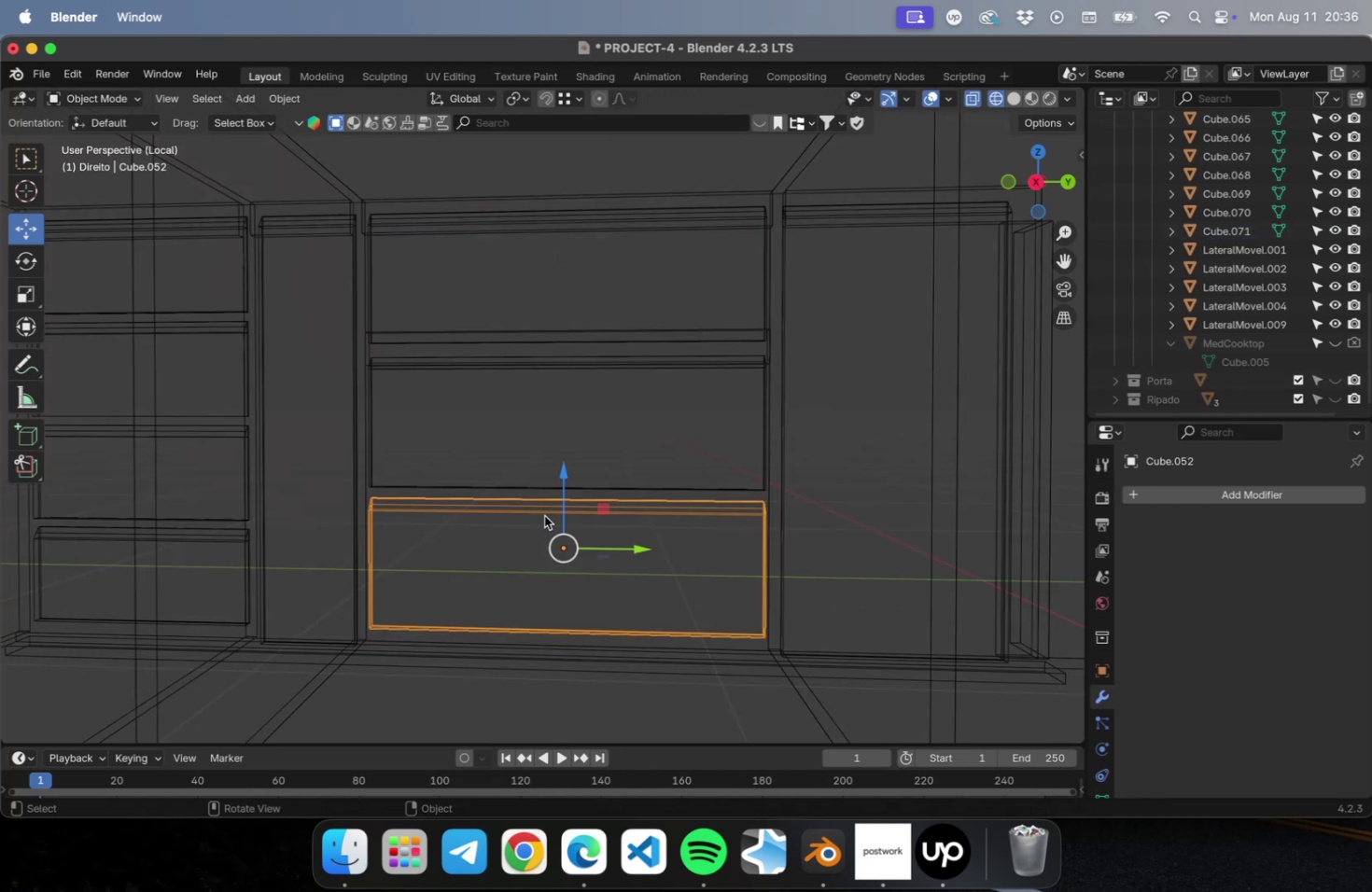 
key(Numpad3)
 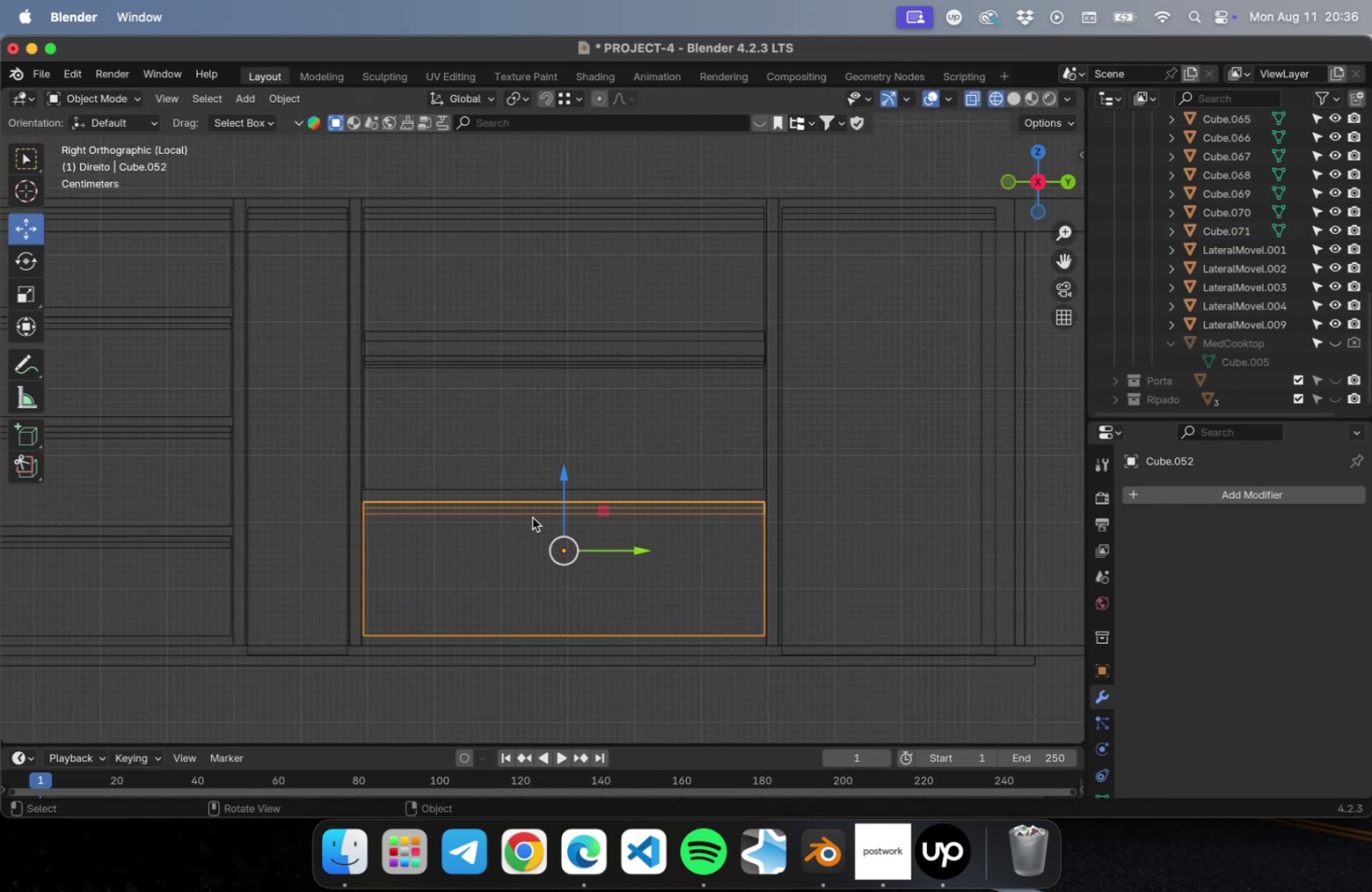 
scroll: coordinate [520, 551], scroll_direction: up, amount: 5.0
 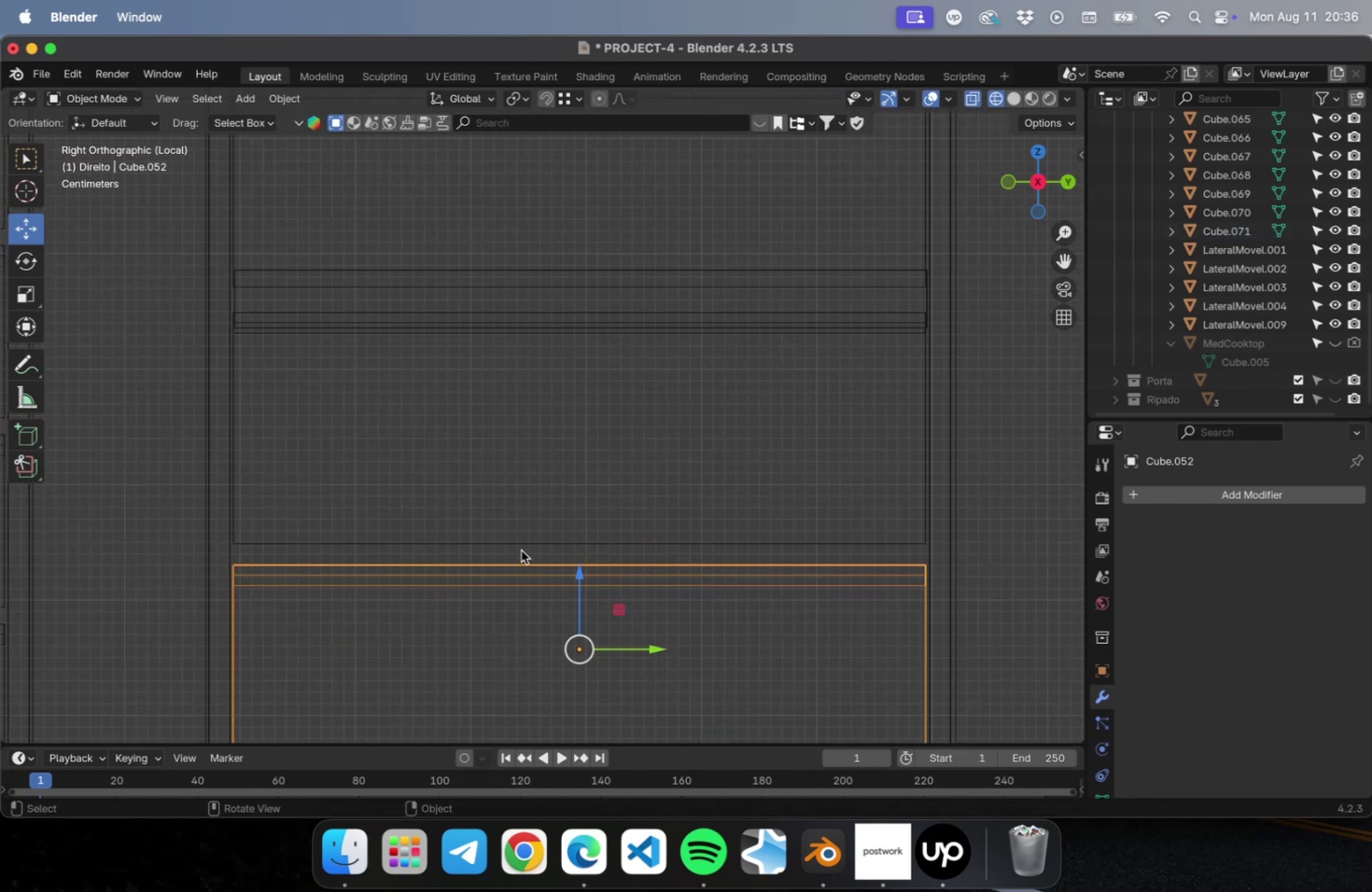 
hold_key(key=ShiftLeft, duration=0.45)
 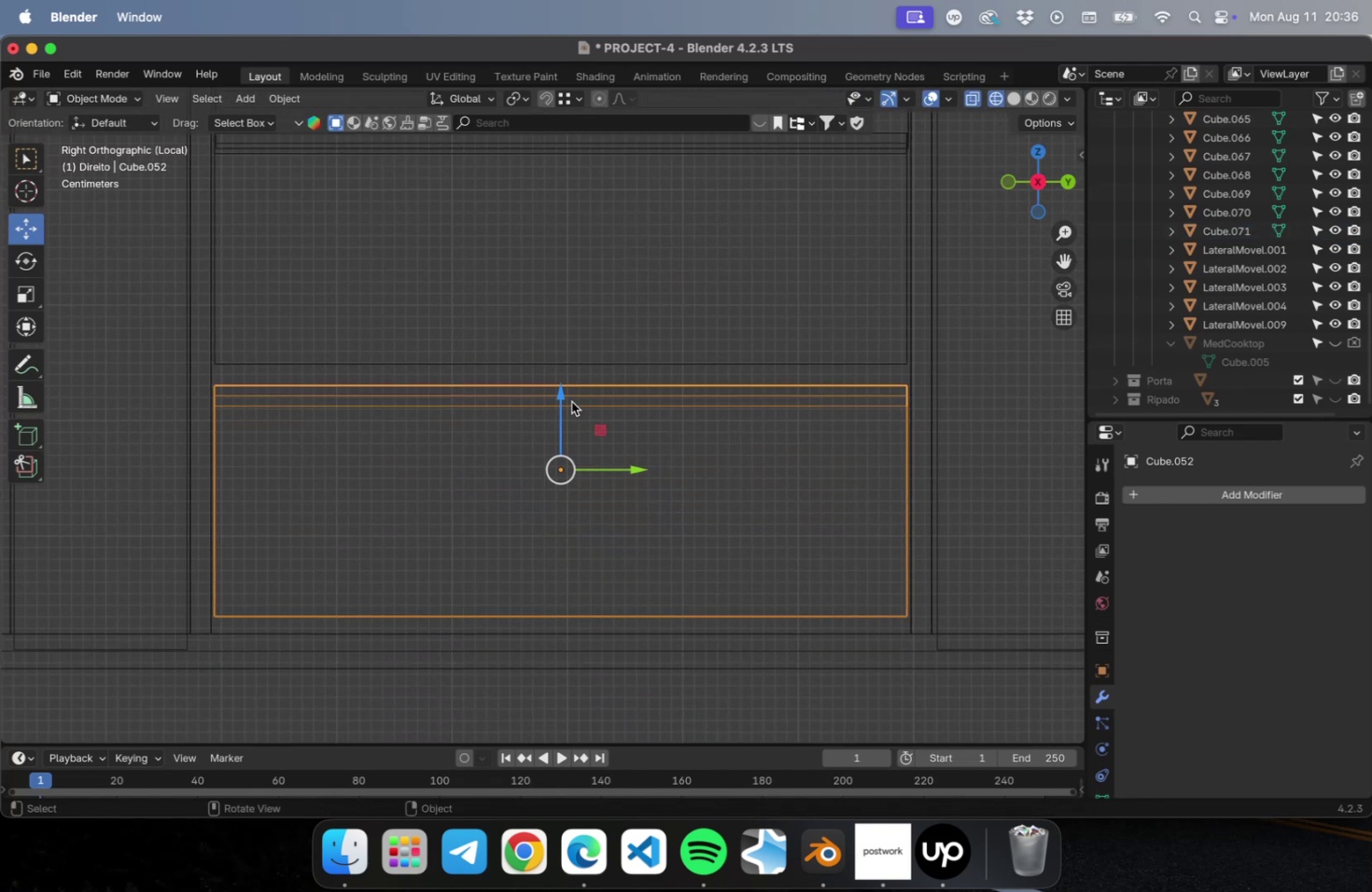 
left_click_drag(start_coordinate=[565, 403], to_coordinate=[562, 416])
 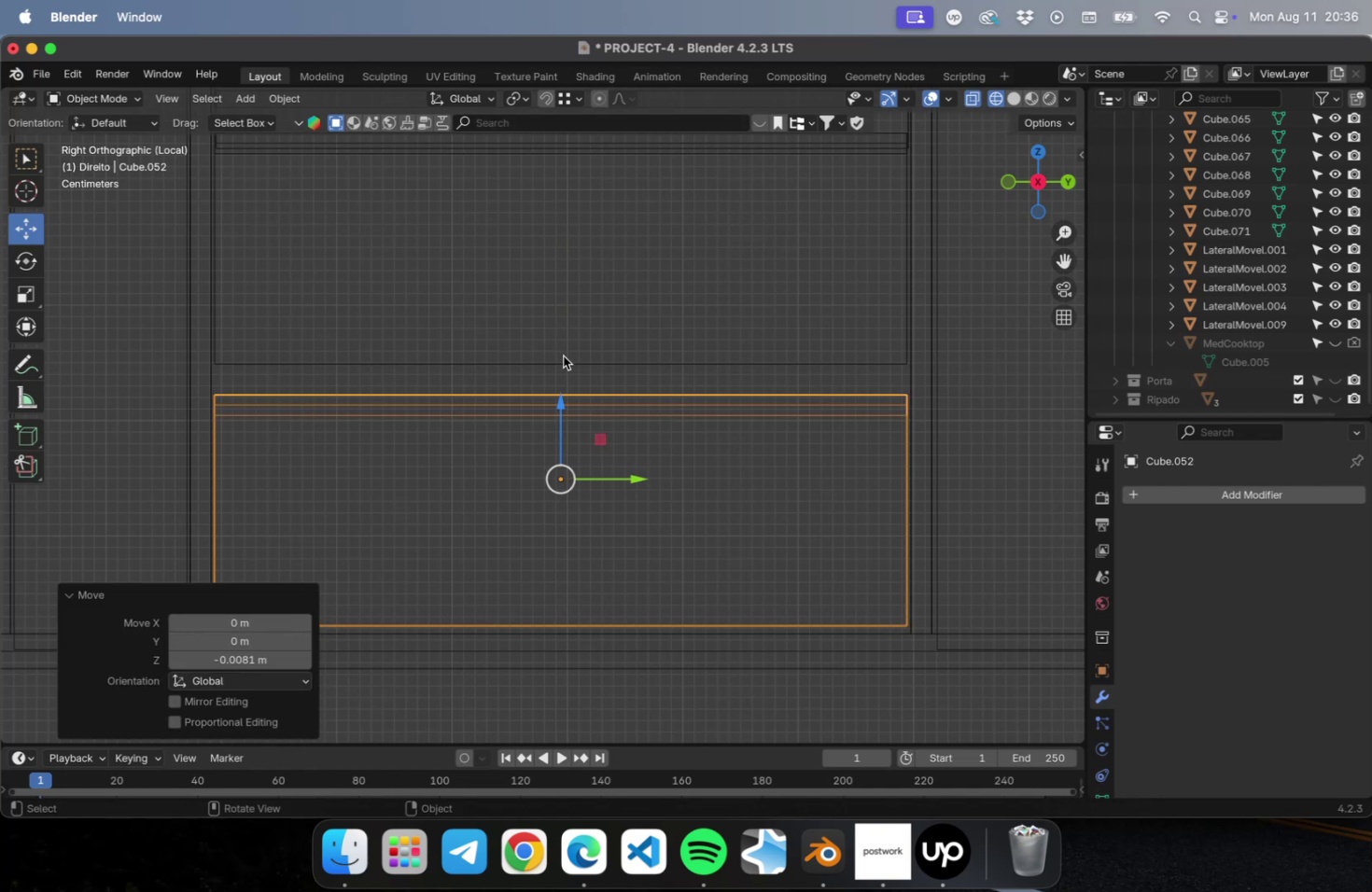 
left_click([563, 359])
 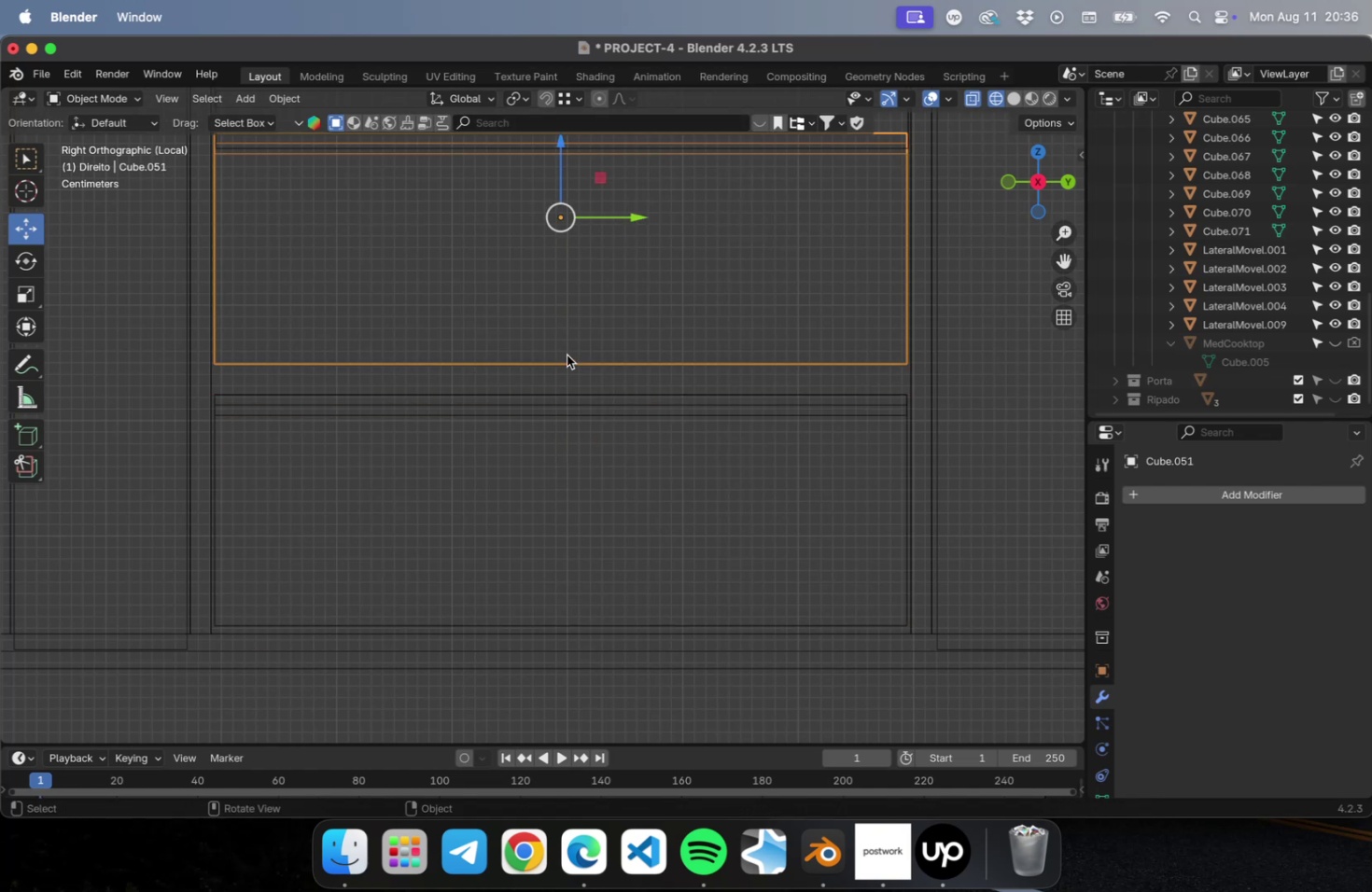 
hold_key(key=ShiftLeft, duration=0.45)
 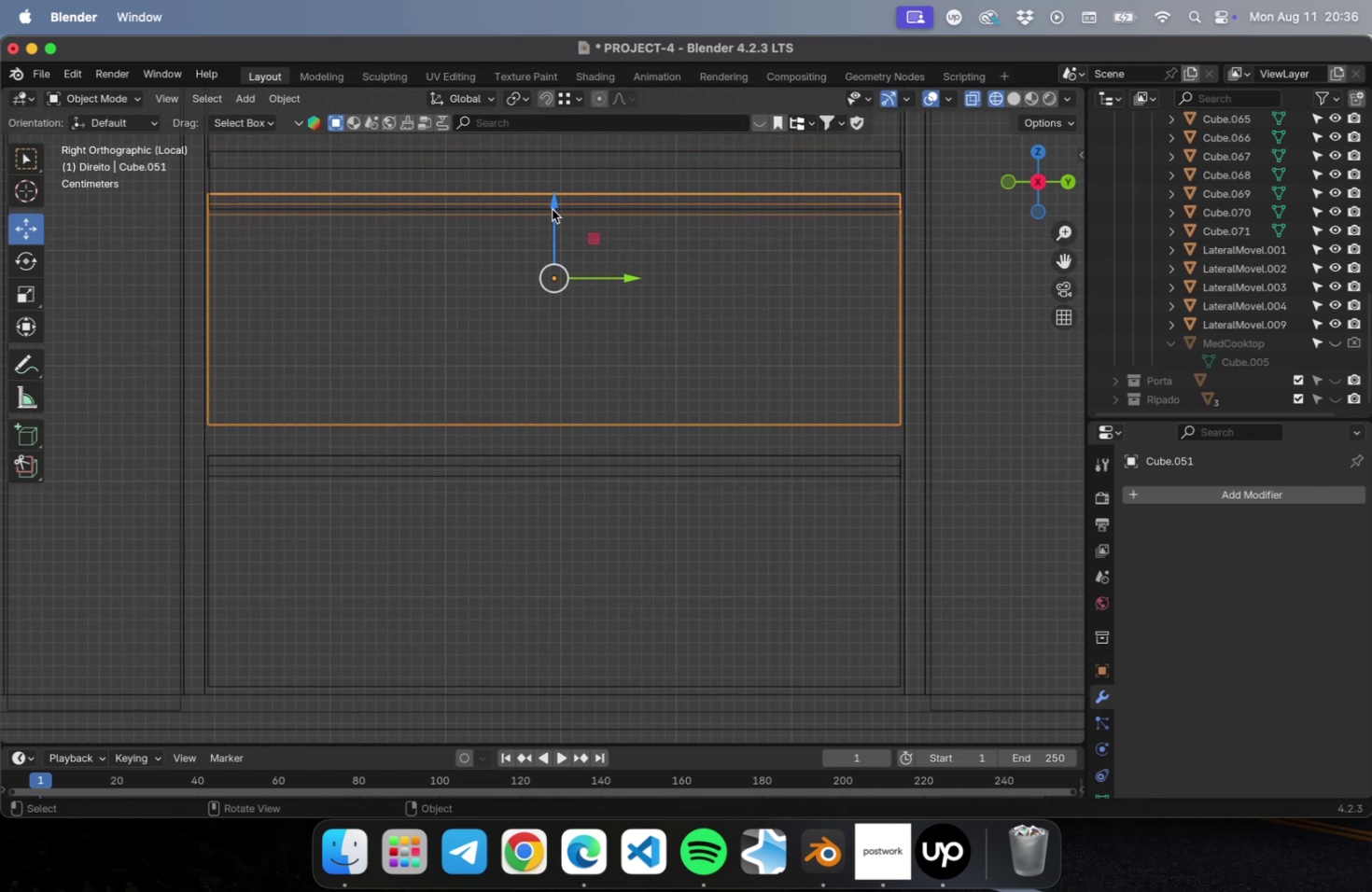 
left_click_drag(start_coordinate=[552, 207], to_coordinate=[550, 221])
 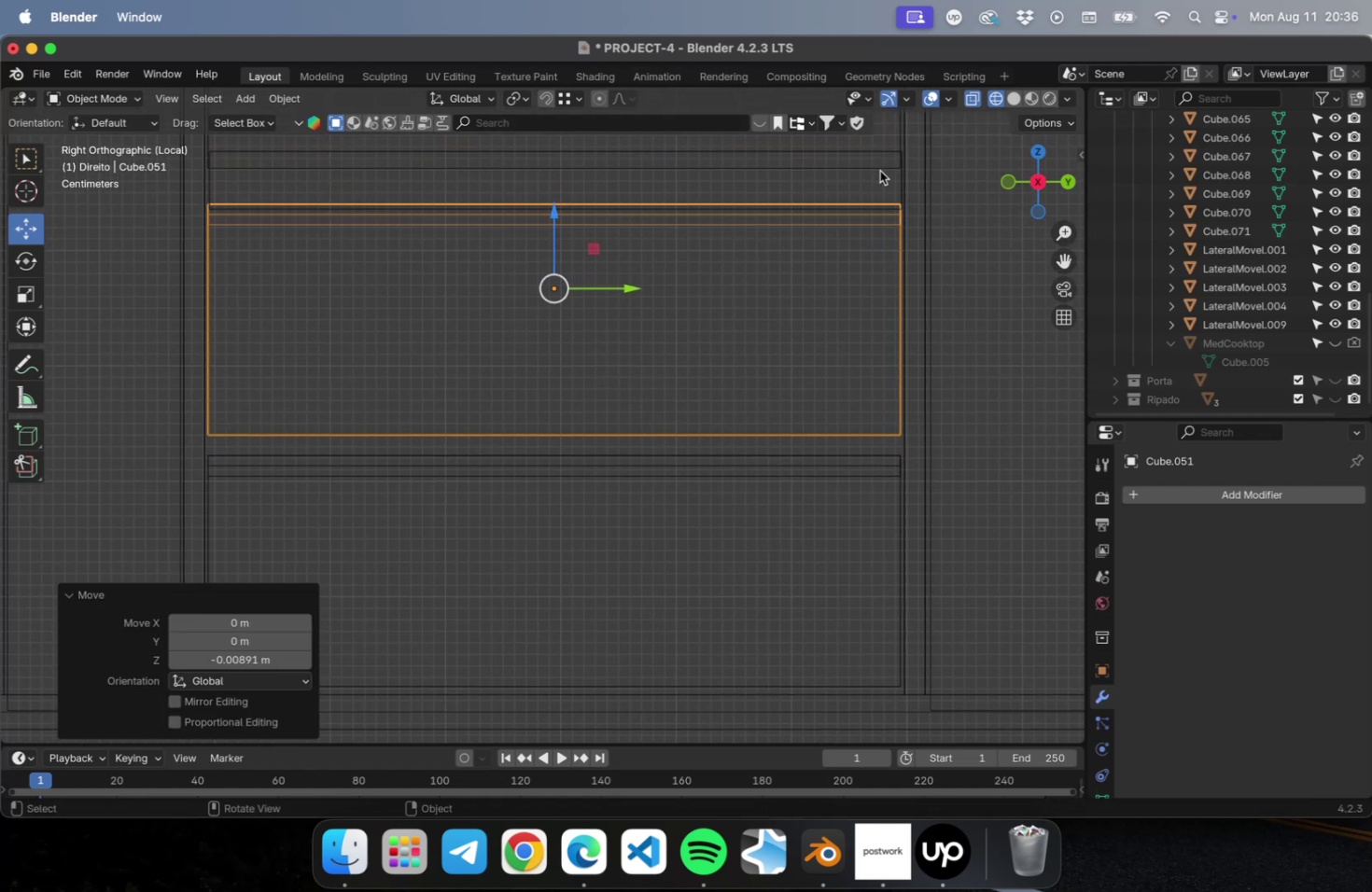 
left_click([881, 174])
 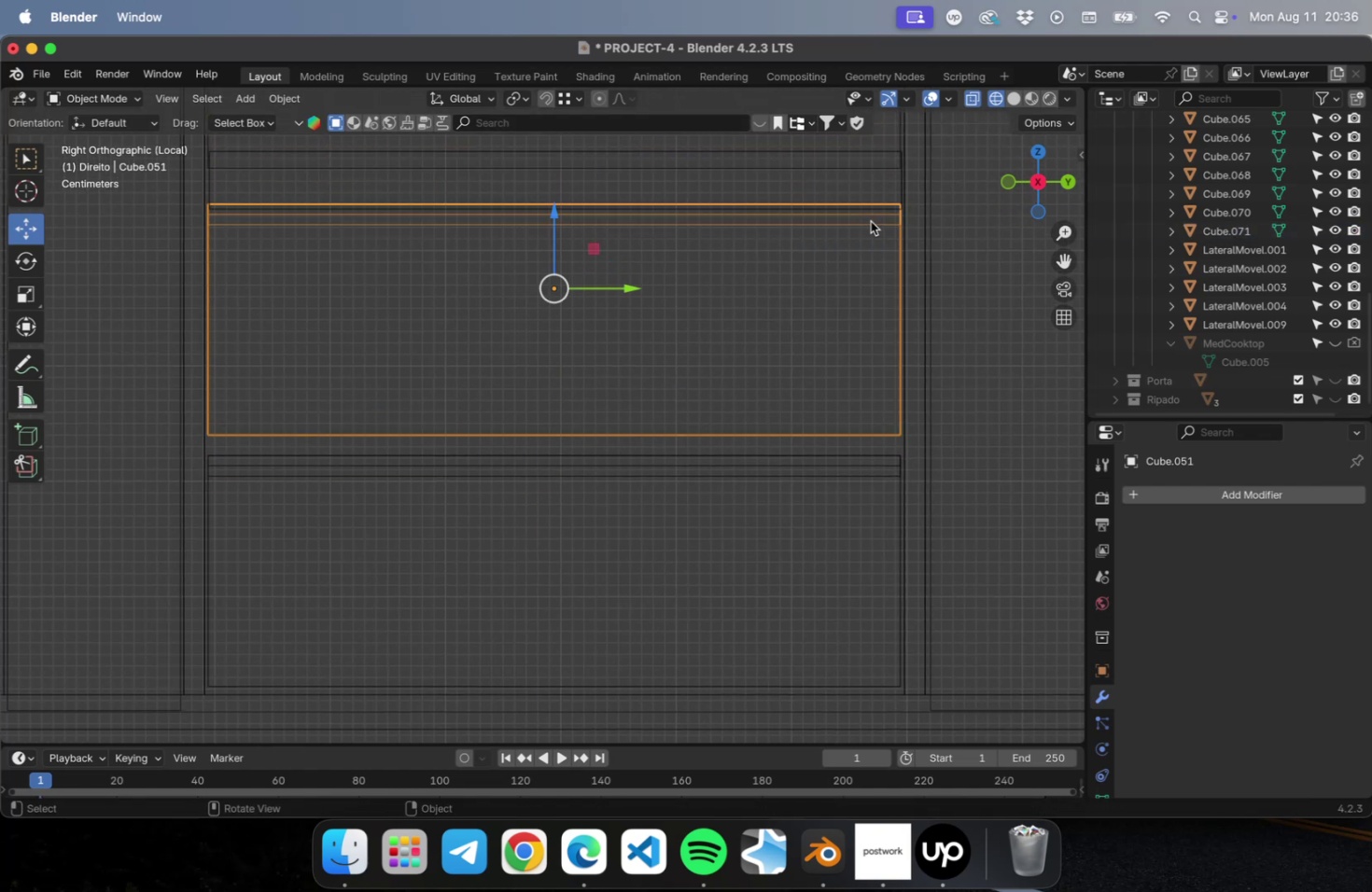 
left_click([865, 223])
 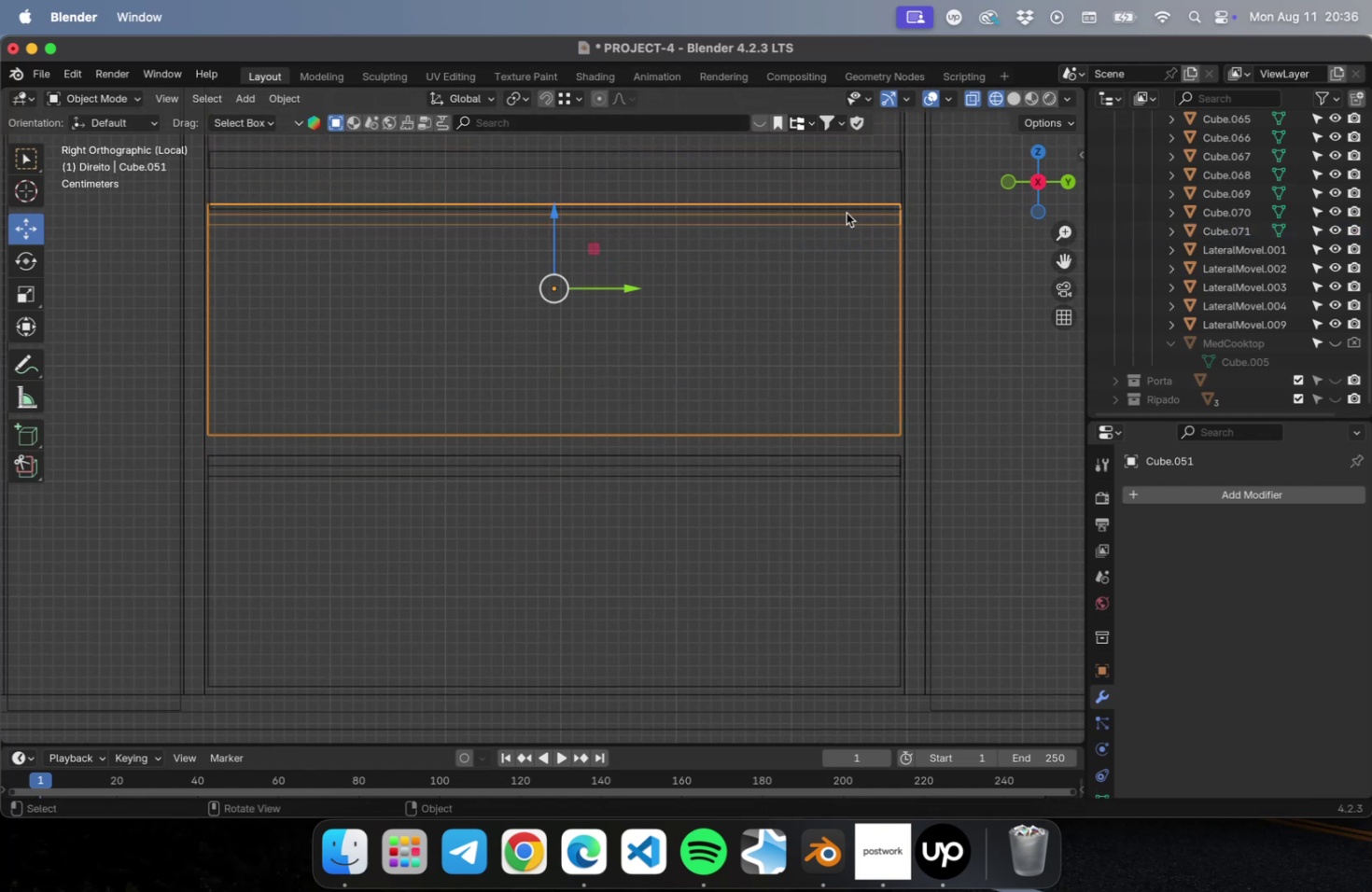 
hold_key(key=ShiftLeft, duration=0.63)
 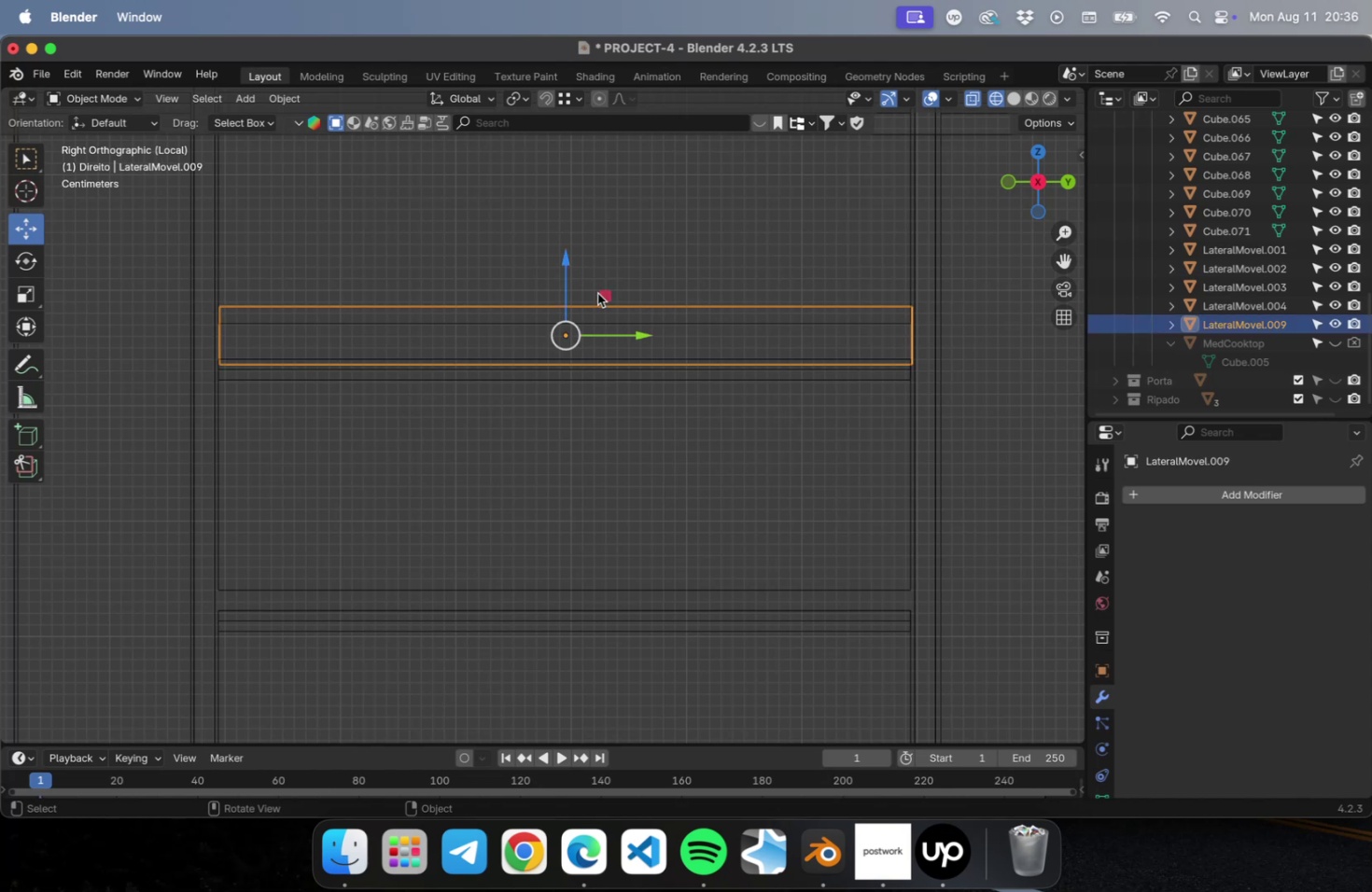 
left_click_drag(start_coordinate=[563, 260], to_coordinate=[559, 281])
 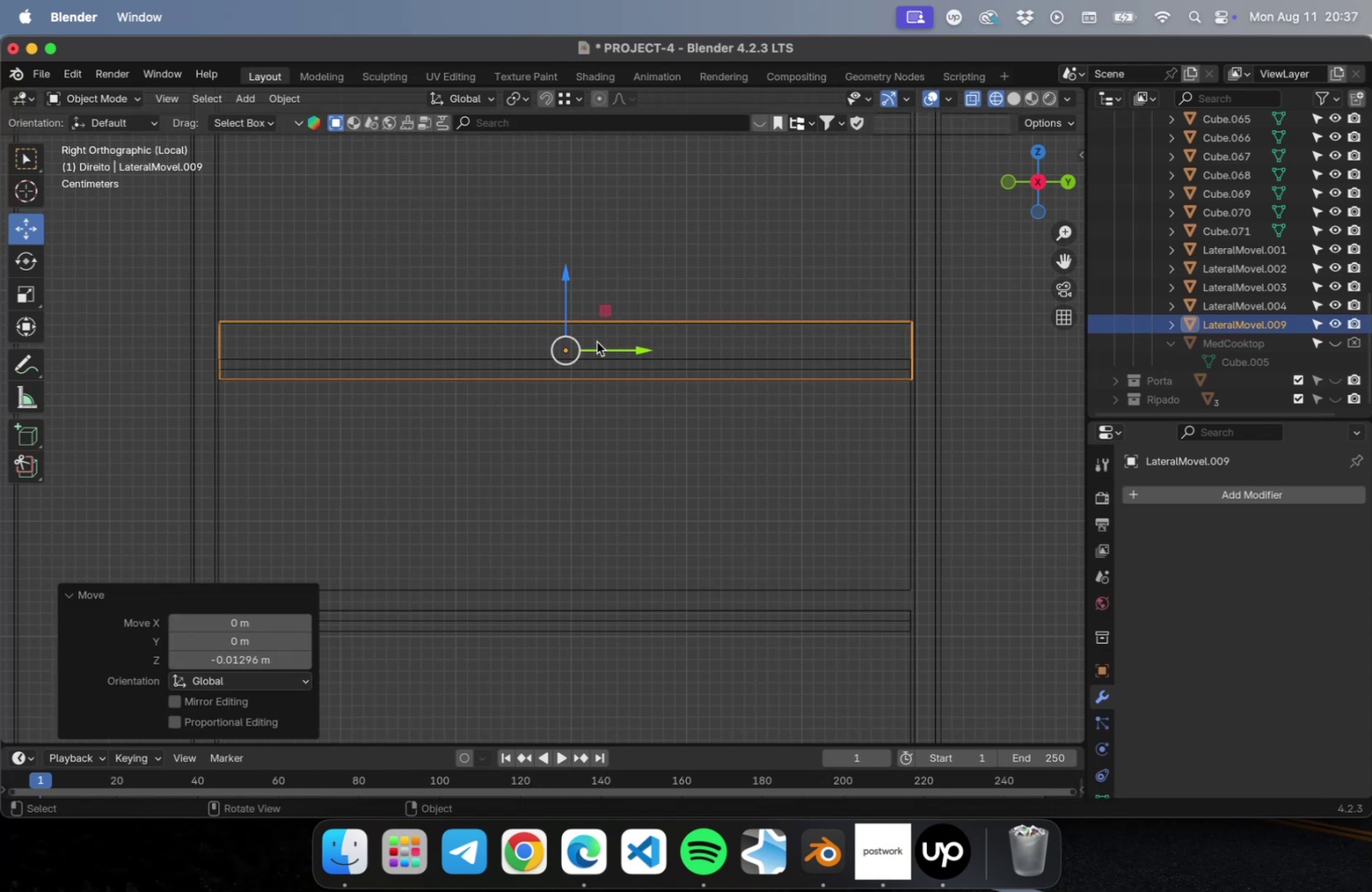 
type(Dz)
 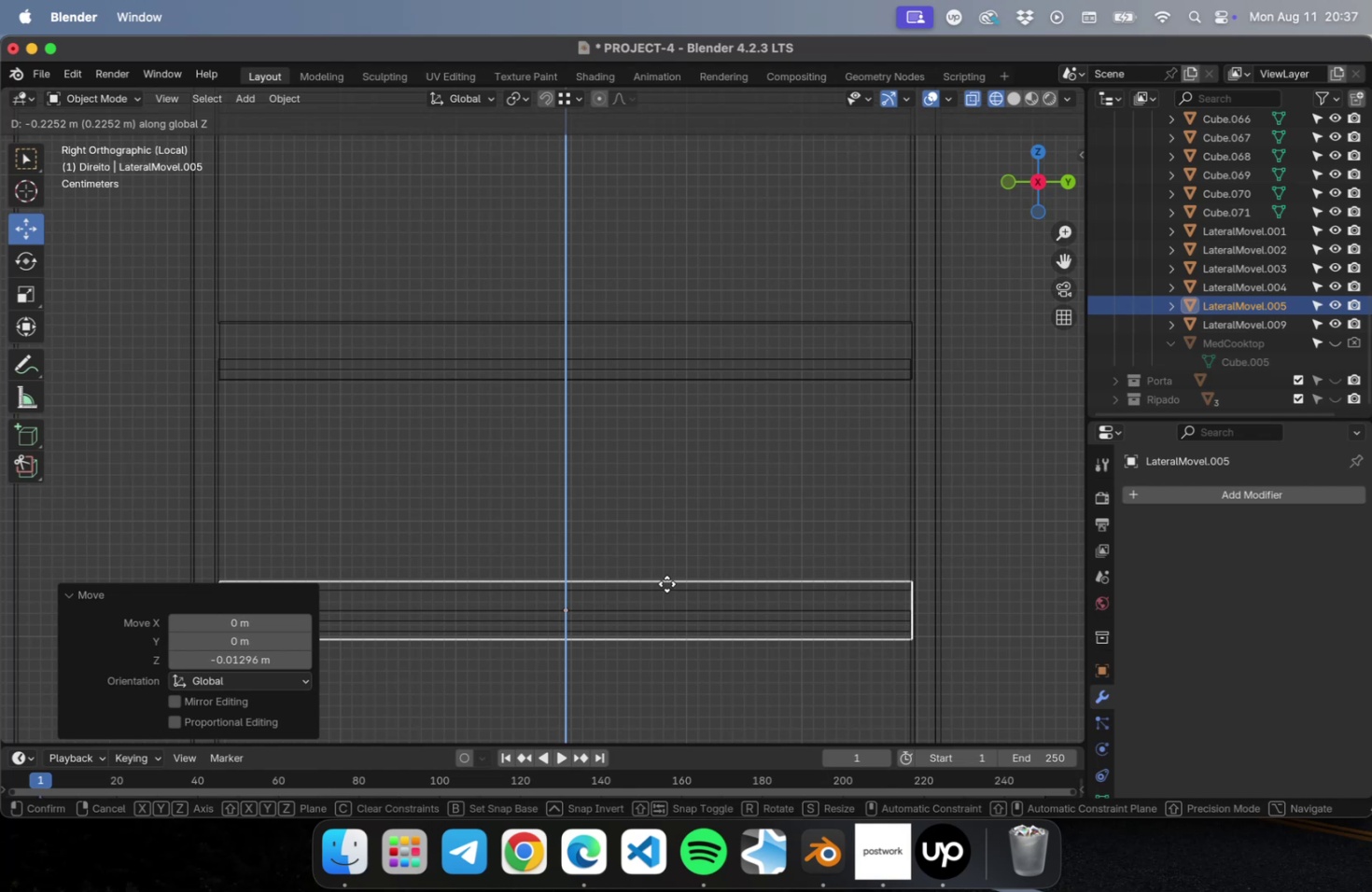 
wait(7.01)
 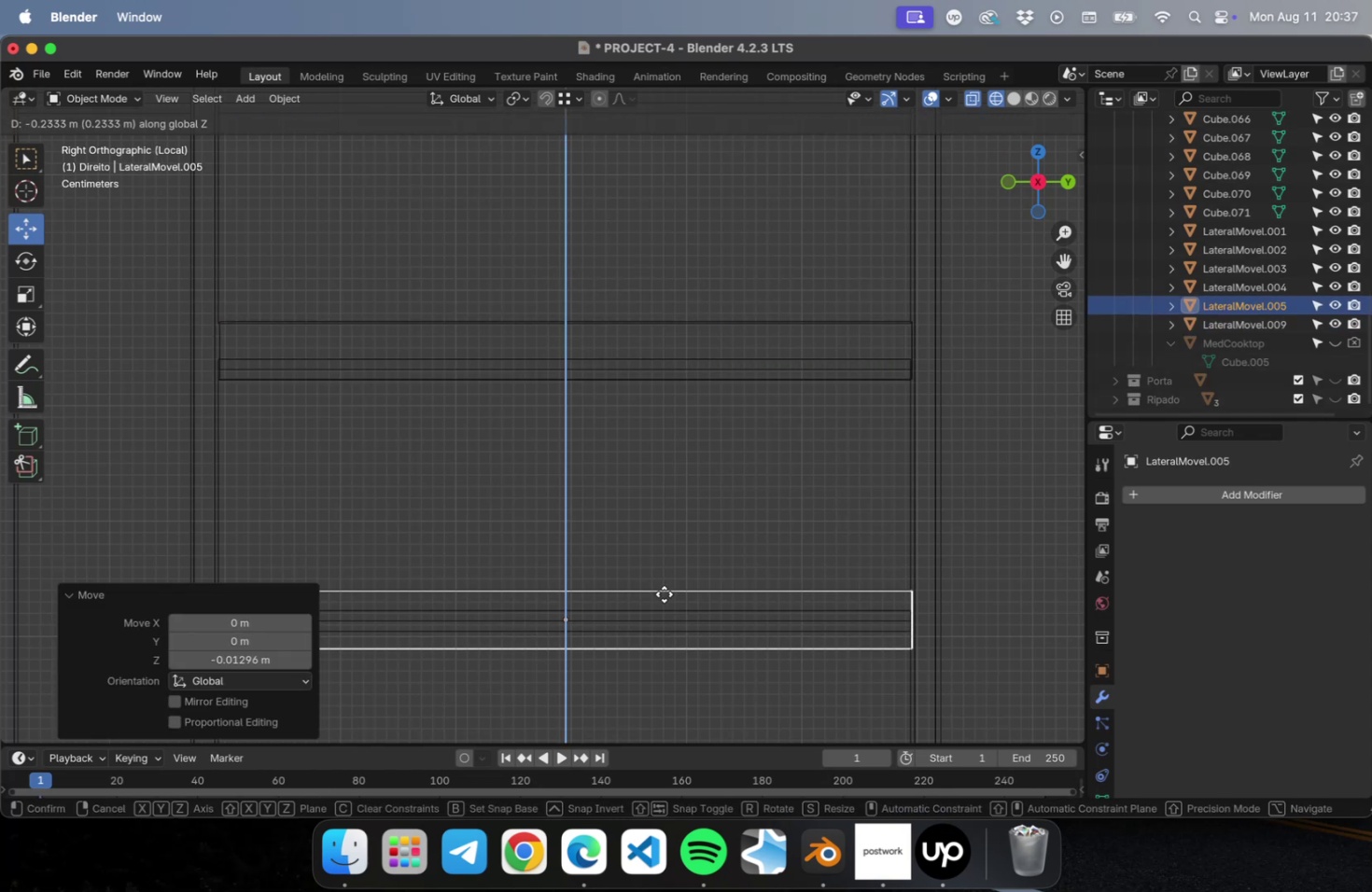 
left_click([757, 590])
 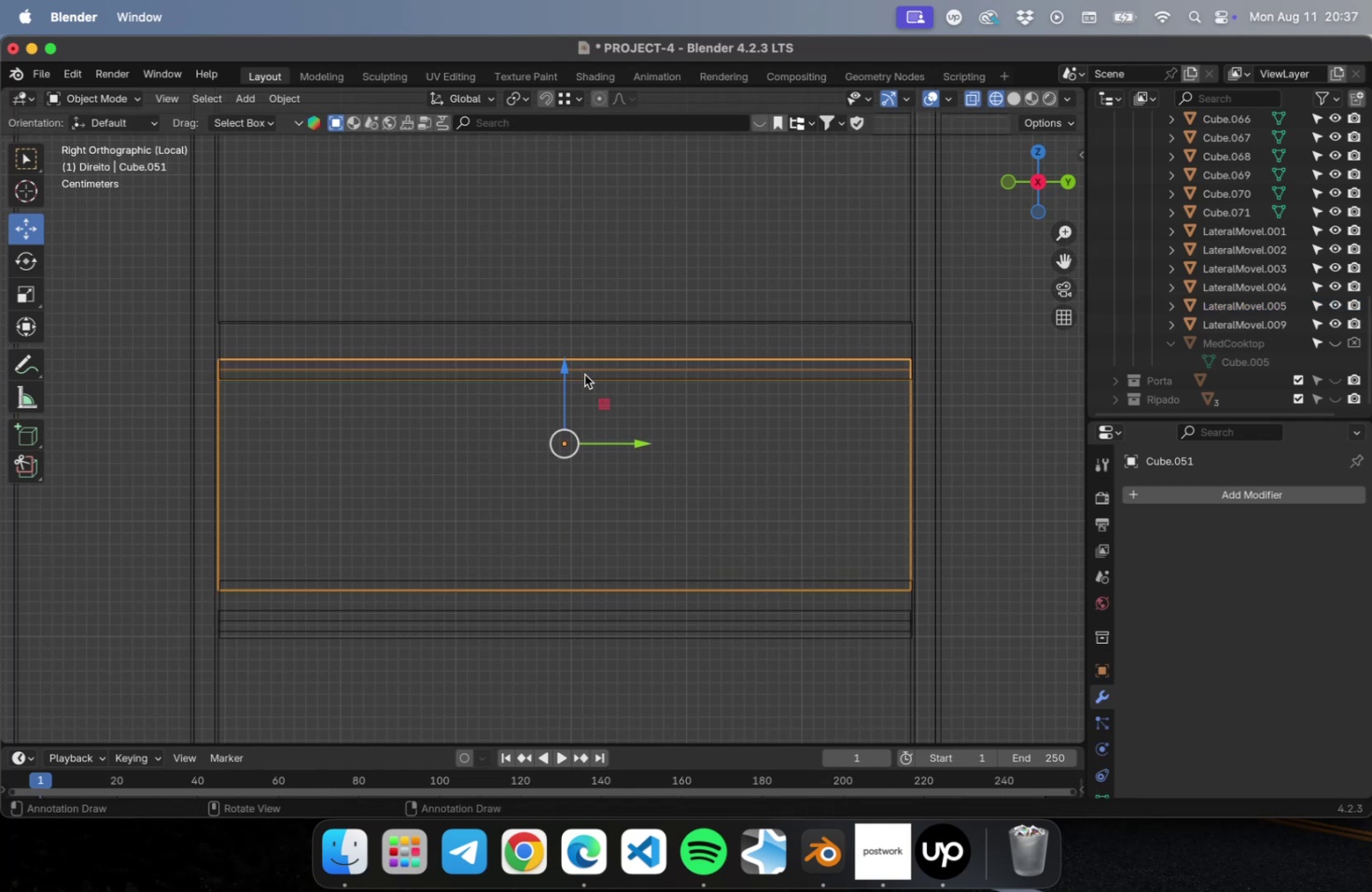 
left_click_drag(start_coordinate=[560, 367], to_coordinate=[565, 359])
 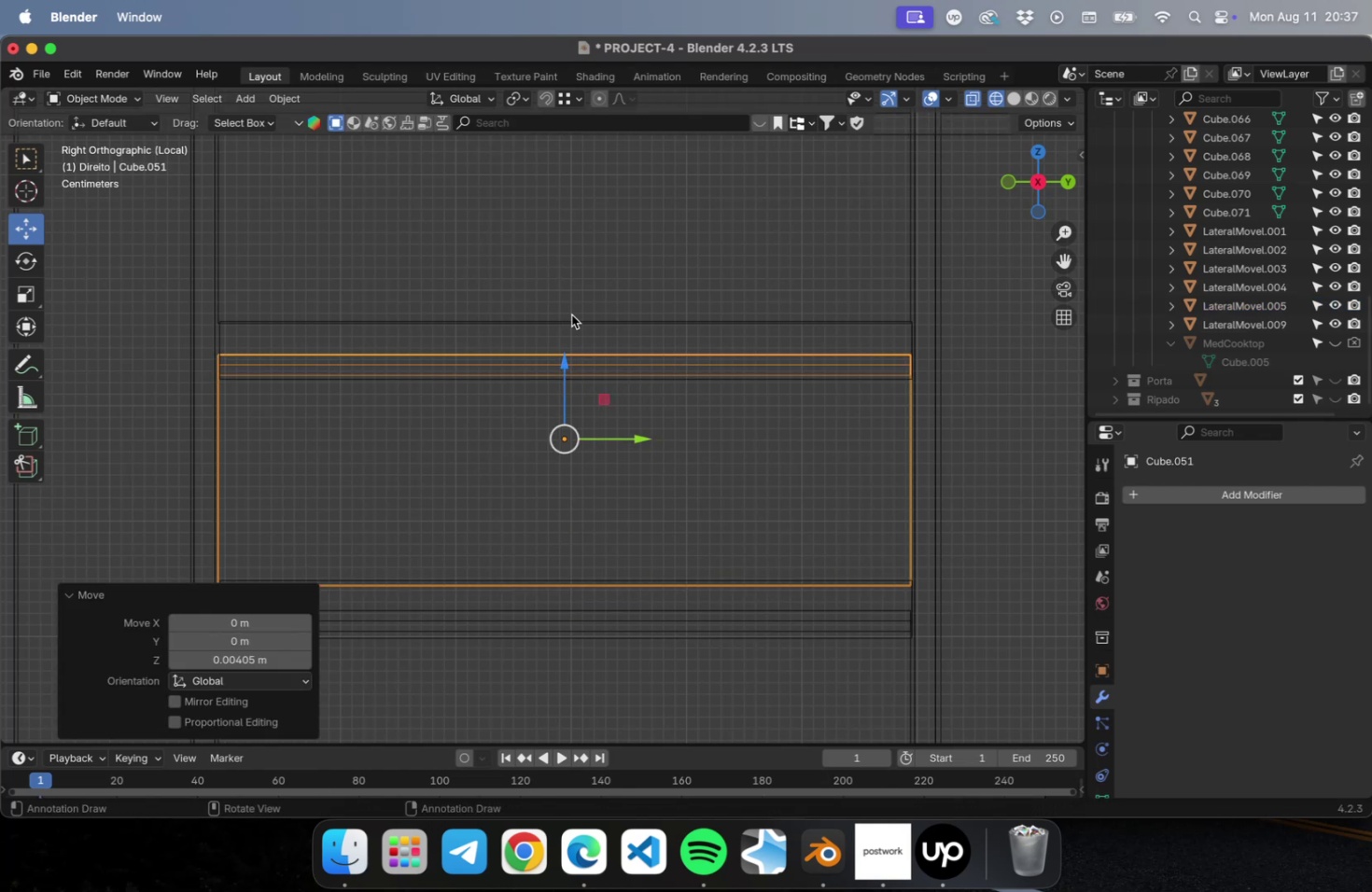 
left_click([571, 314])
 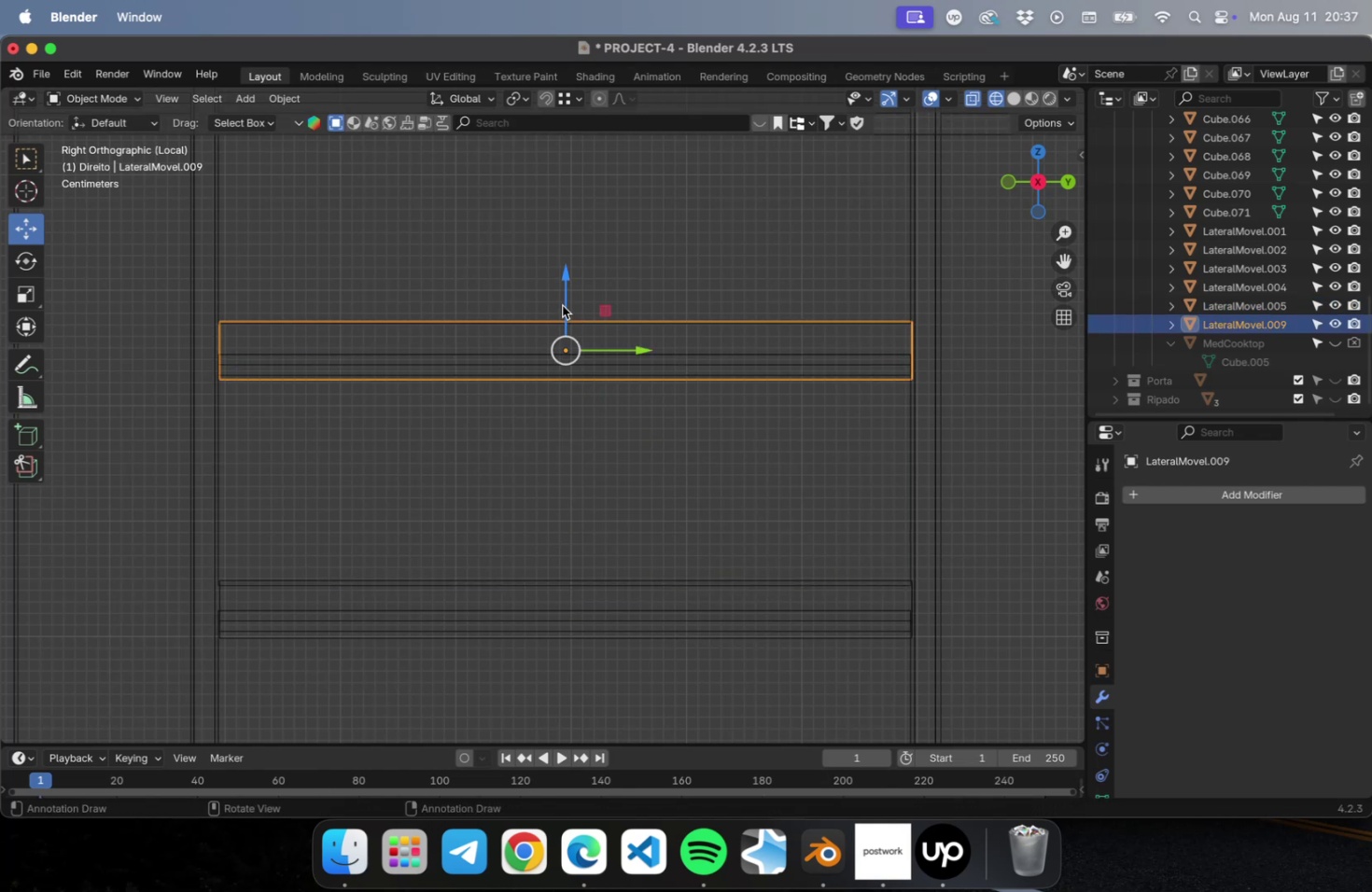 
left_click_drag(start_coordinate=[567, 292], to_coordinate=[571, 285])
 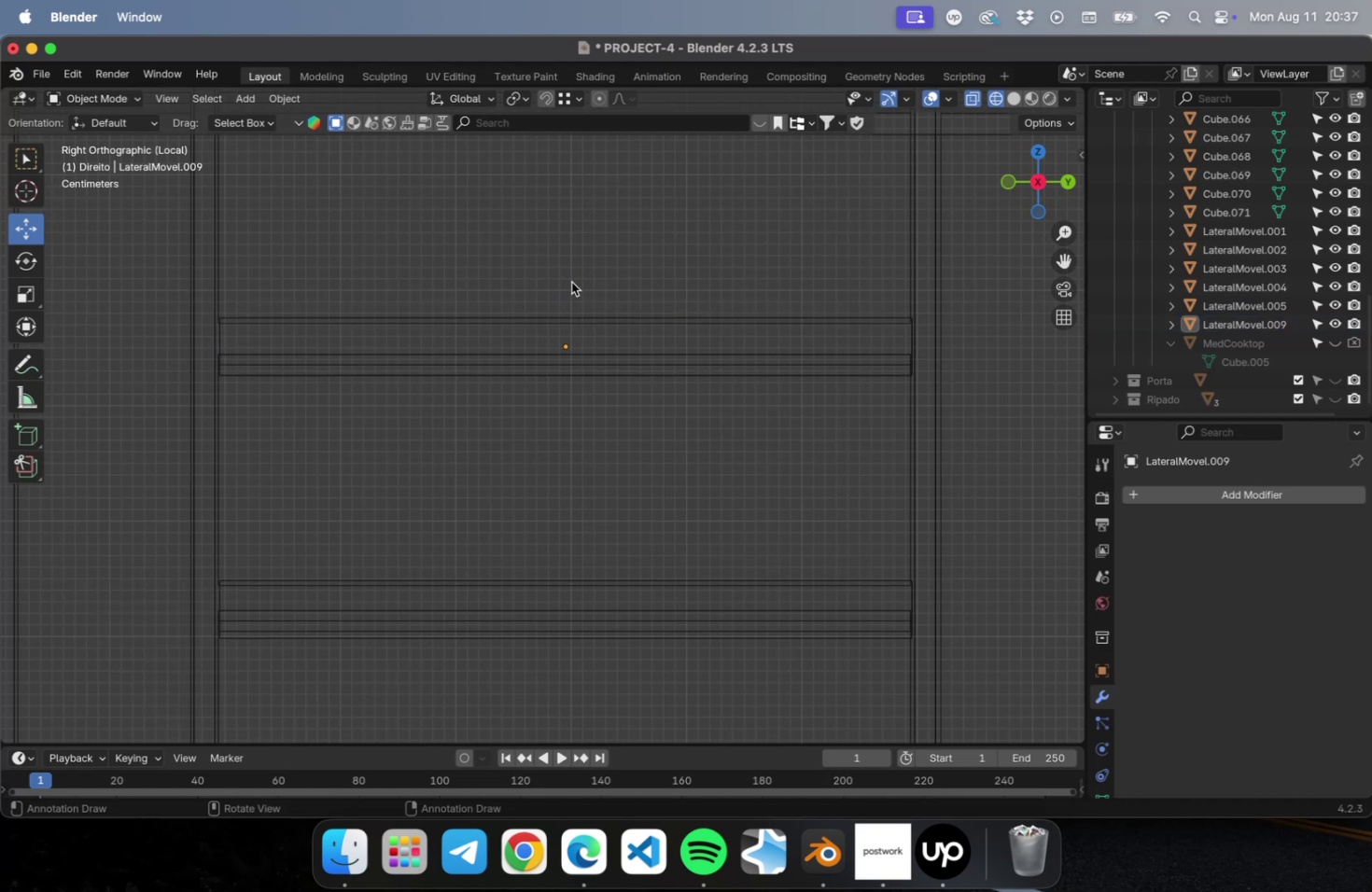 
left_click([601, 404])
 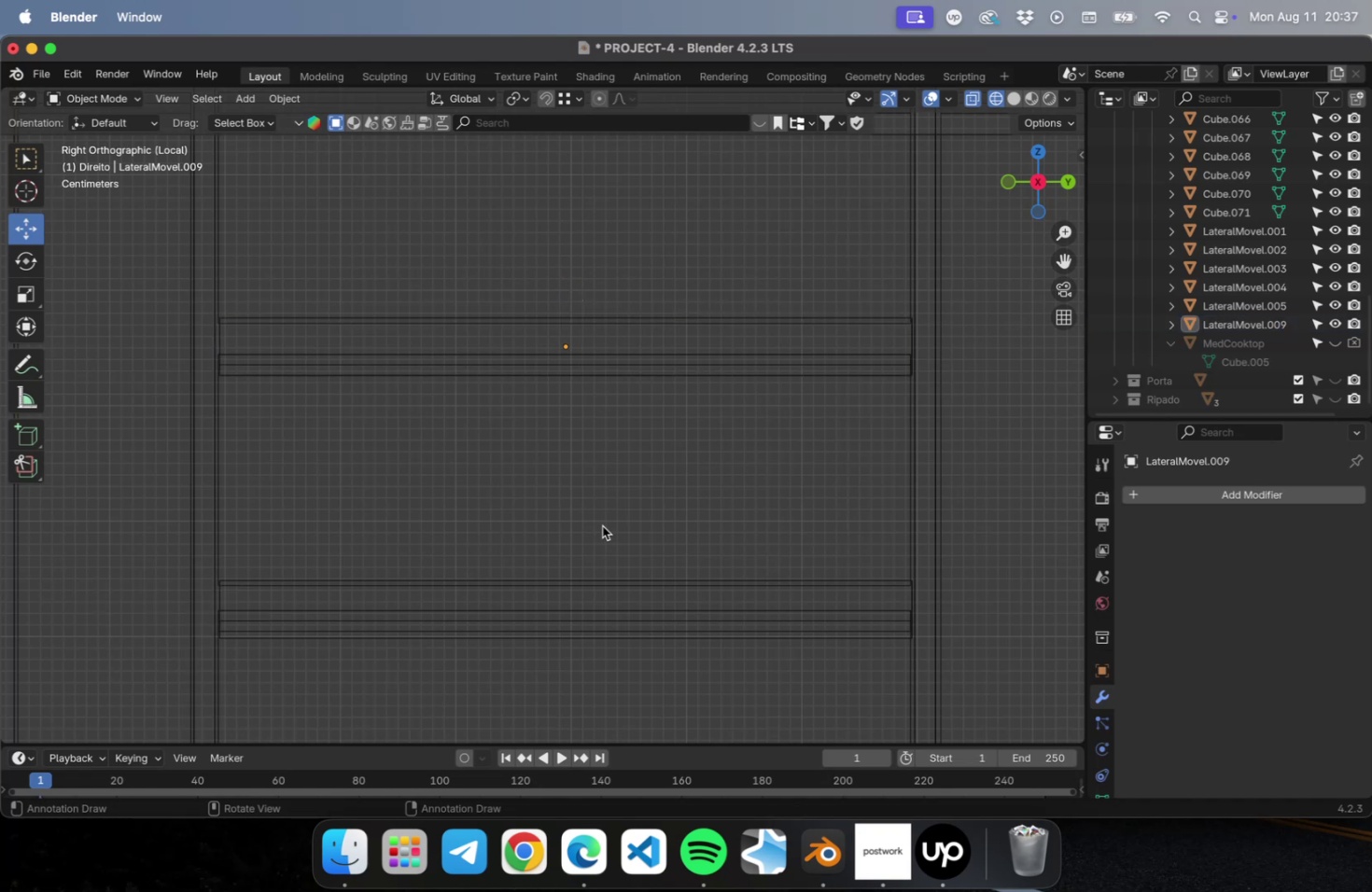 
scroll: coordinate [618, 457], scroll_direction: down, amount: 16.0
 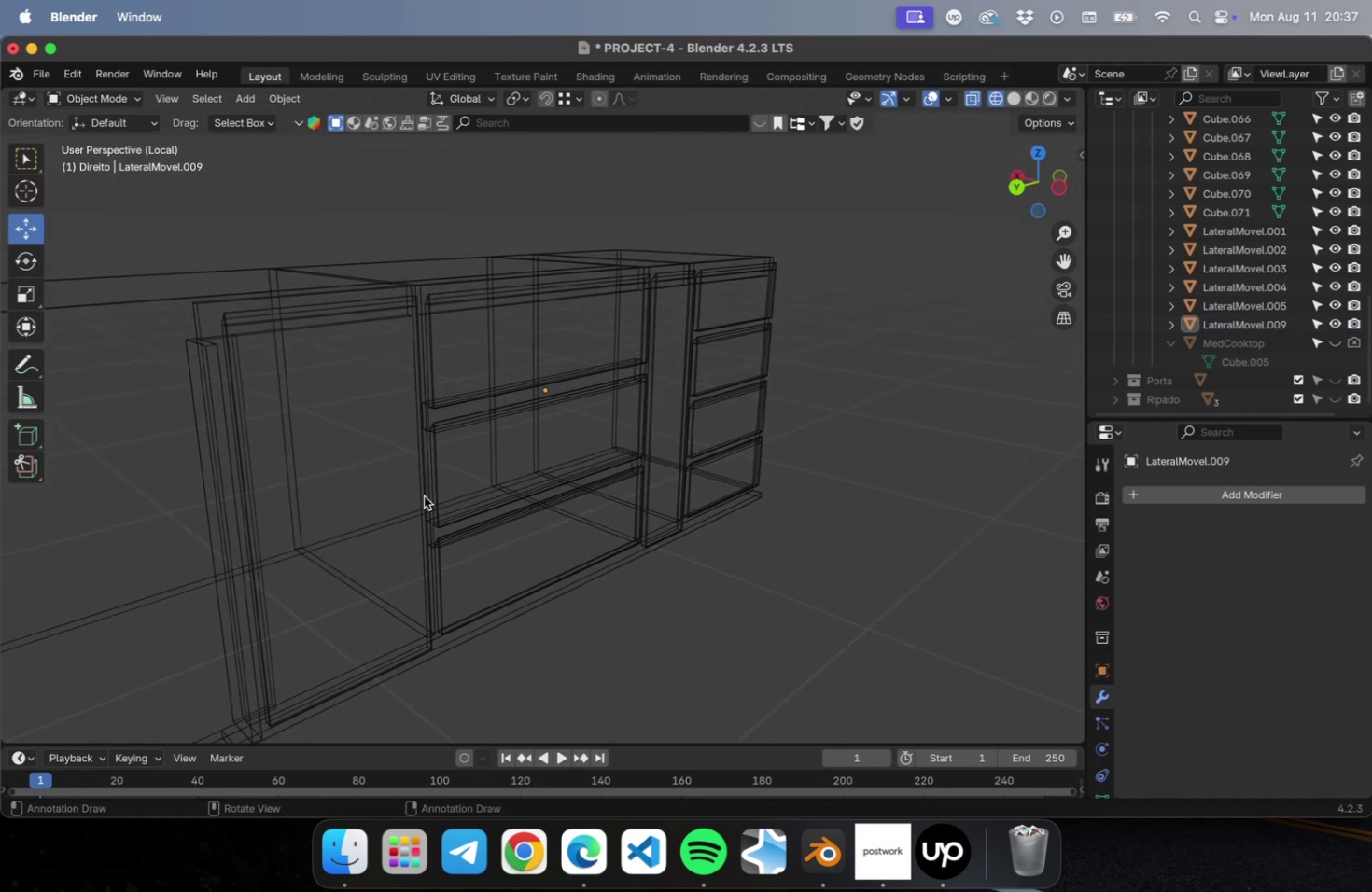 
key(Meta+S)
 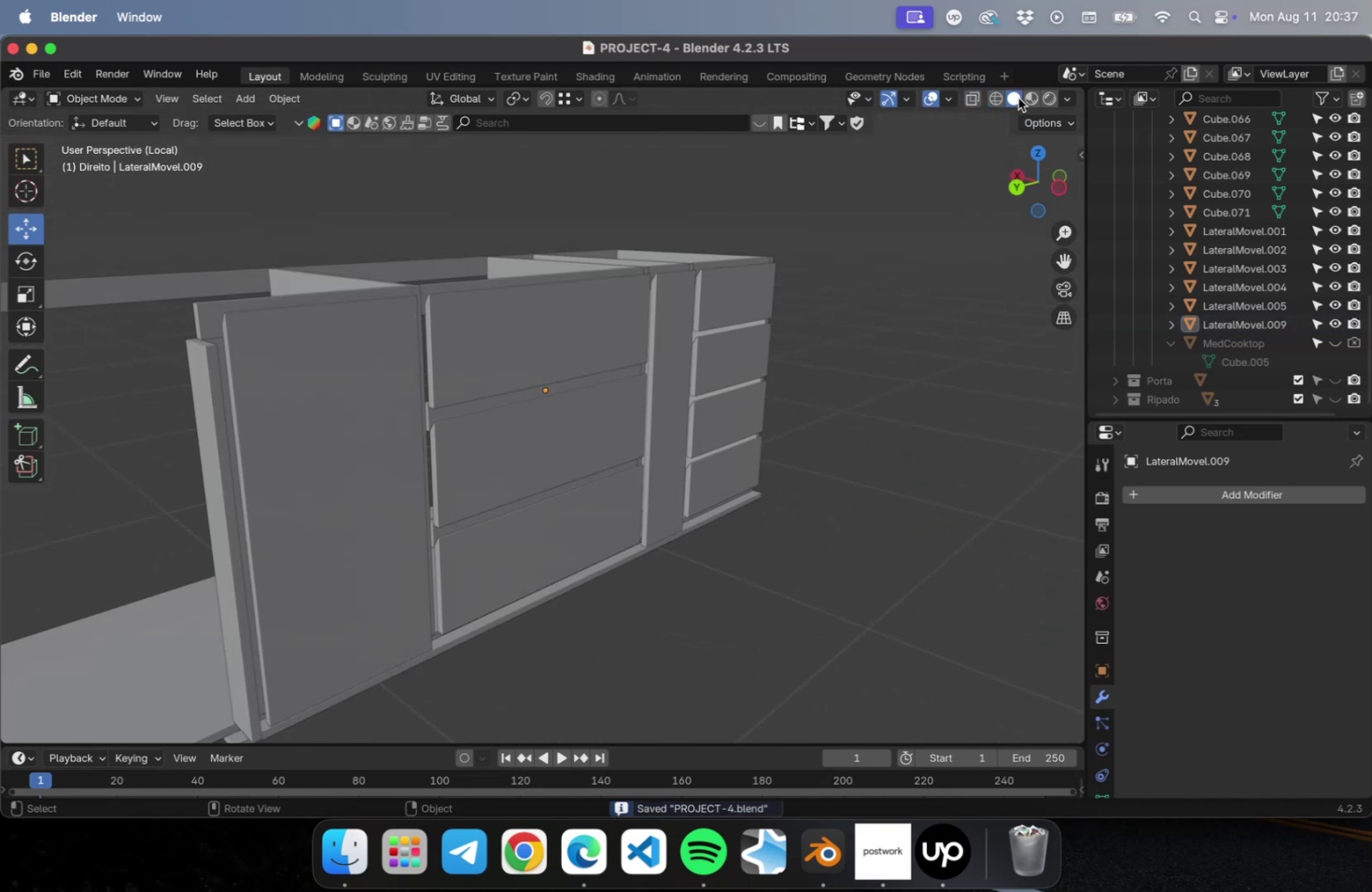 
double_click([917, 397])
 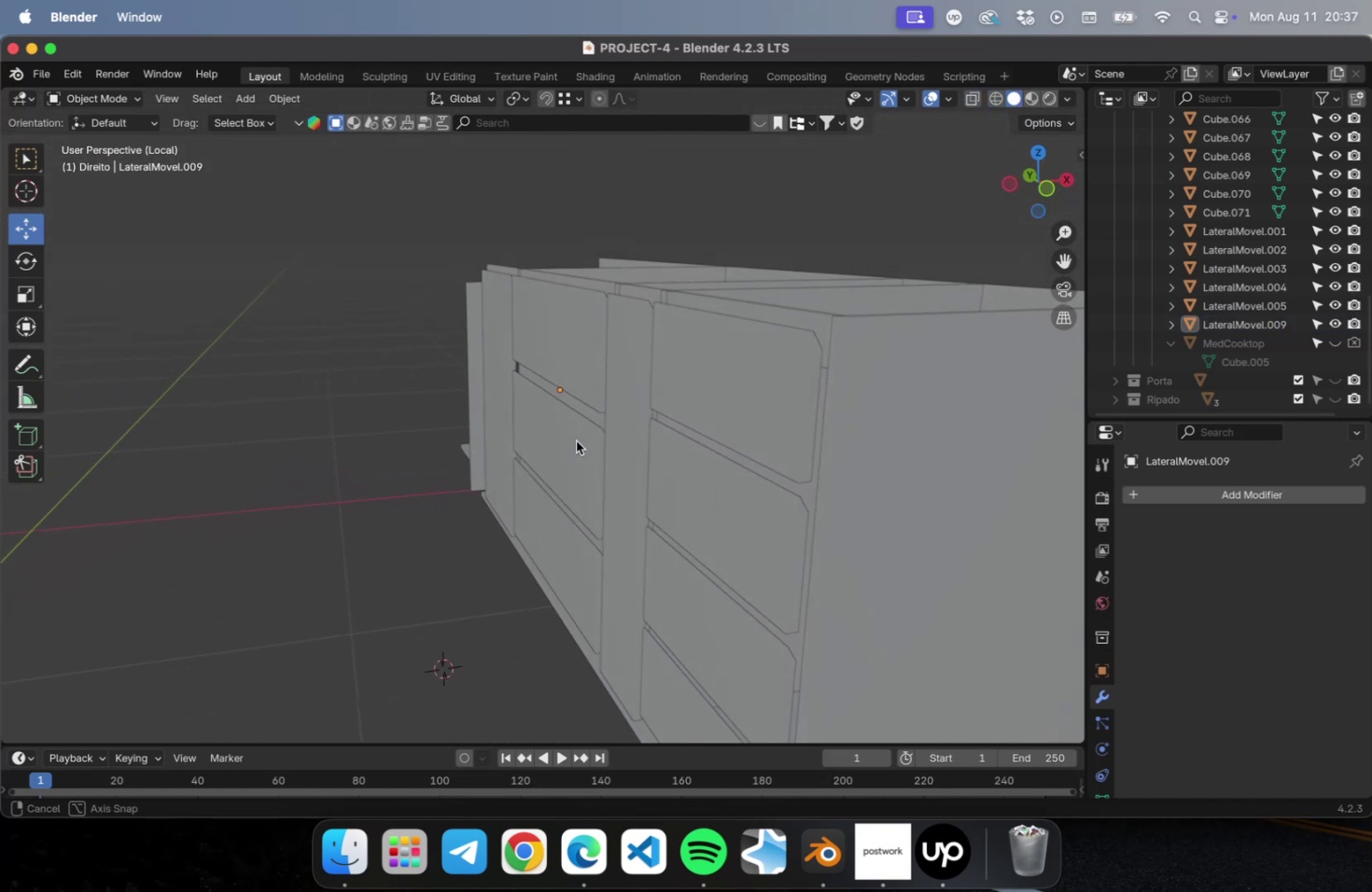 
wait(5.17)
 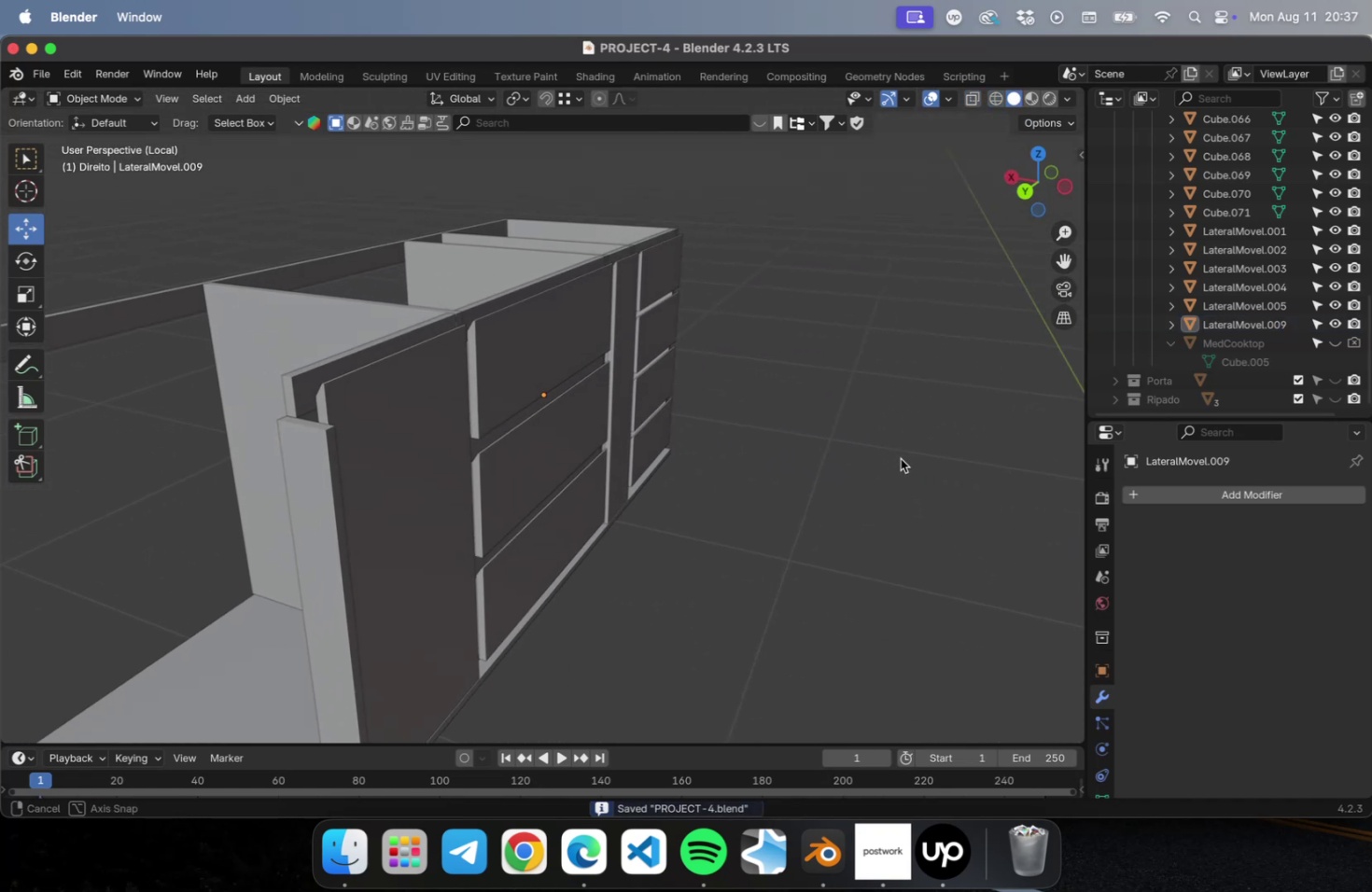 
scroll: coordinate [472, 551], scroll_direction: up, amount: 1.0
 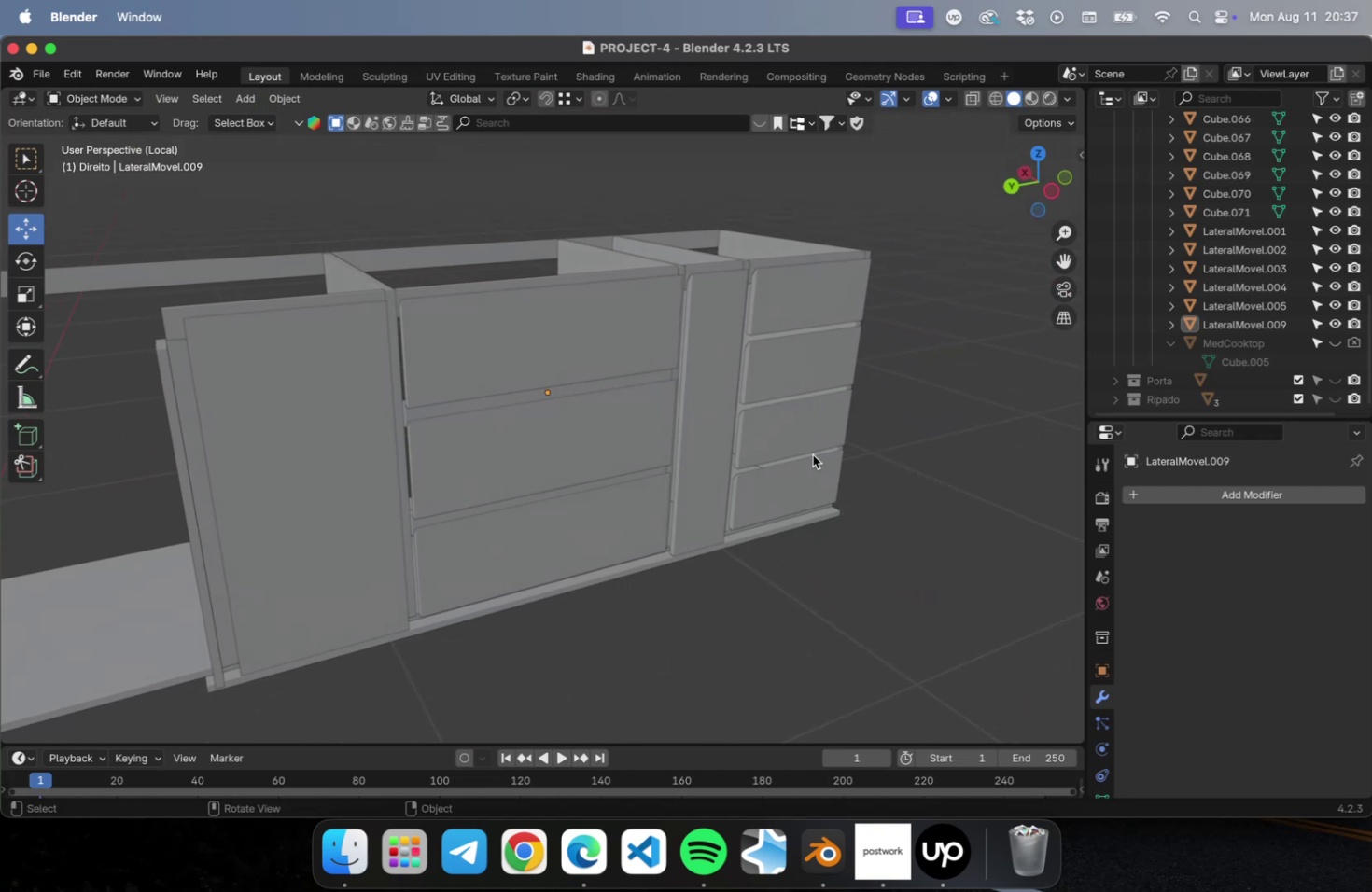 
scroll: coordinate [718, 598], scroll_direction: down, amount: 1.0
 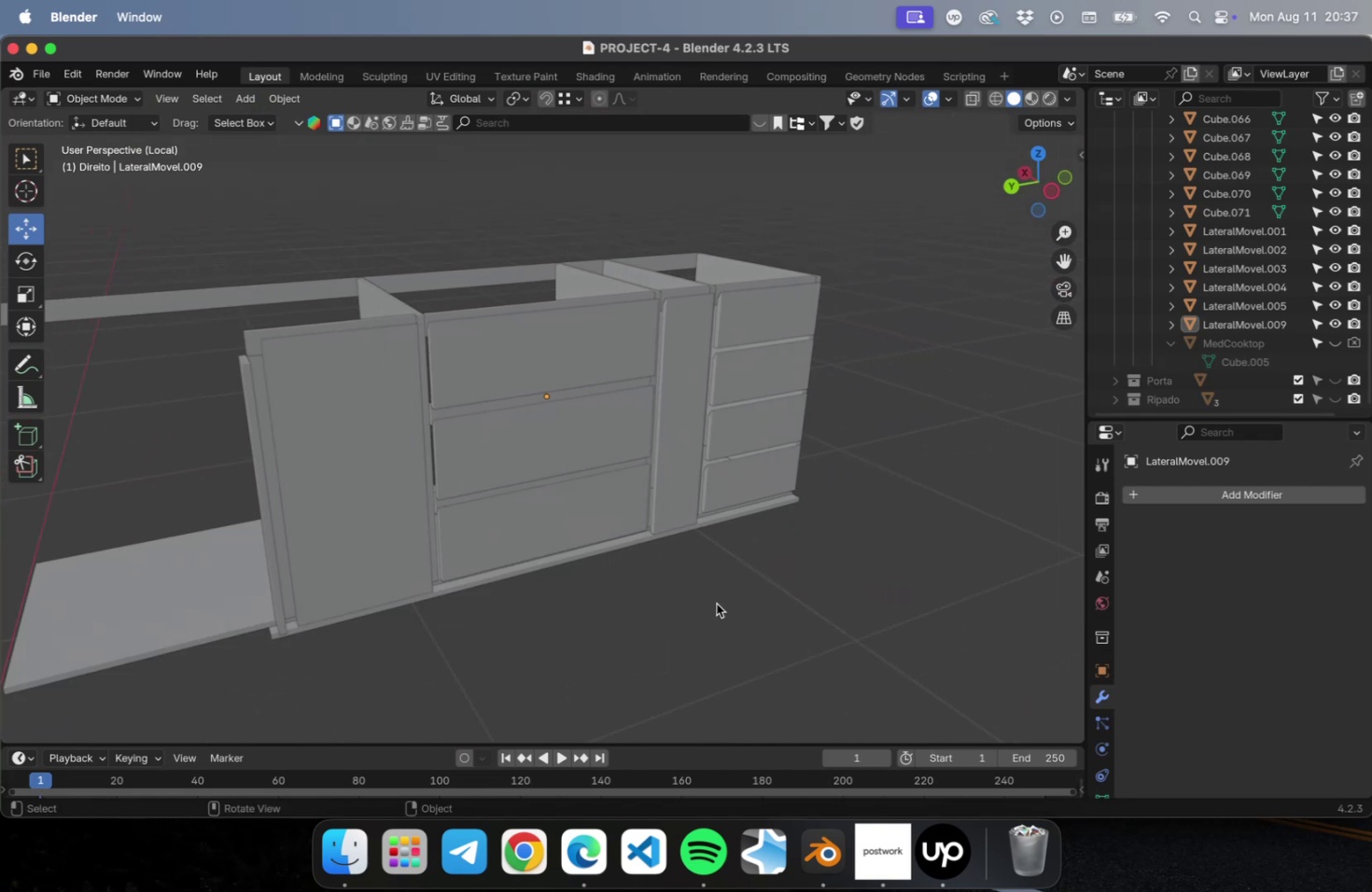 
hold_key(key=ShiftLeft, duration=0.38)
 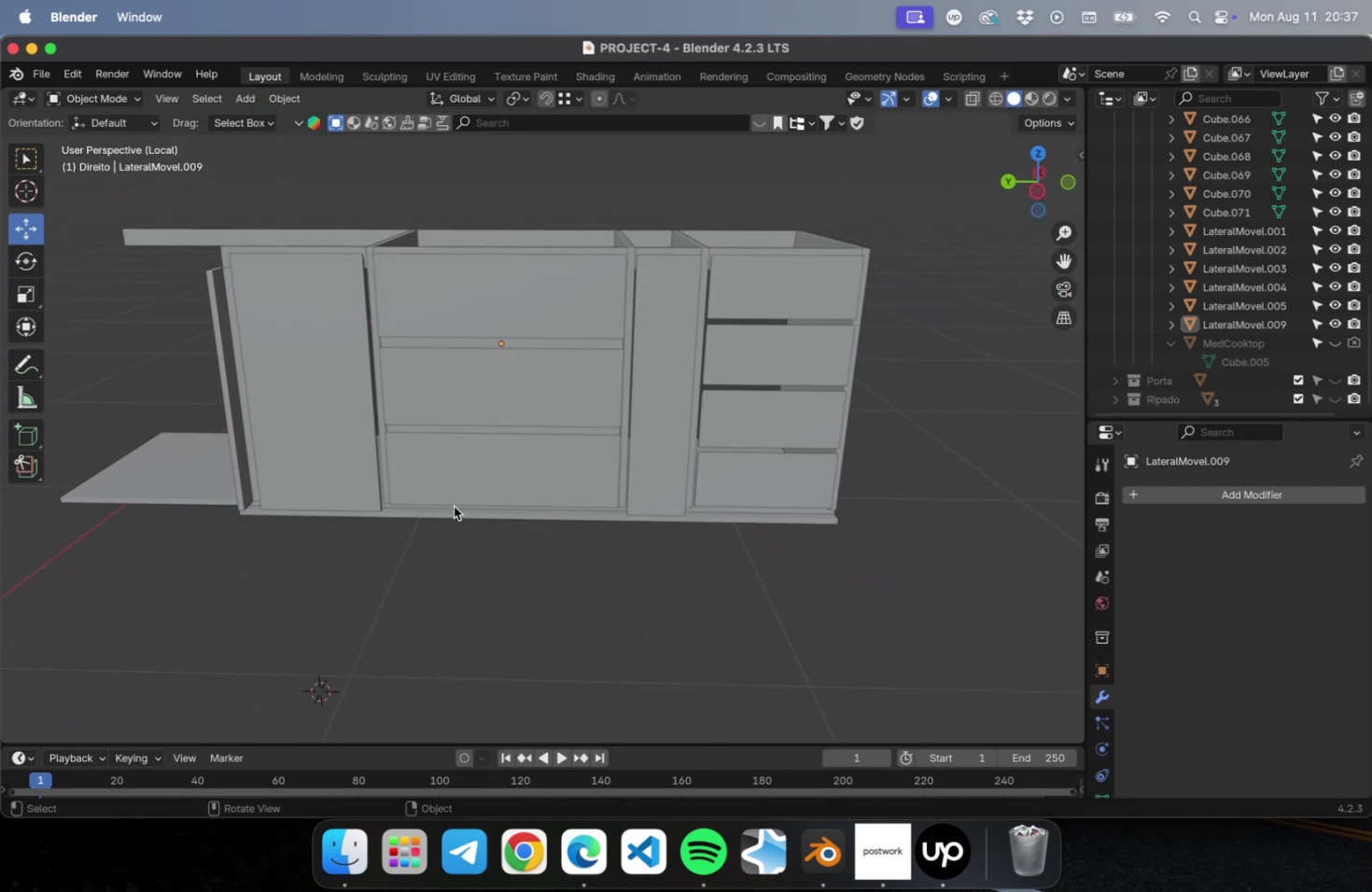 
scroll: coordinate [412, 483], scroll_direction: up, amount: 10.0
 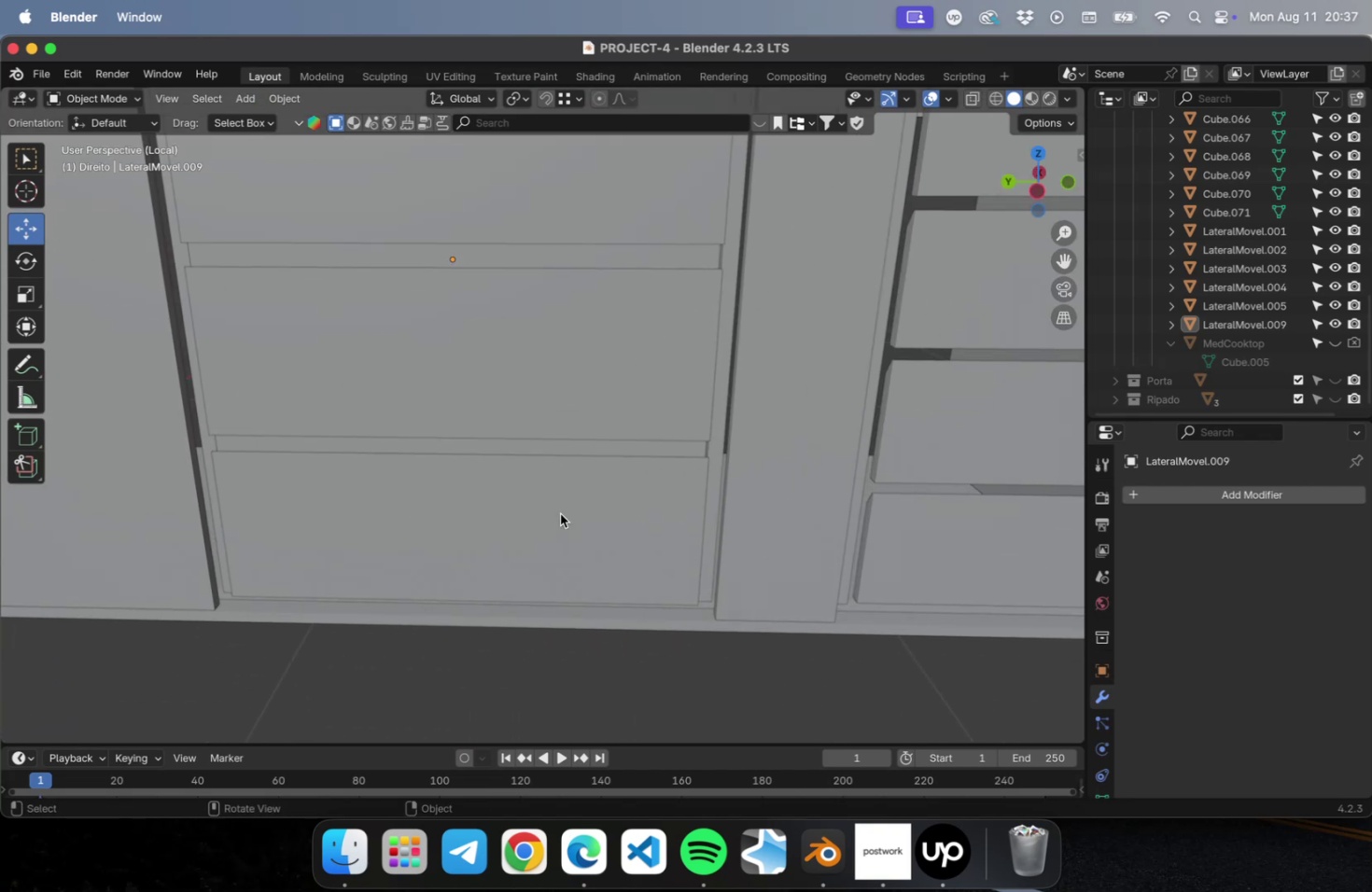 
hold_key(key=ShiftLeft, duration=0.41)
 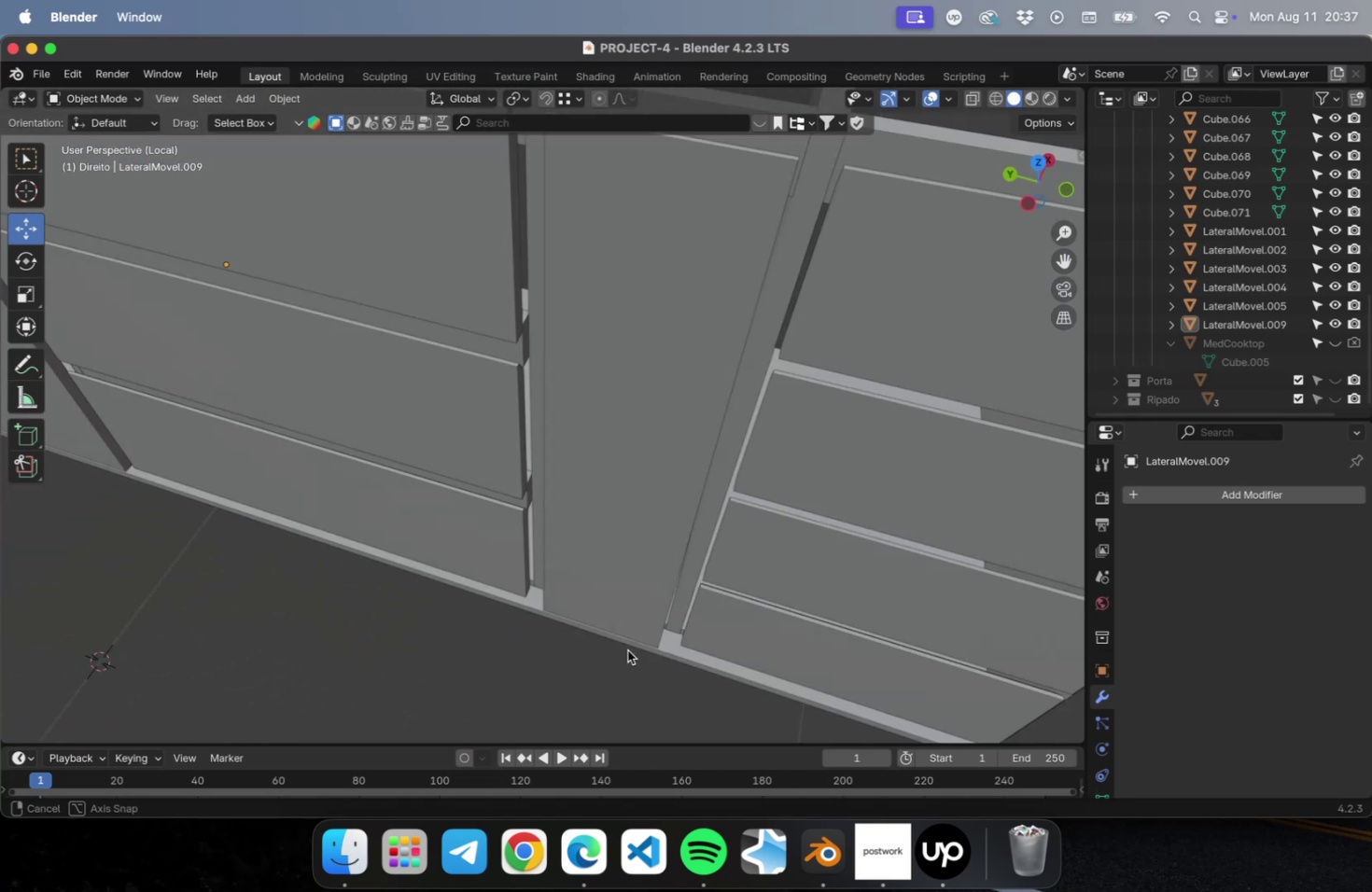 
scroll: coordinate [682, 491], scroll_direction: down, amount: 2.0
 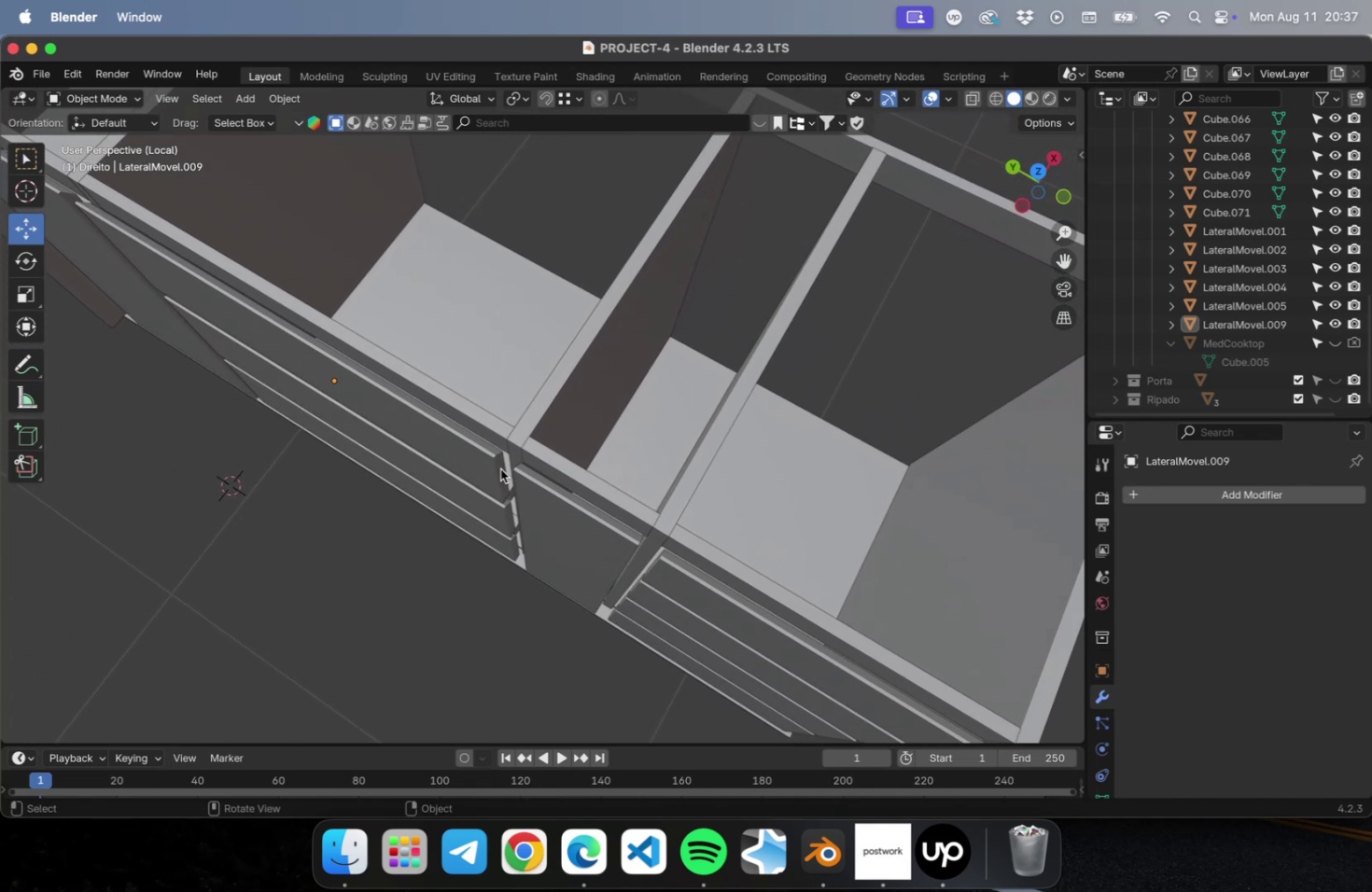 
wait(5.92)
 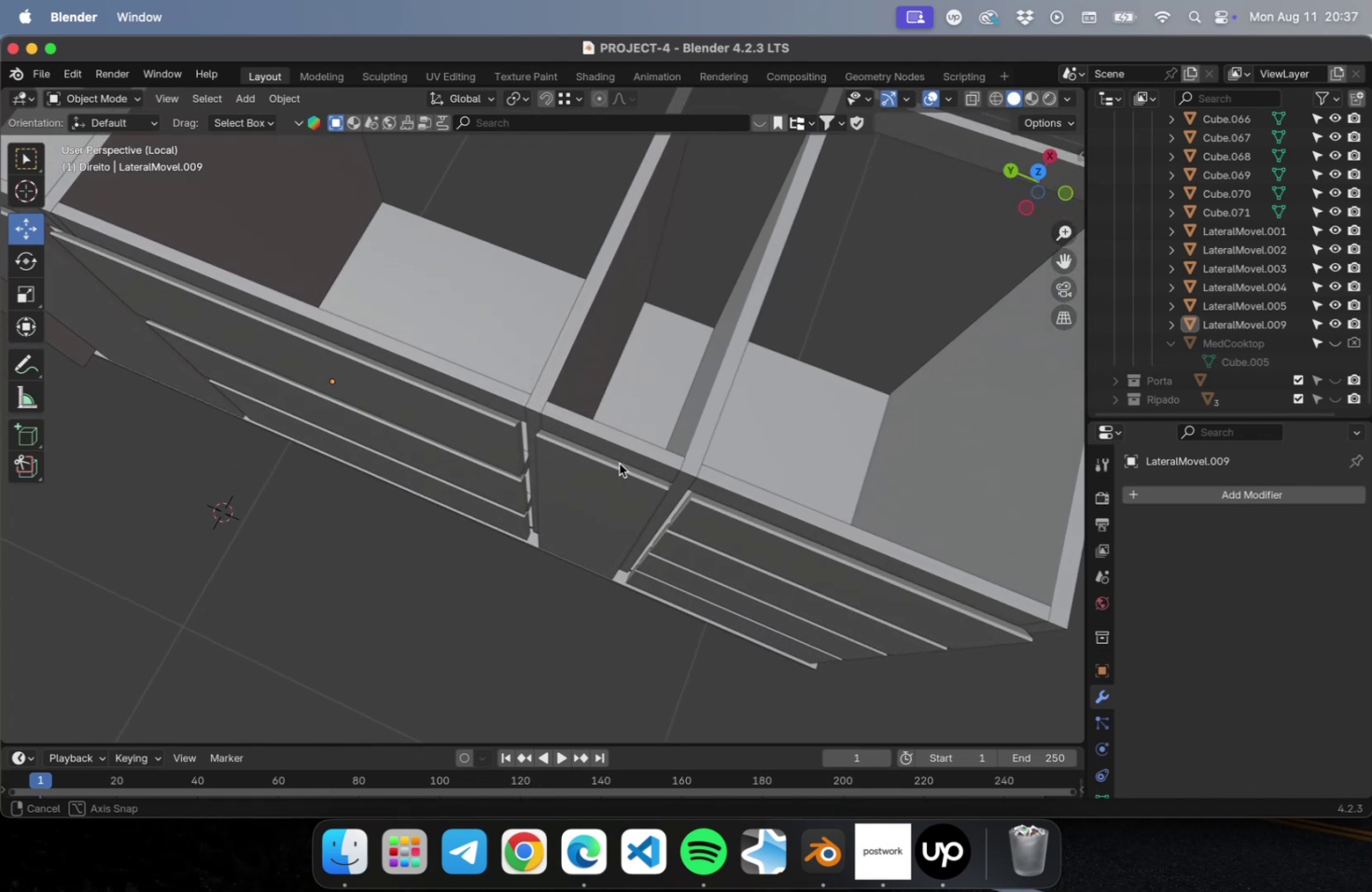 
left_click([495, 478])
 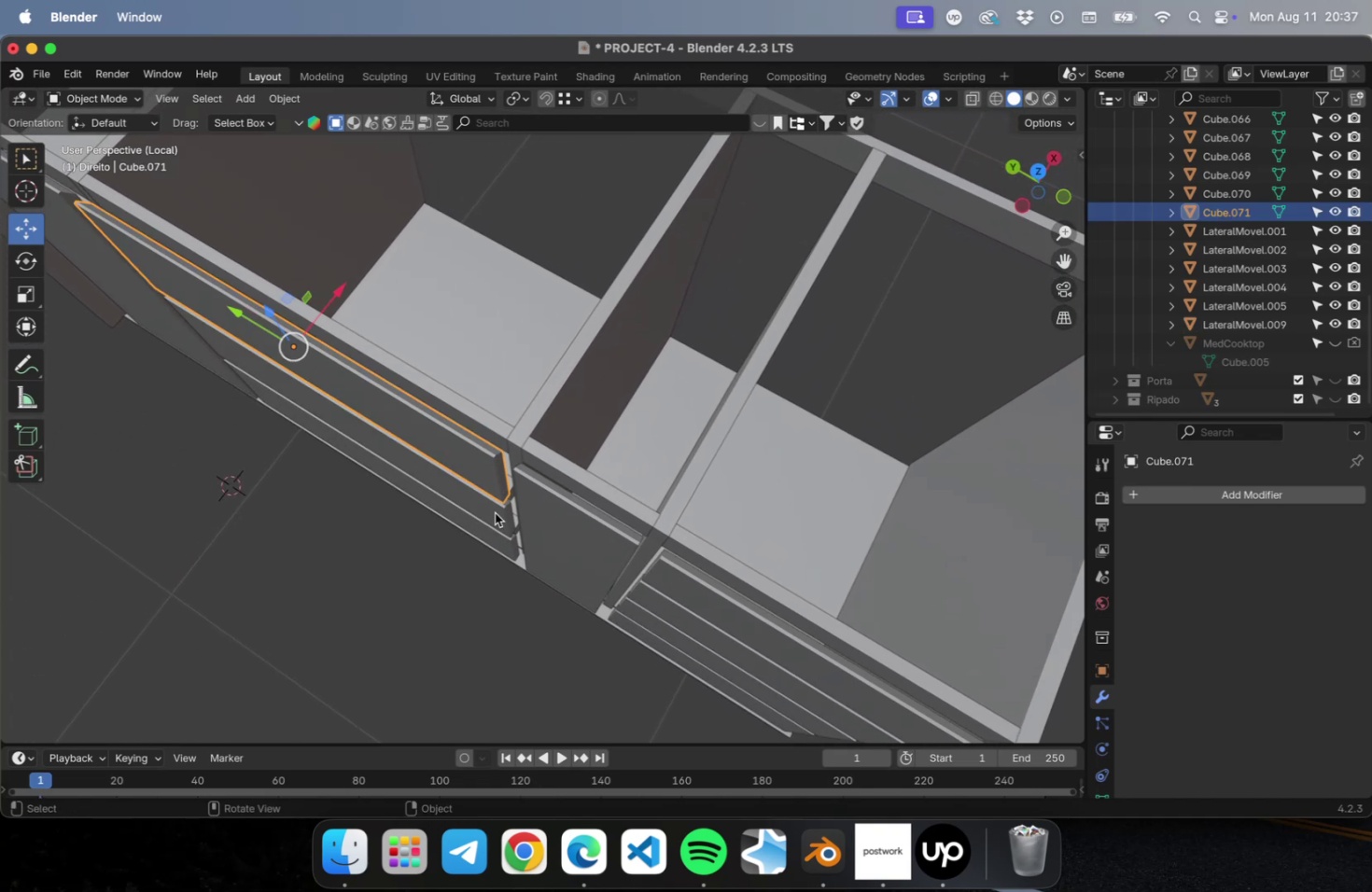 
hold_key(key=ShiftLeft, duration=0.84)
left_click([495, 519])
 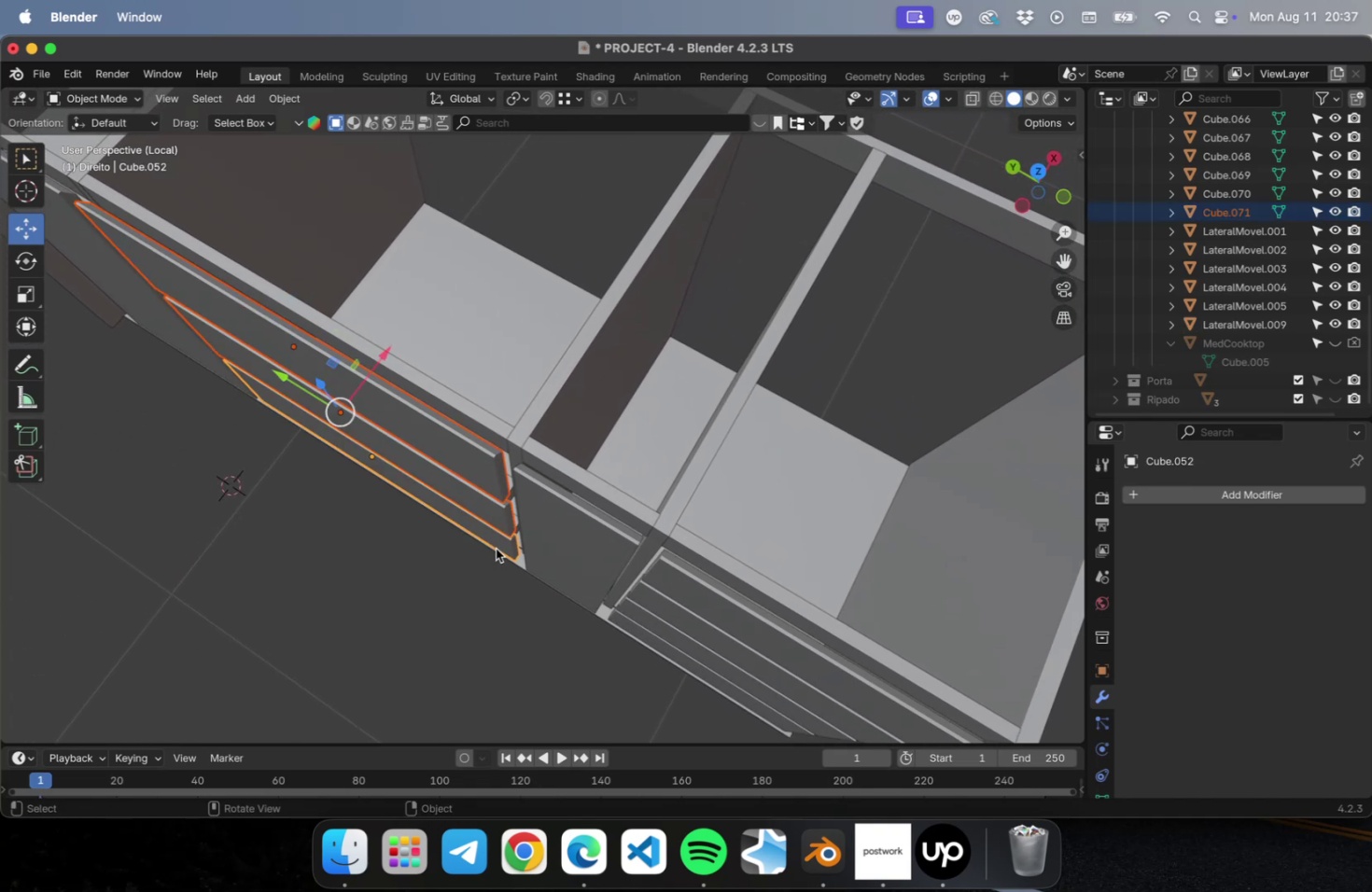 
key(Numpad3)
 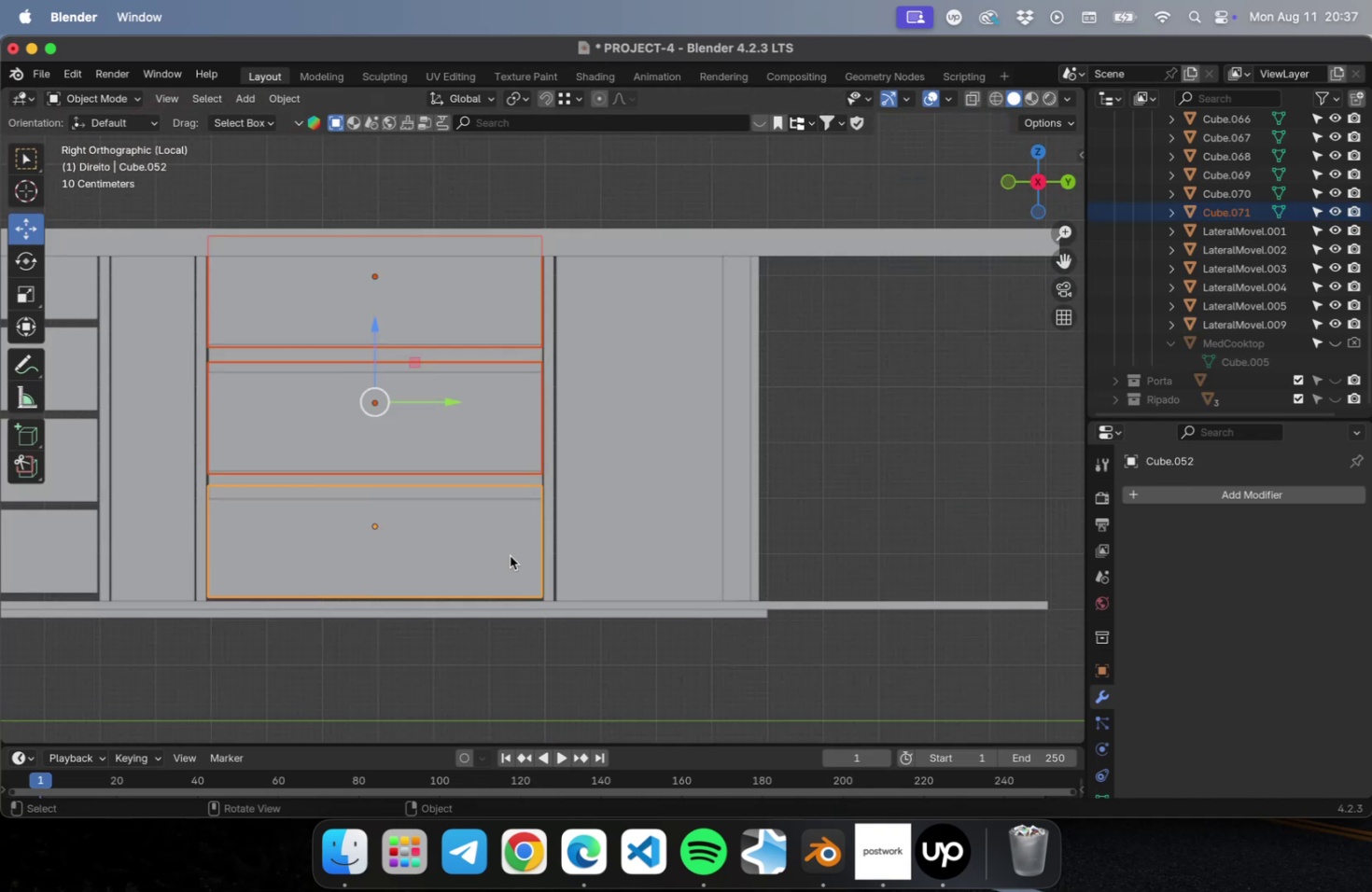 
key(Shift+ShiftLeft)
 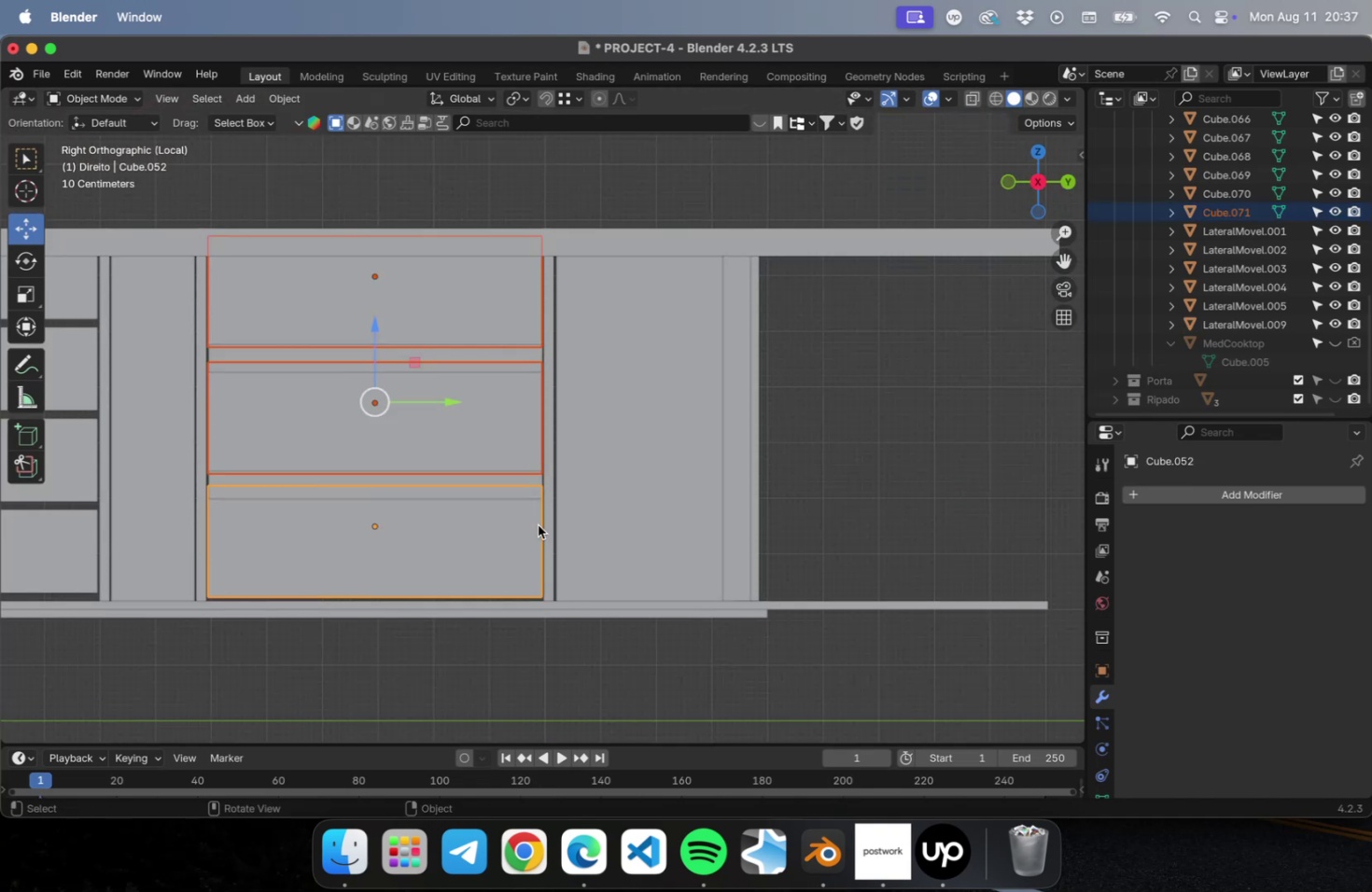 
key(Numpad4)
 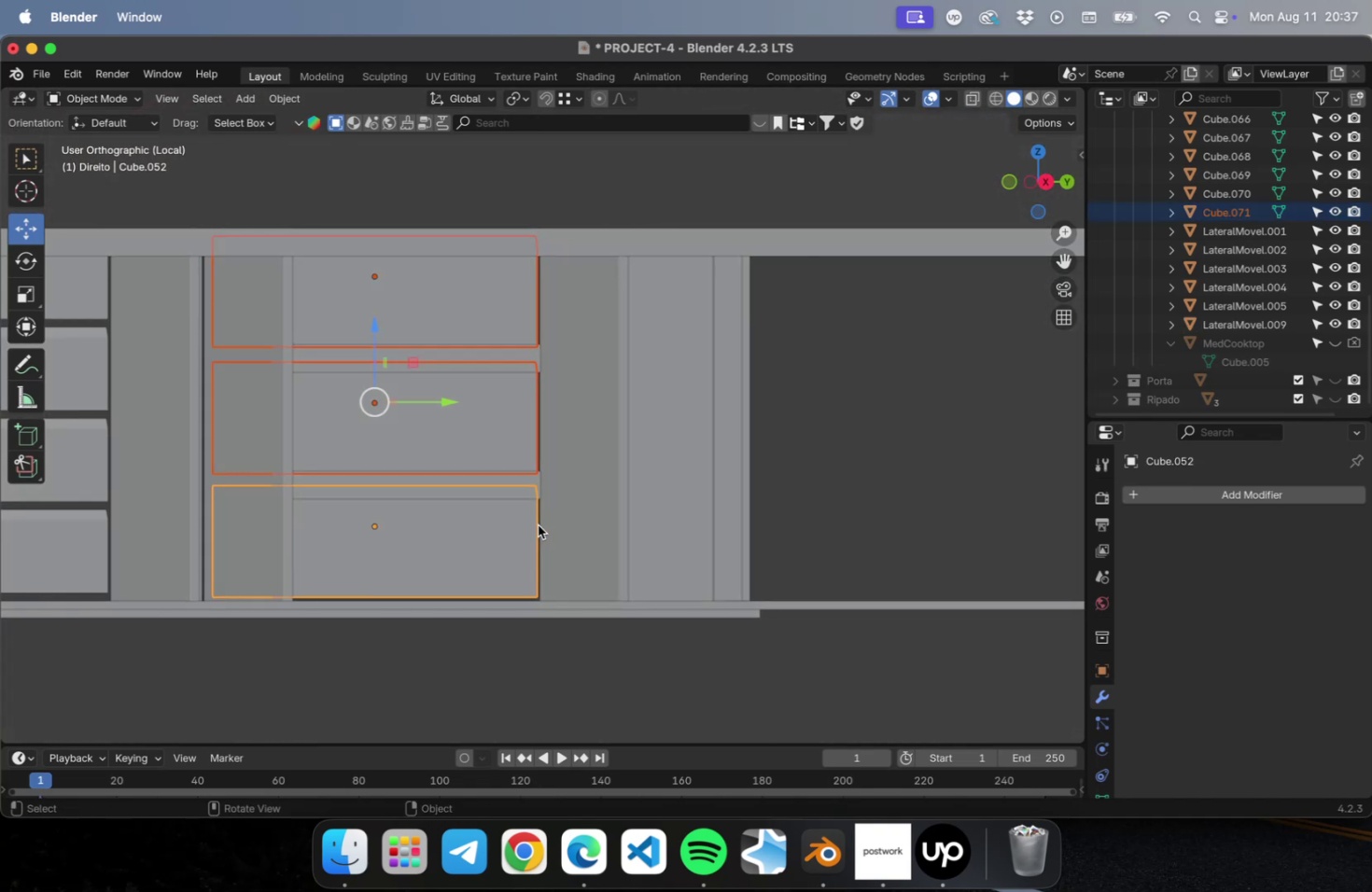 
key(Numpad6)
 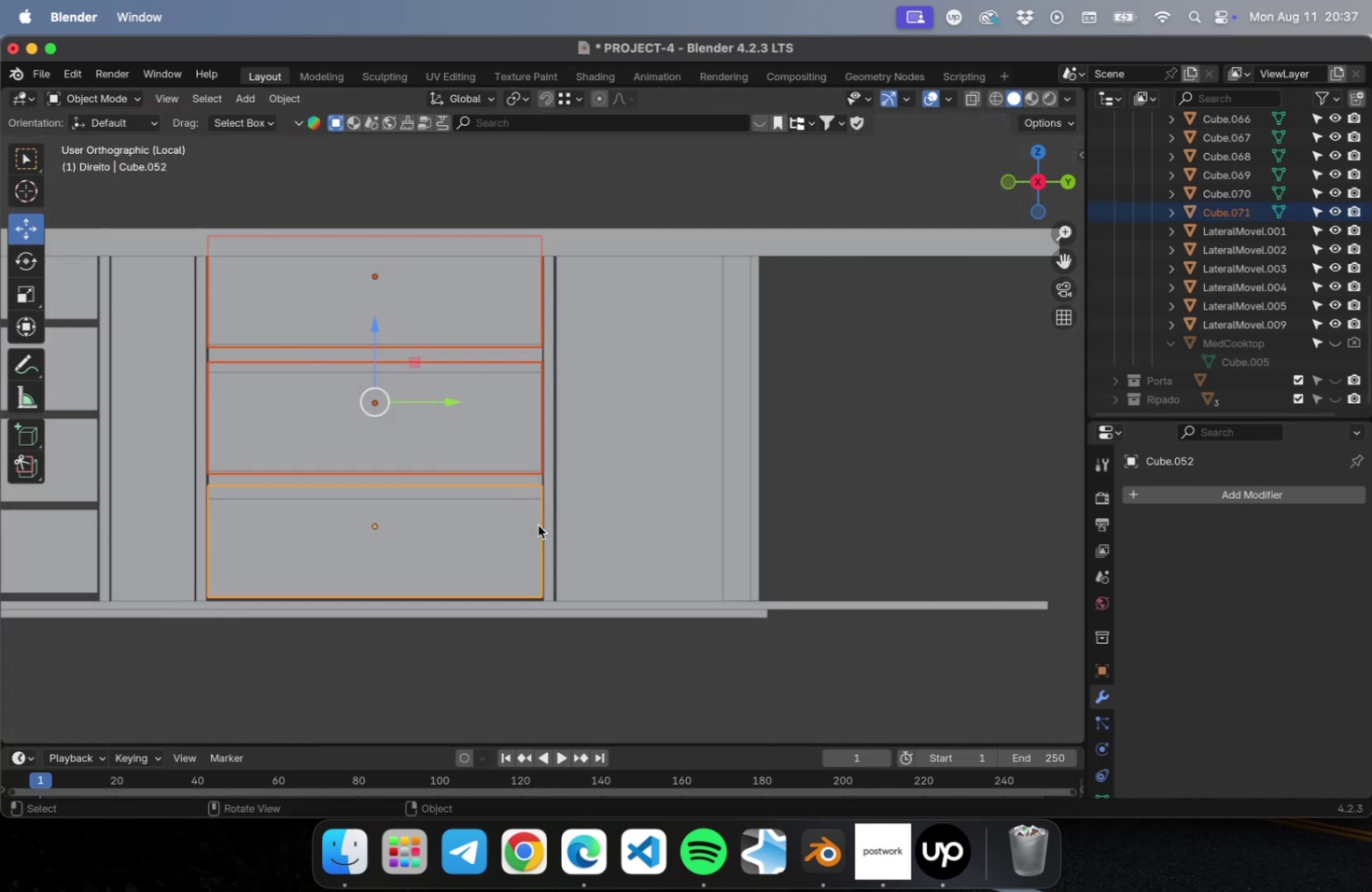 
key(Numpad5)
 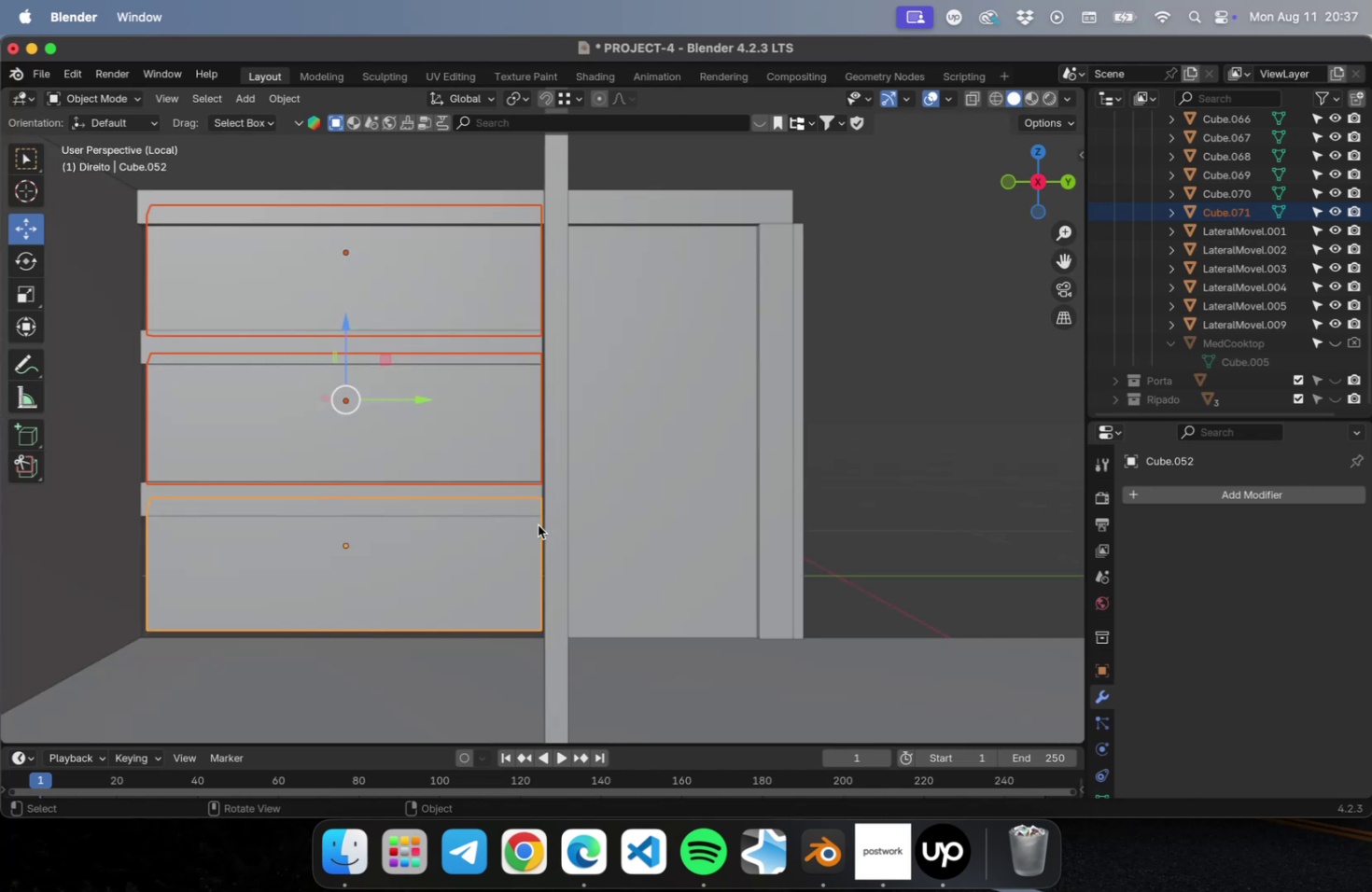 
key(Numpad9)
 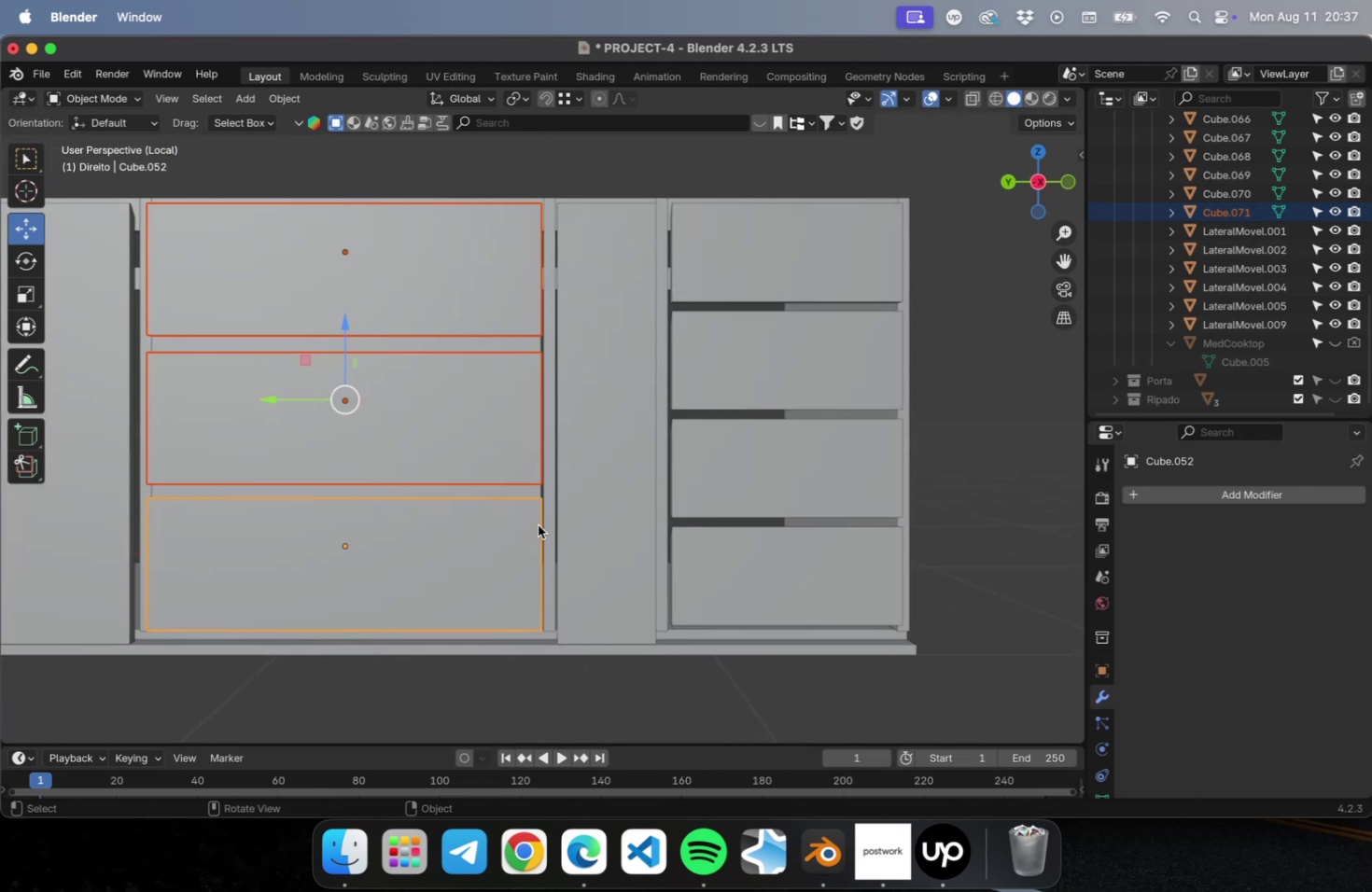 
hold_key(key=ShiftLeft, duration=0.43)
 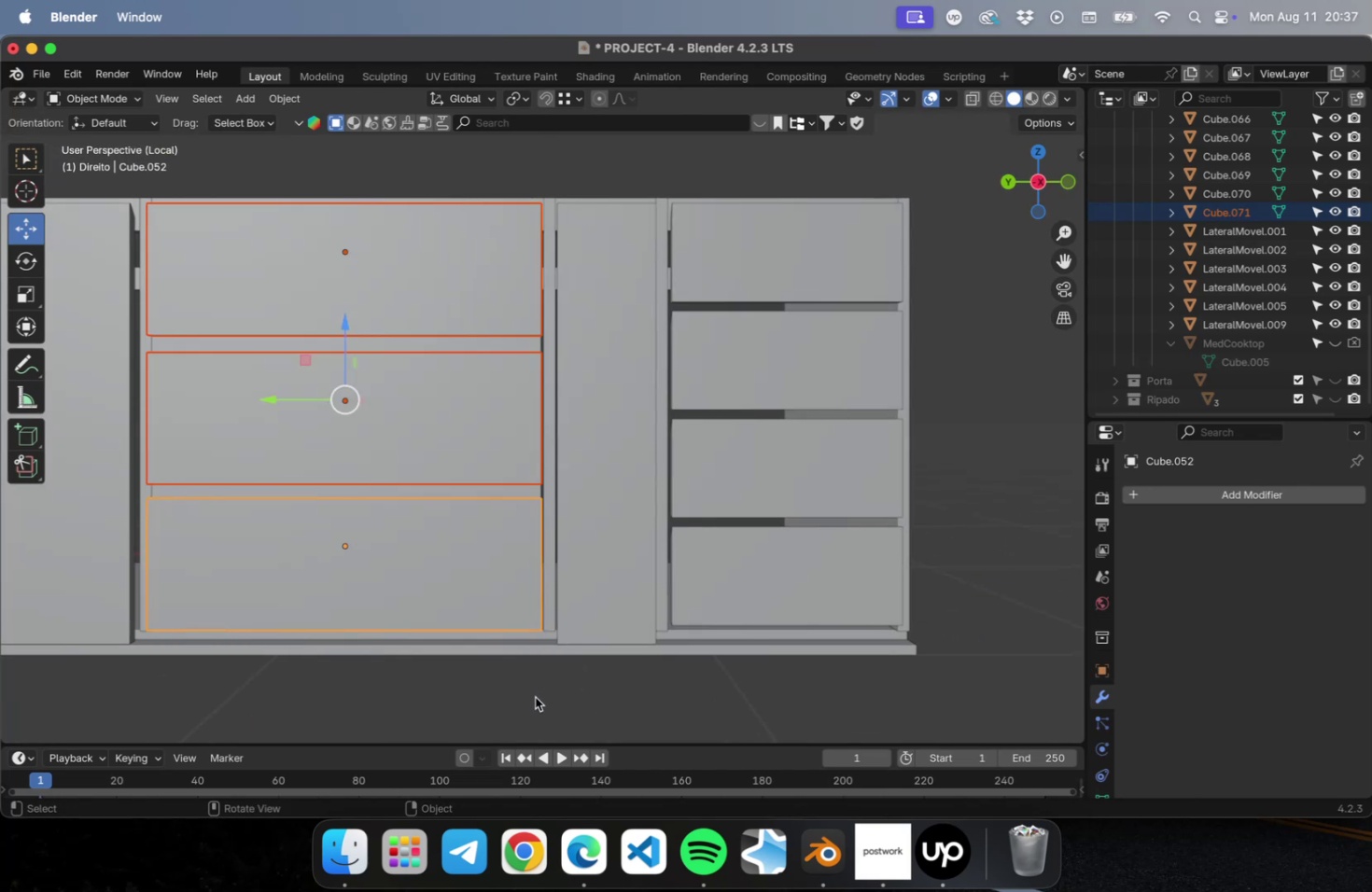 
left_click([535, 696])
 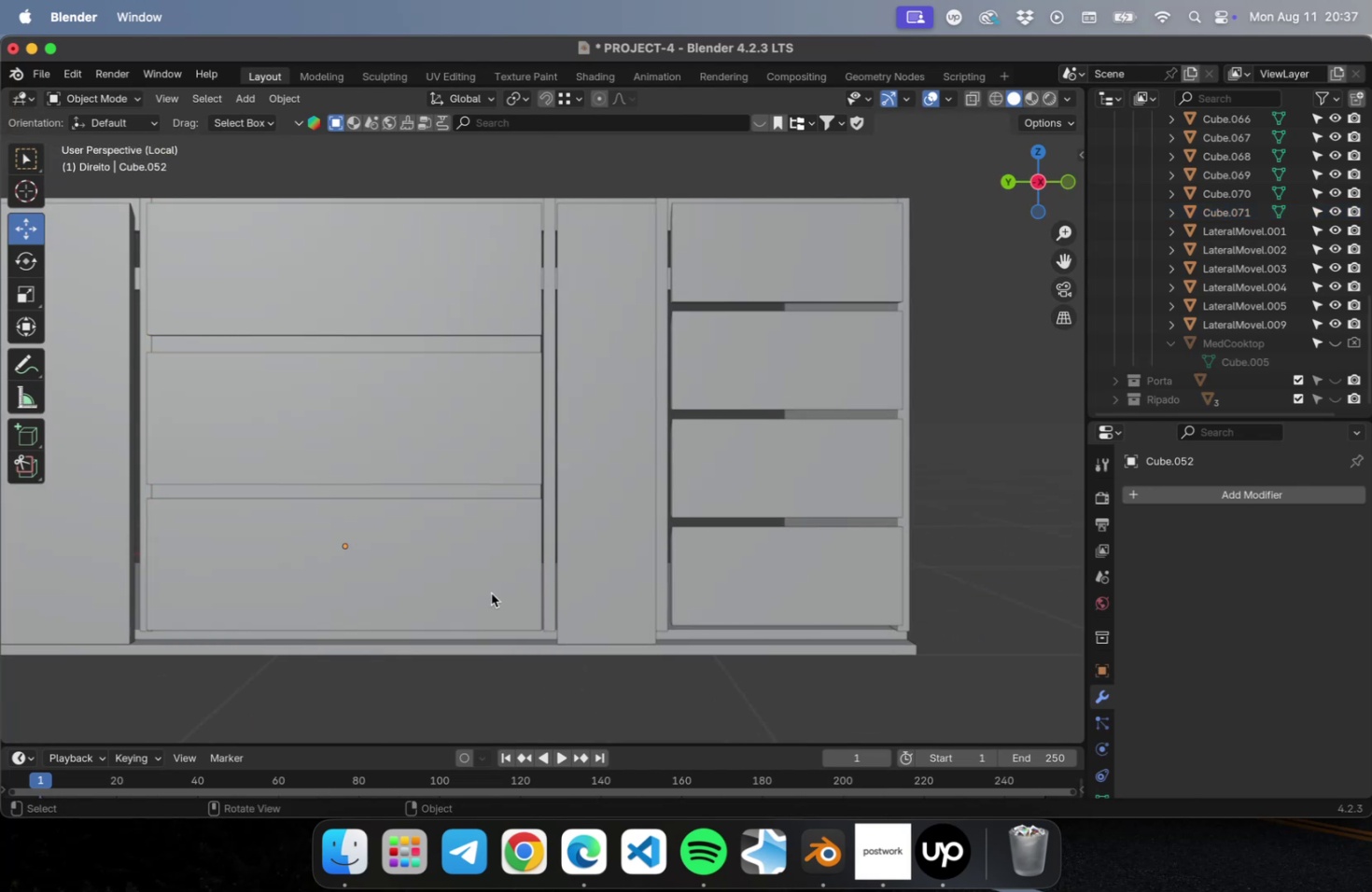 
left_click([491, 592])
 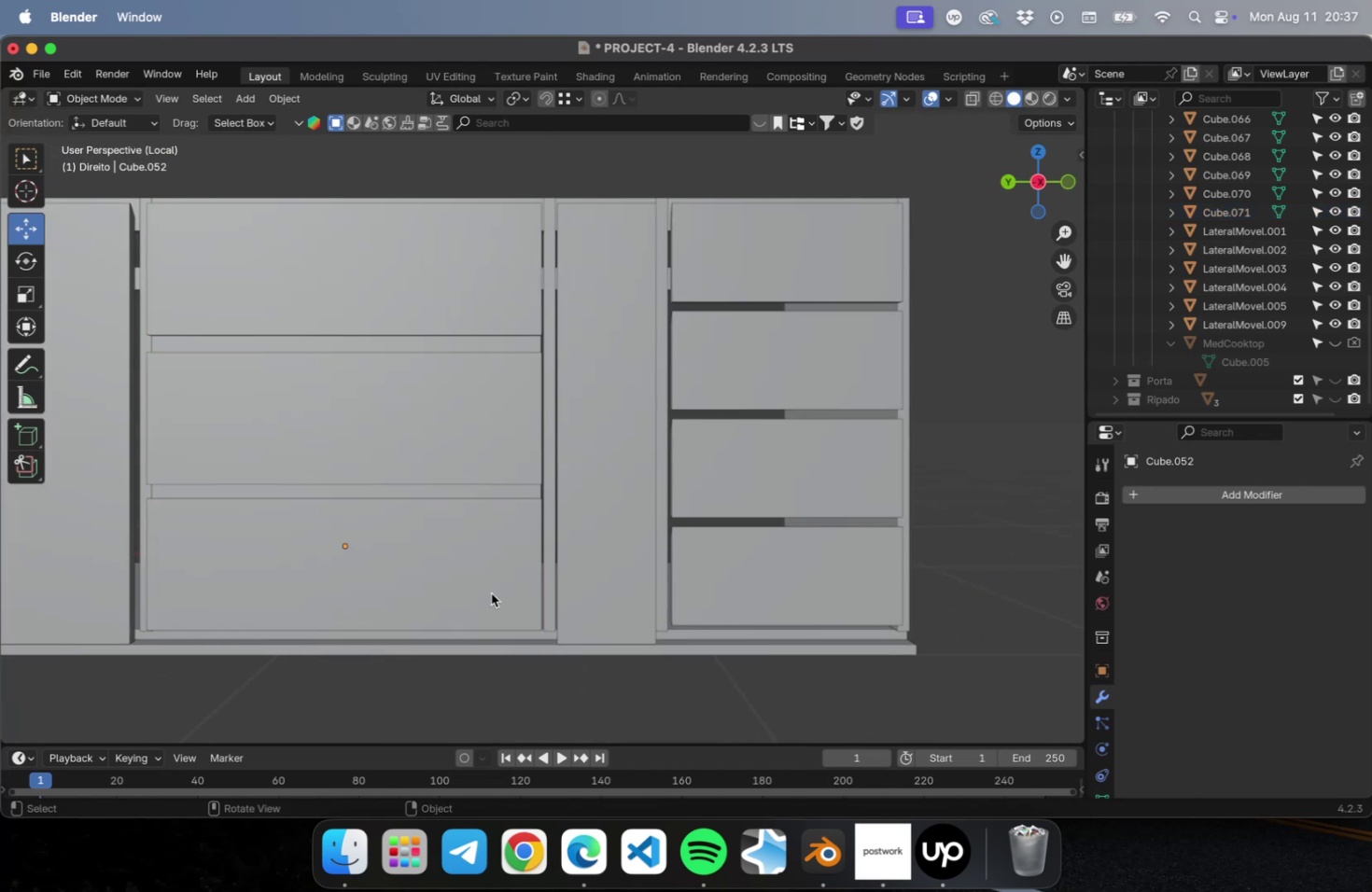 
hold_key(key=ShiftLeft, duration=1.38)
double_click([469, 440])
 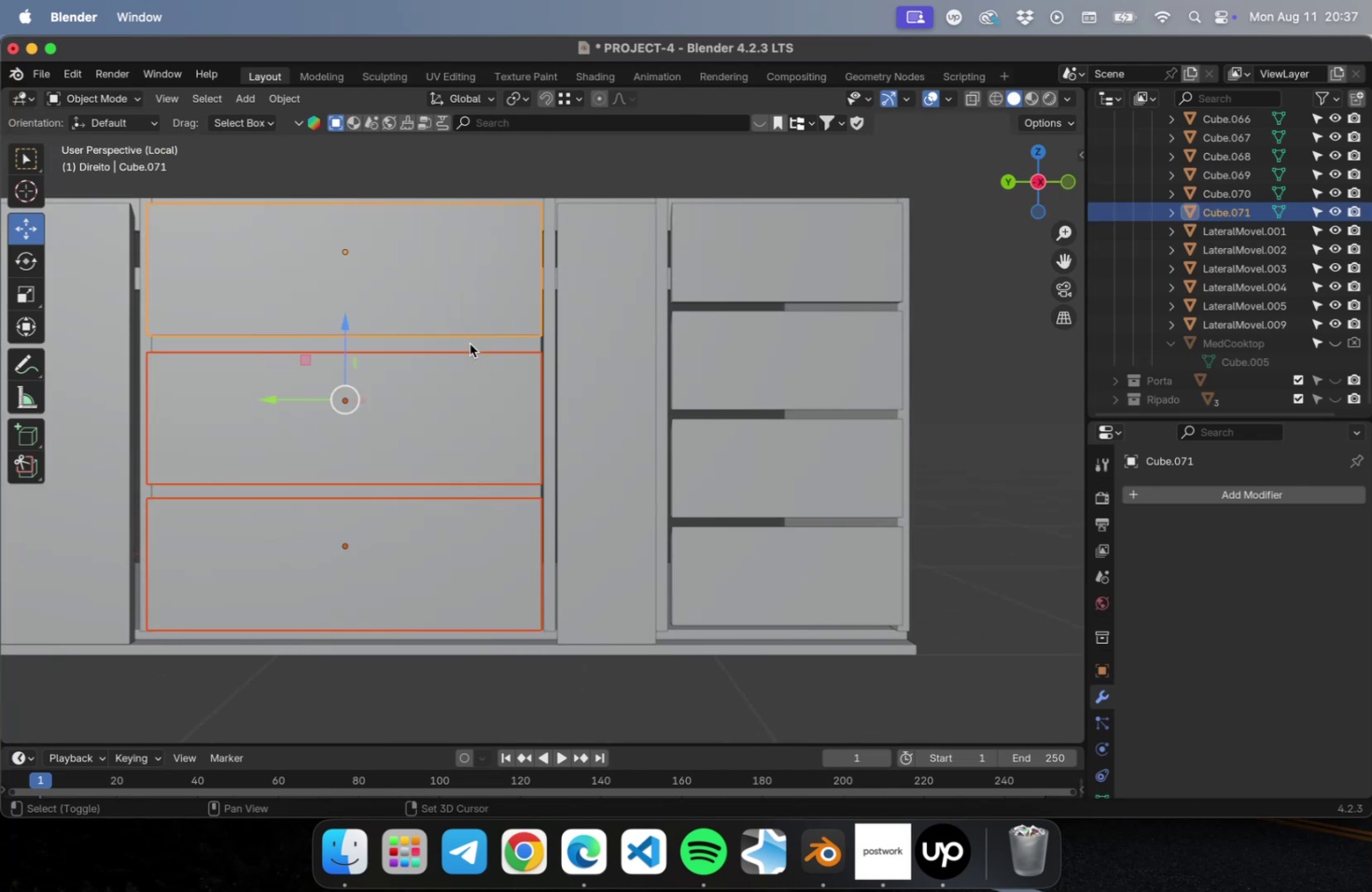 
hold_key(key=ShiftLeft, duration=2.1)
left_click([479, 343])
 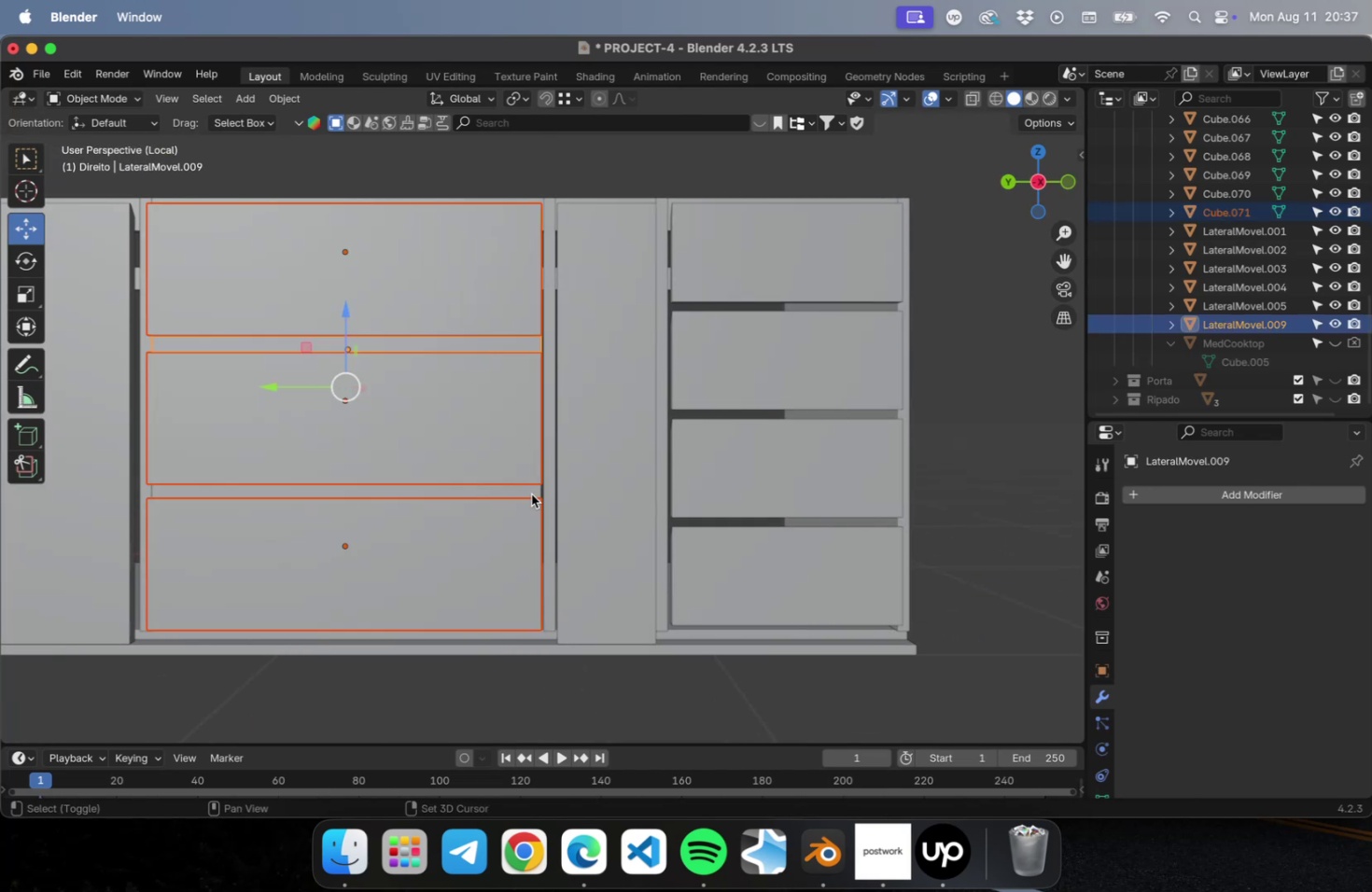 
left_click([527, 492])
 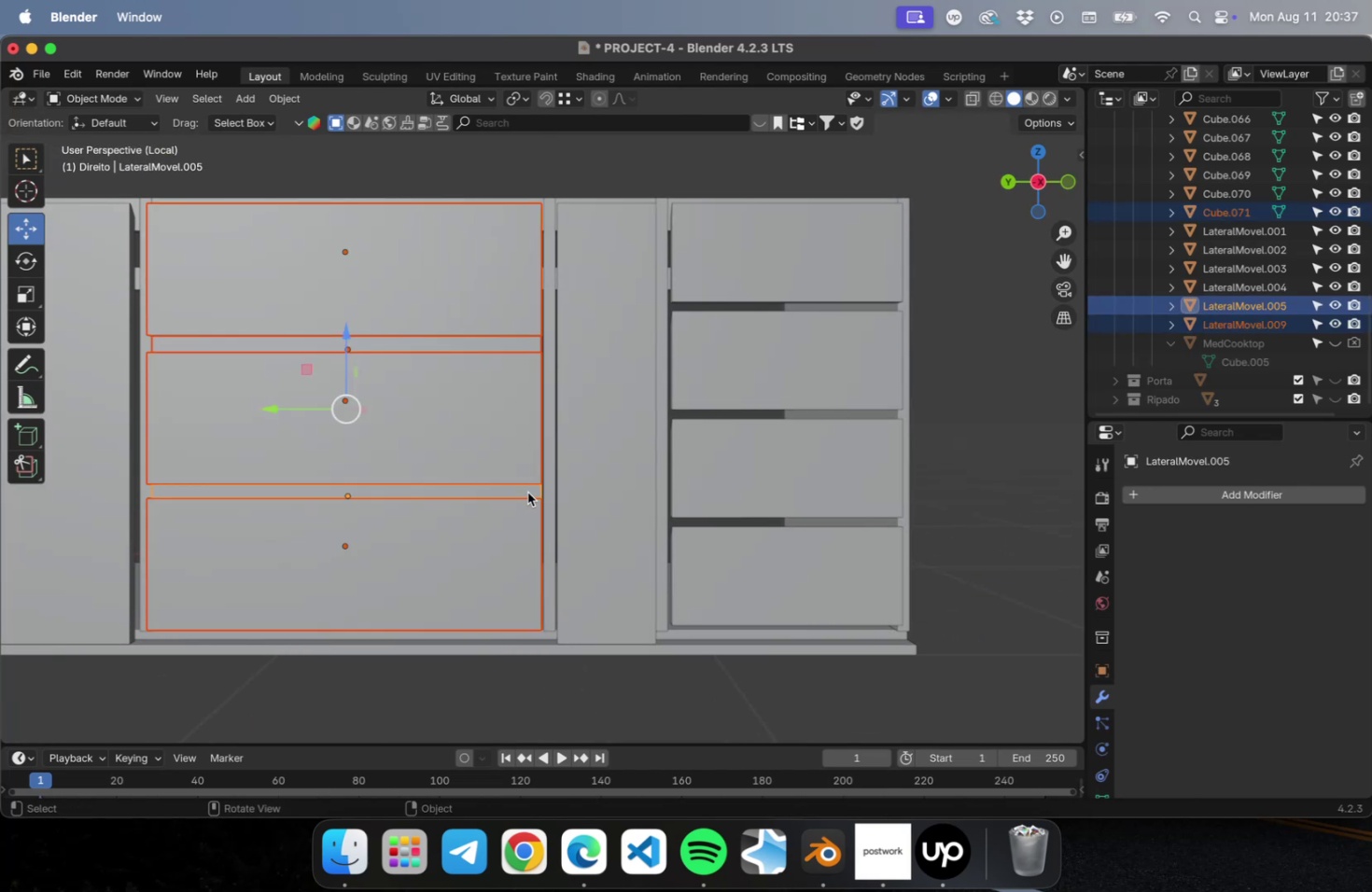 
key(Tab)
 